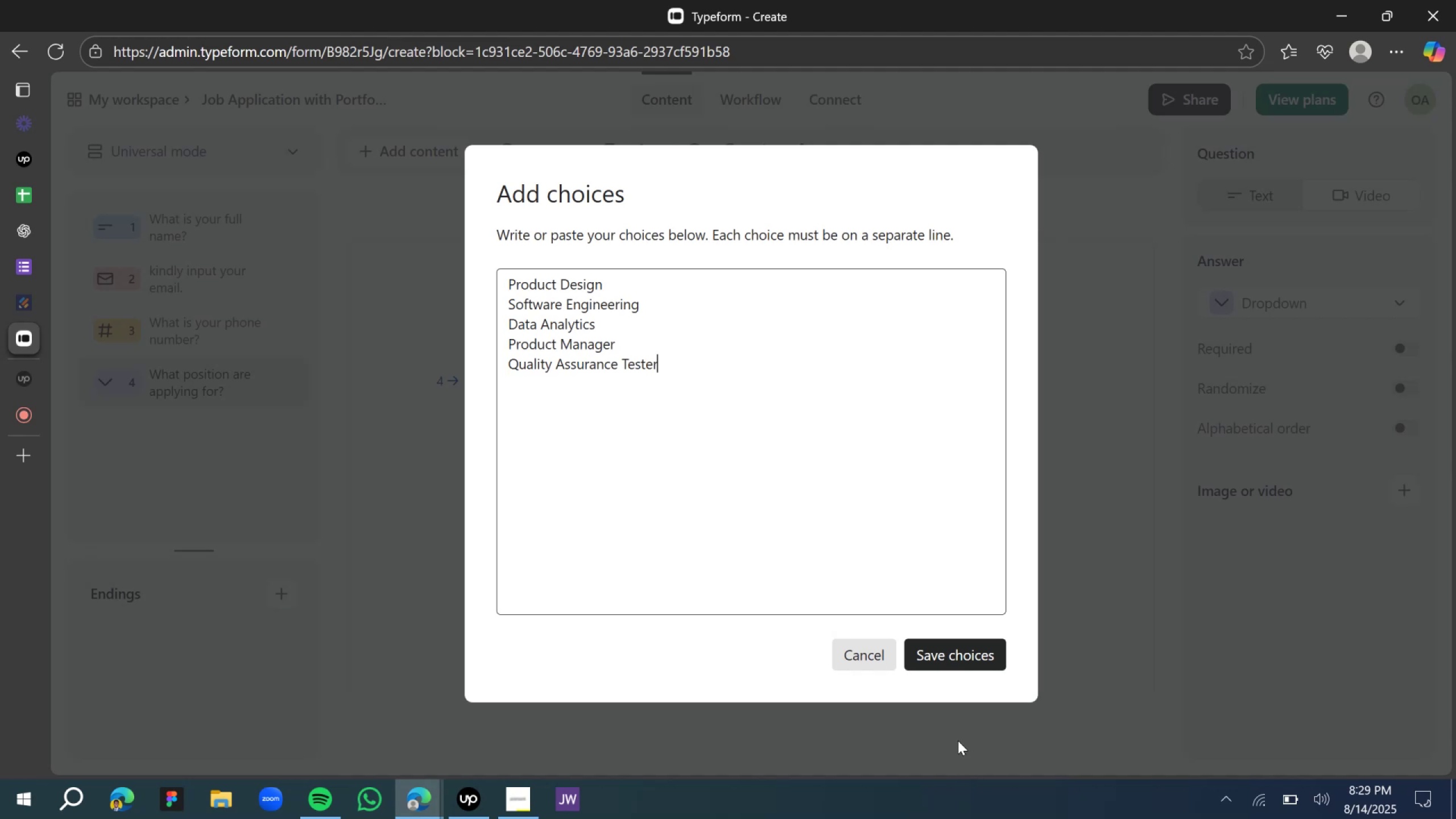 
left_click([957, 660])
 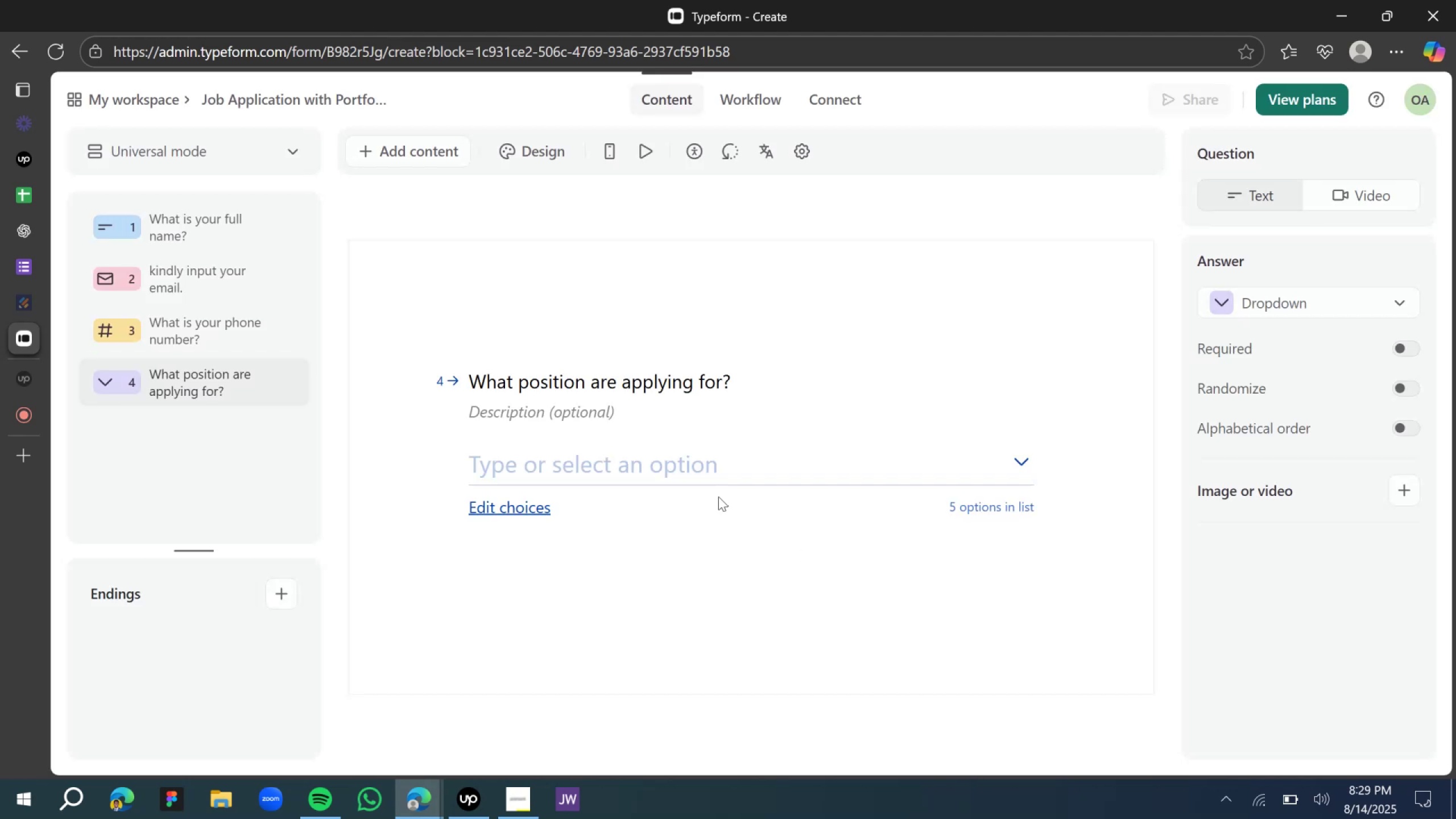 
scroll: coordinate [531, 369], scroll_direction: down, amount: 4.0
 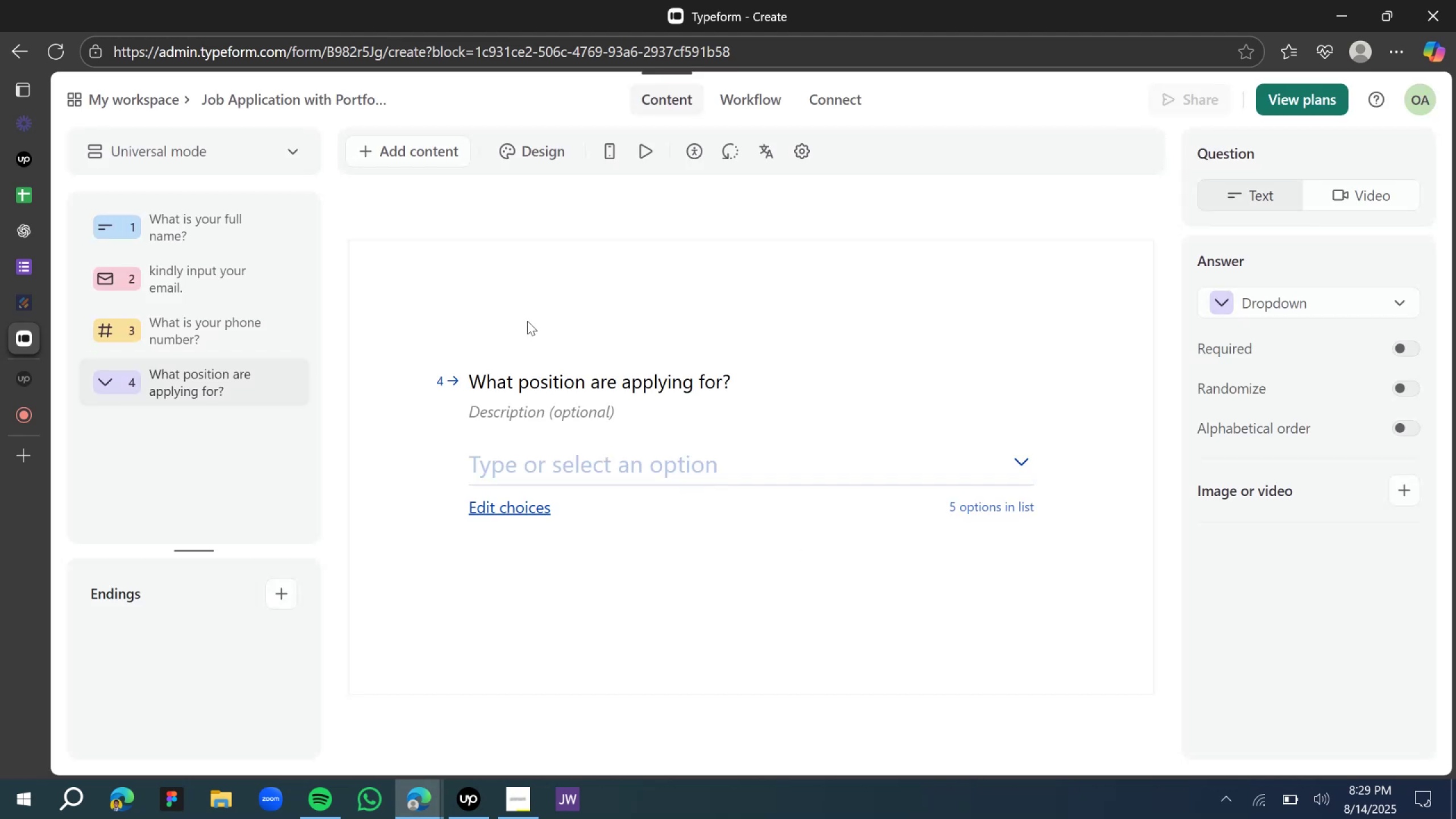 
left_click([527, 320])
 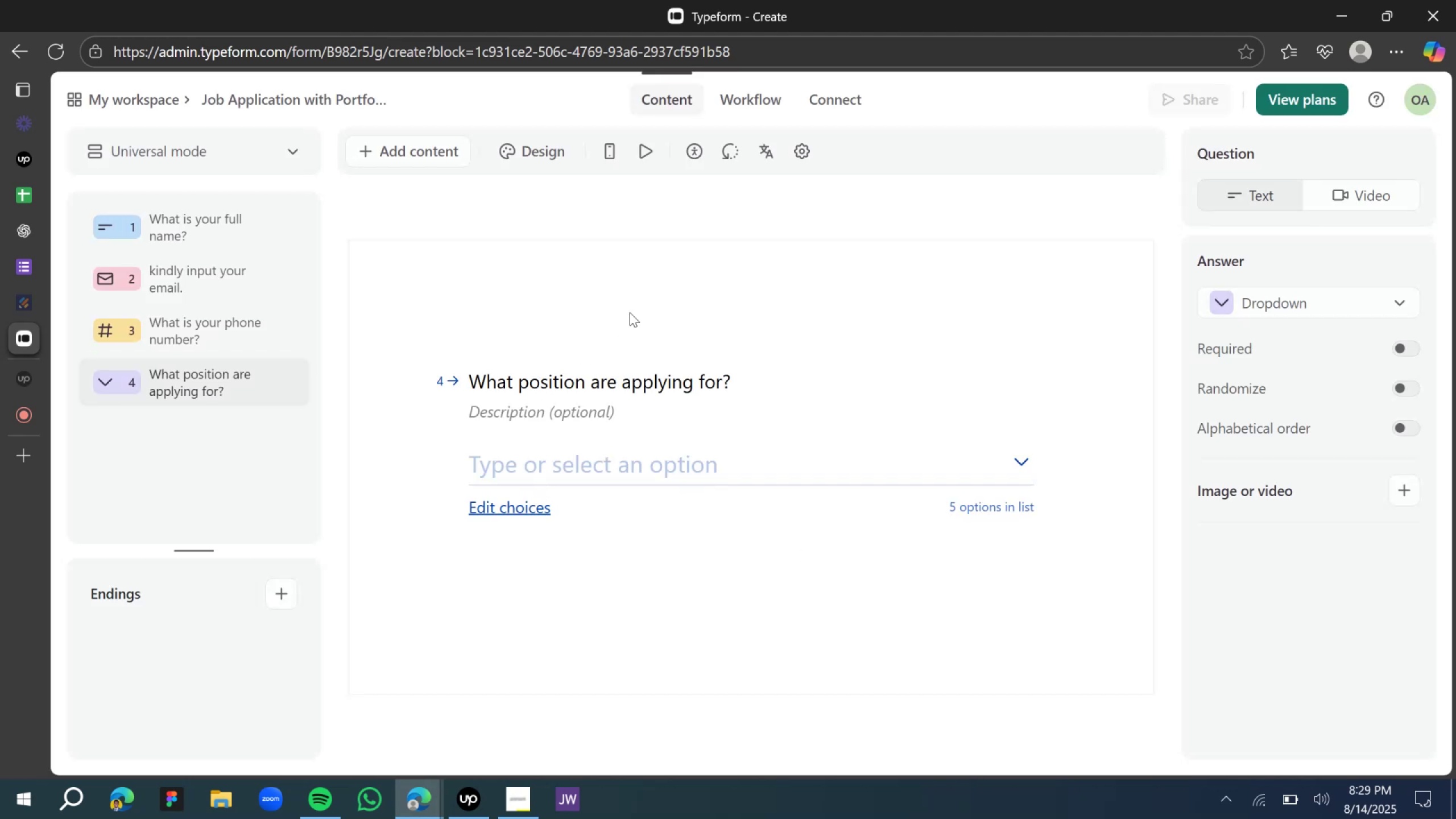 
left_click([689, 279])
 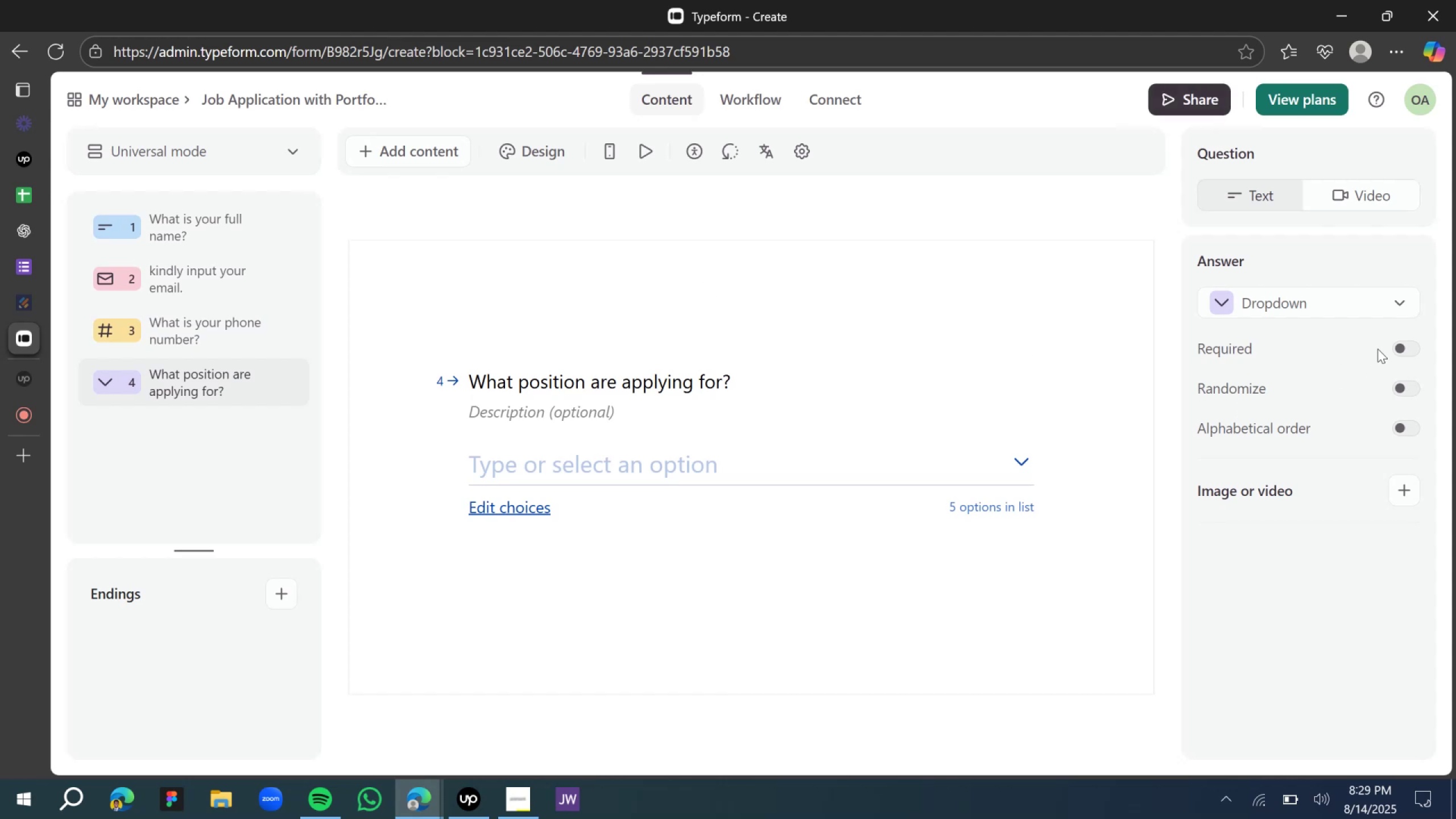 
left_click([1405, 349])
 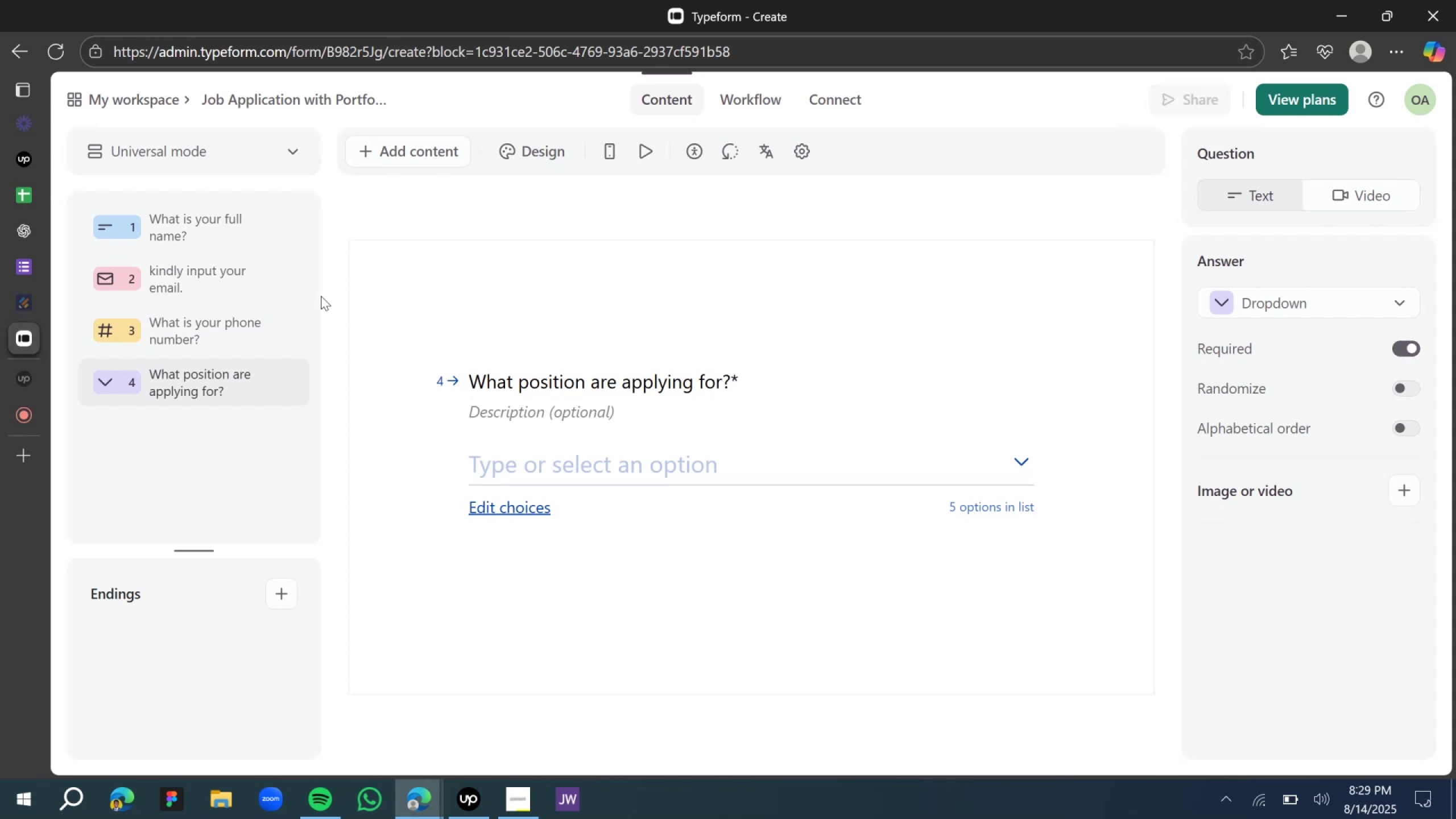 
left_click([280, 316])
 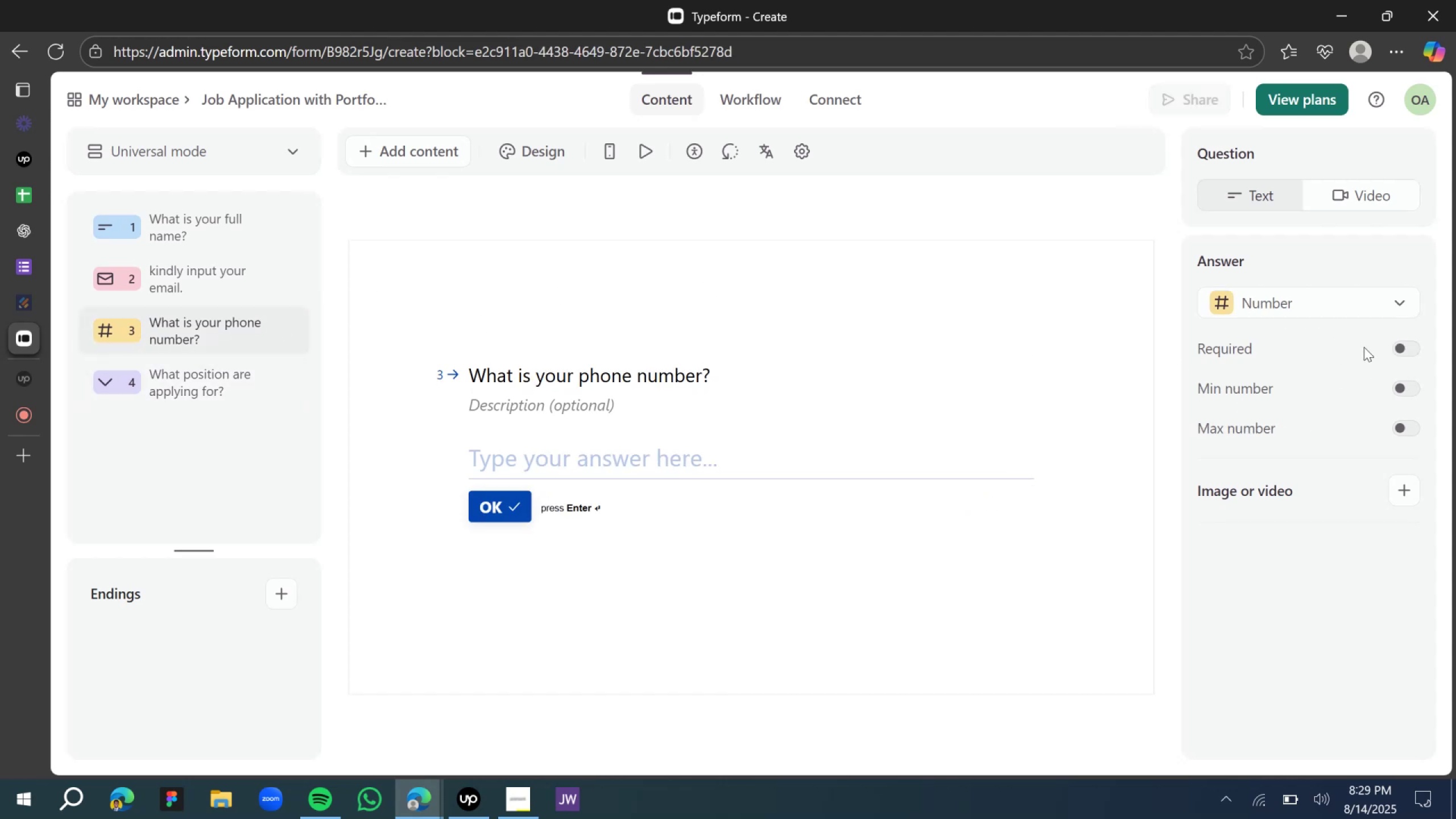 
left_click([1404, 351])
 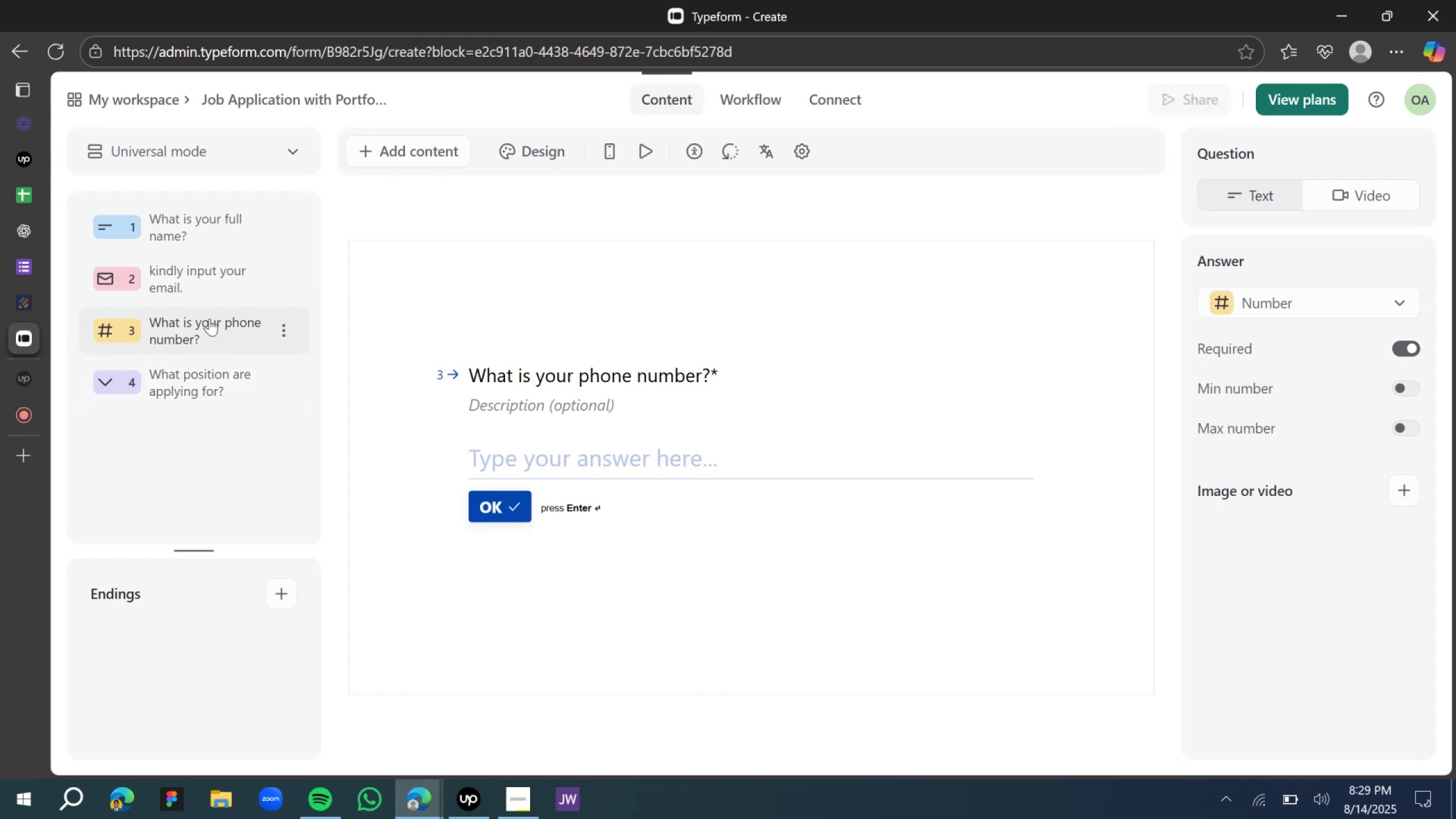 
left_click([200, 278])
 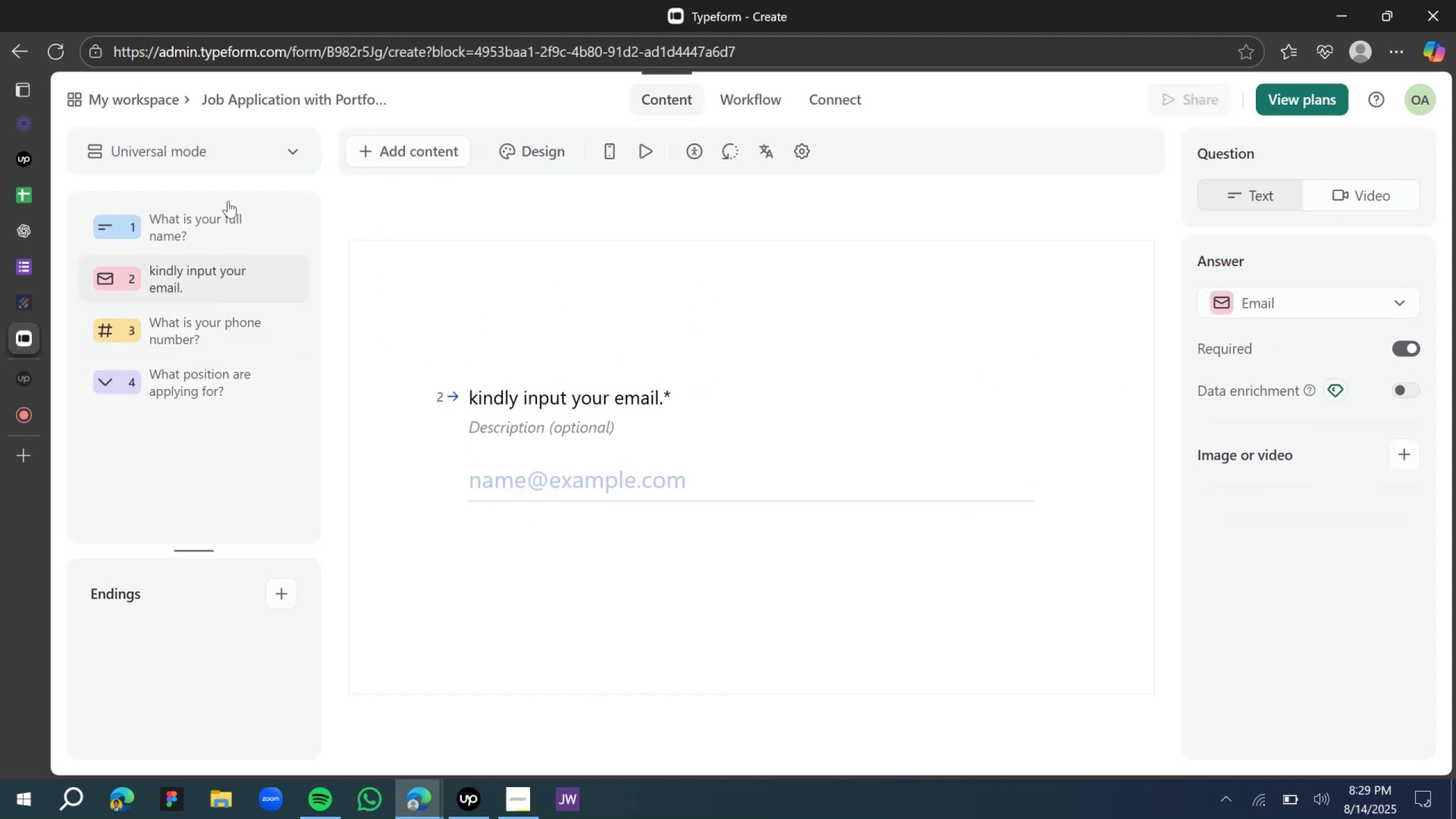 
left_click([165, 233])
 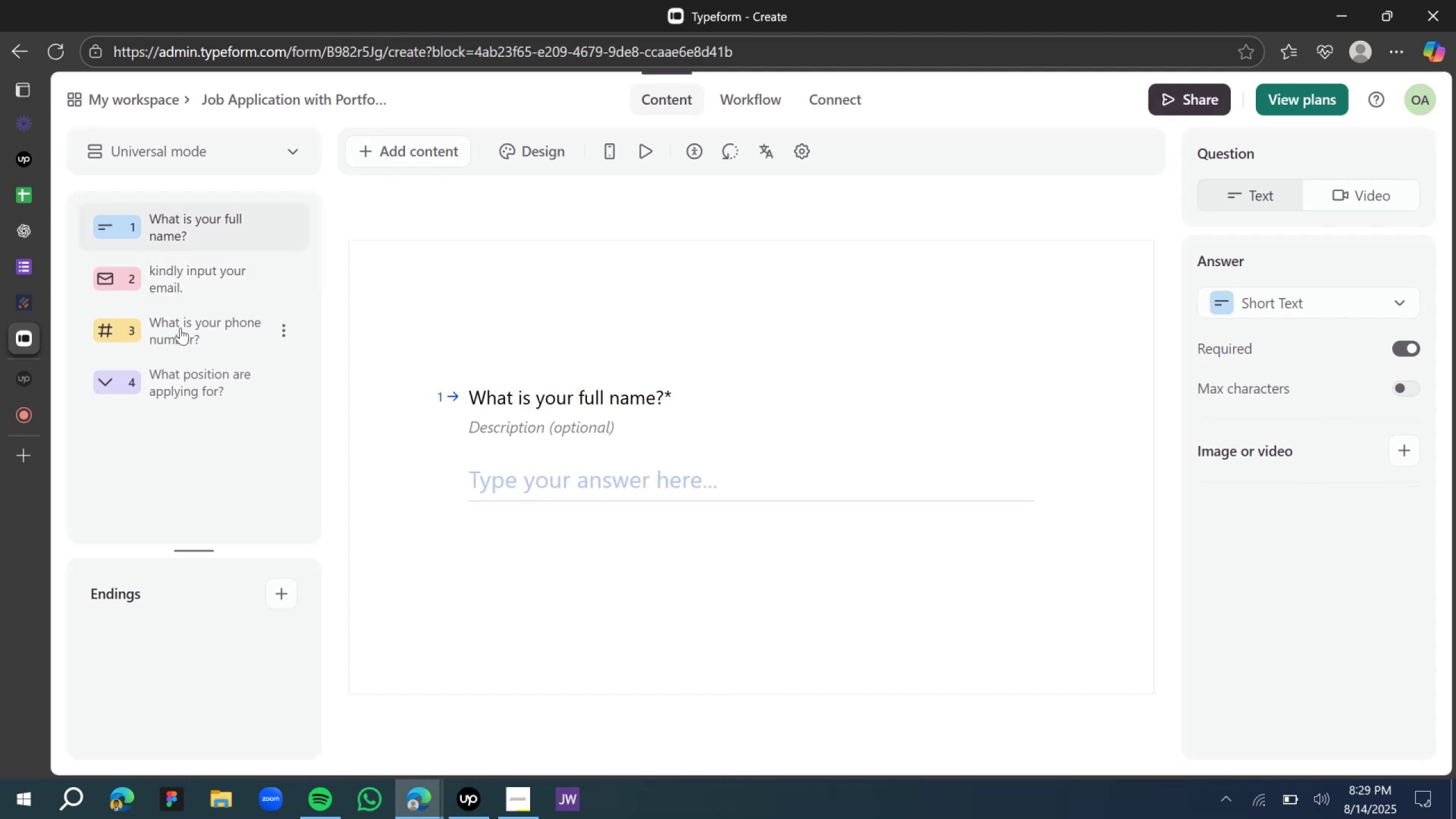 
left_click([188, 366])
 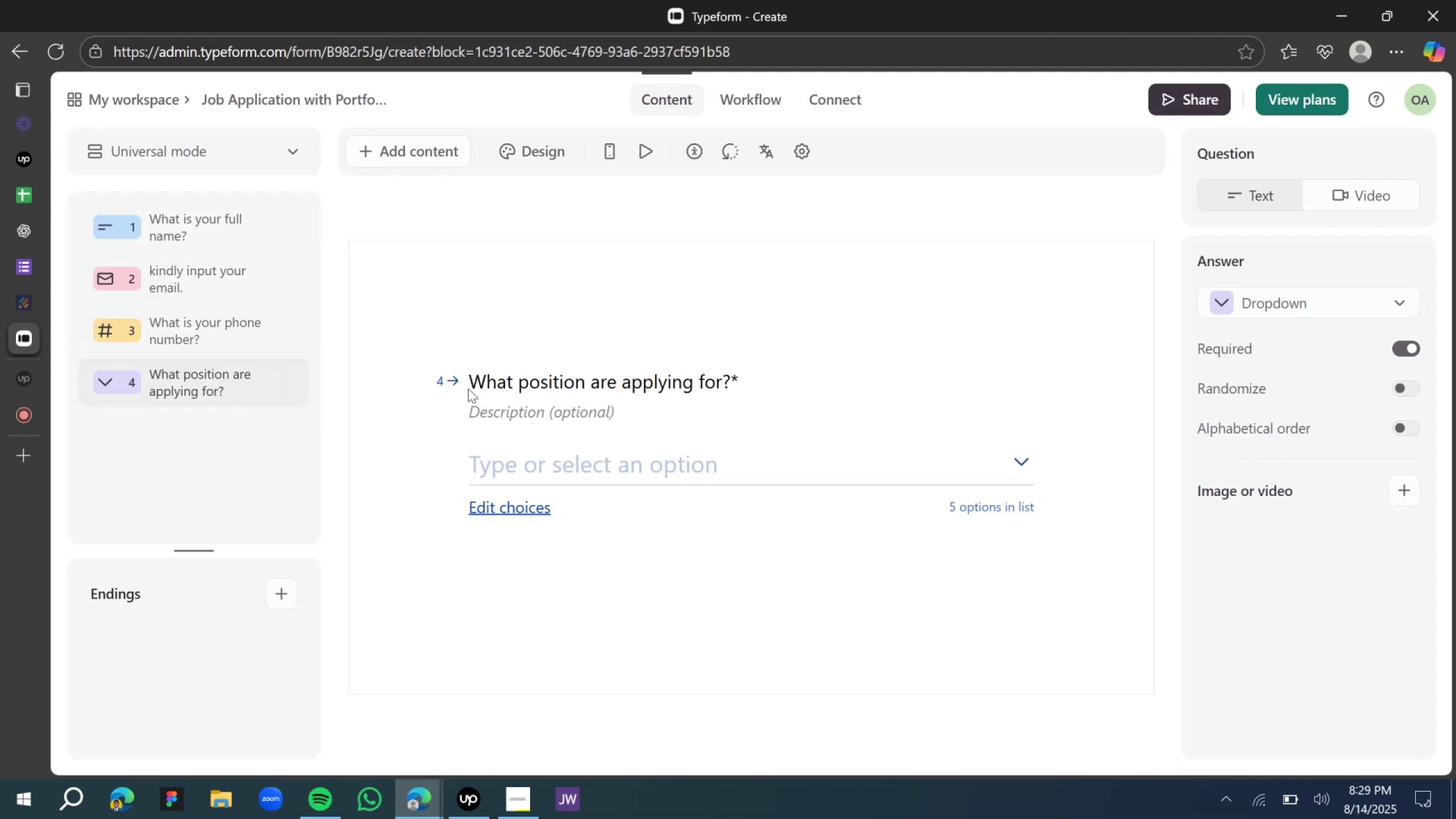 
scroll: coordinate [246, 410], scroll_direction: down, amount: 2.0
 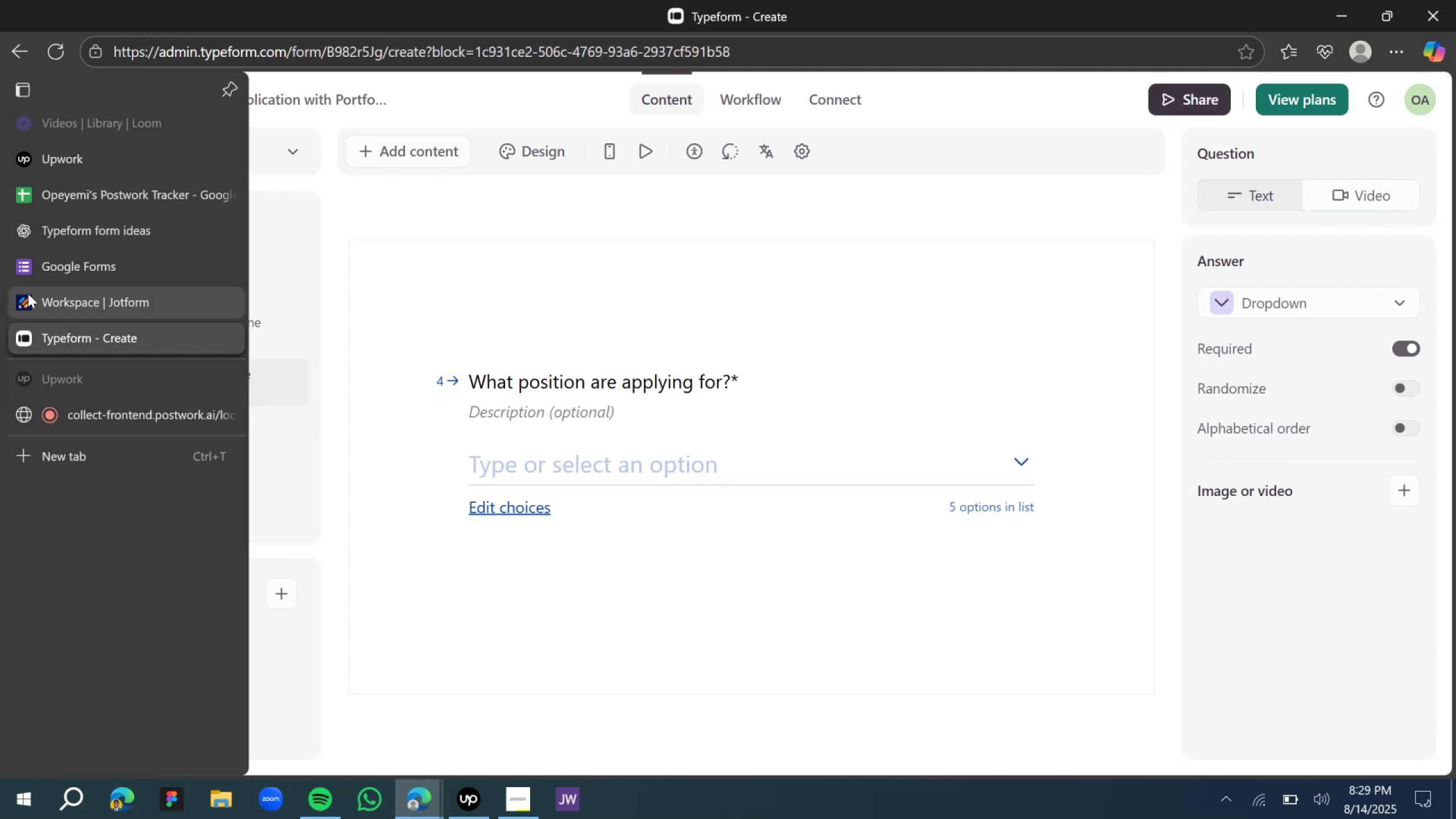 
left_click([139, 237])
 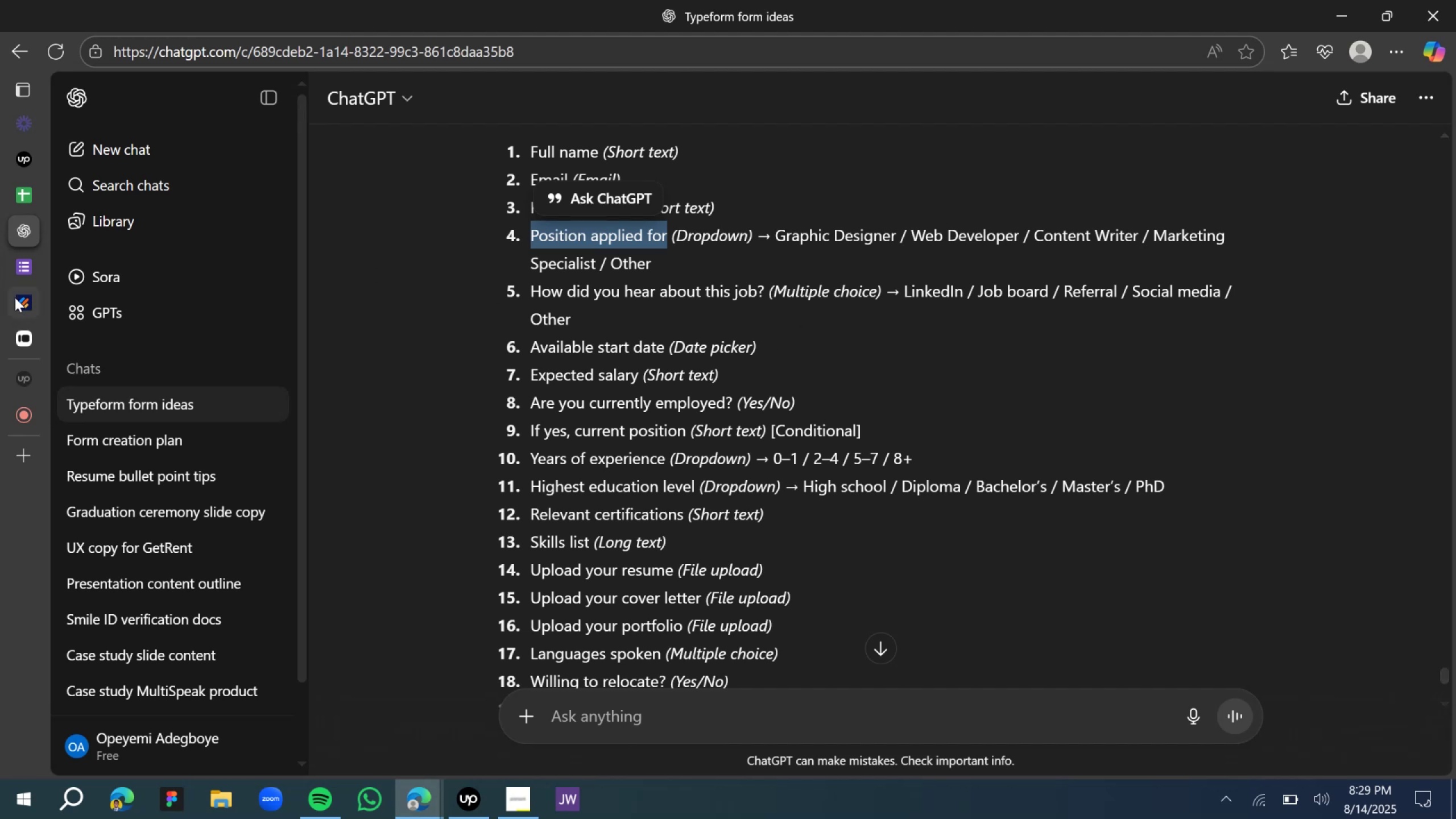 
left_click([73, 328])
 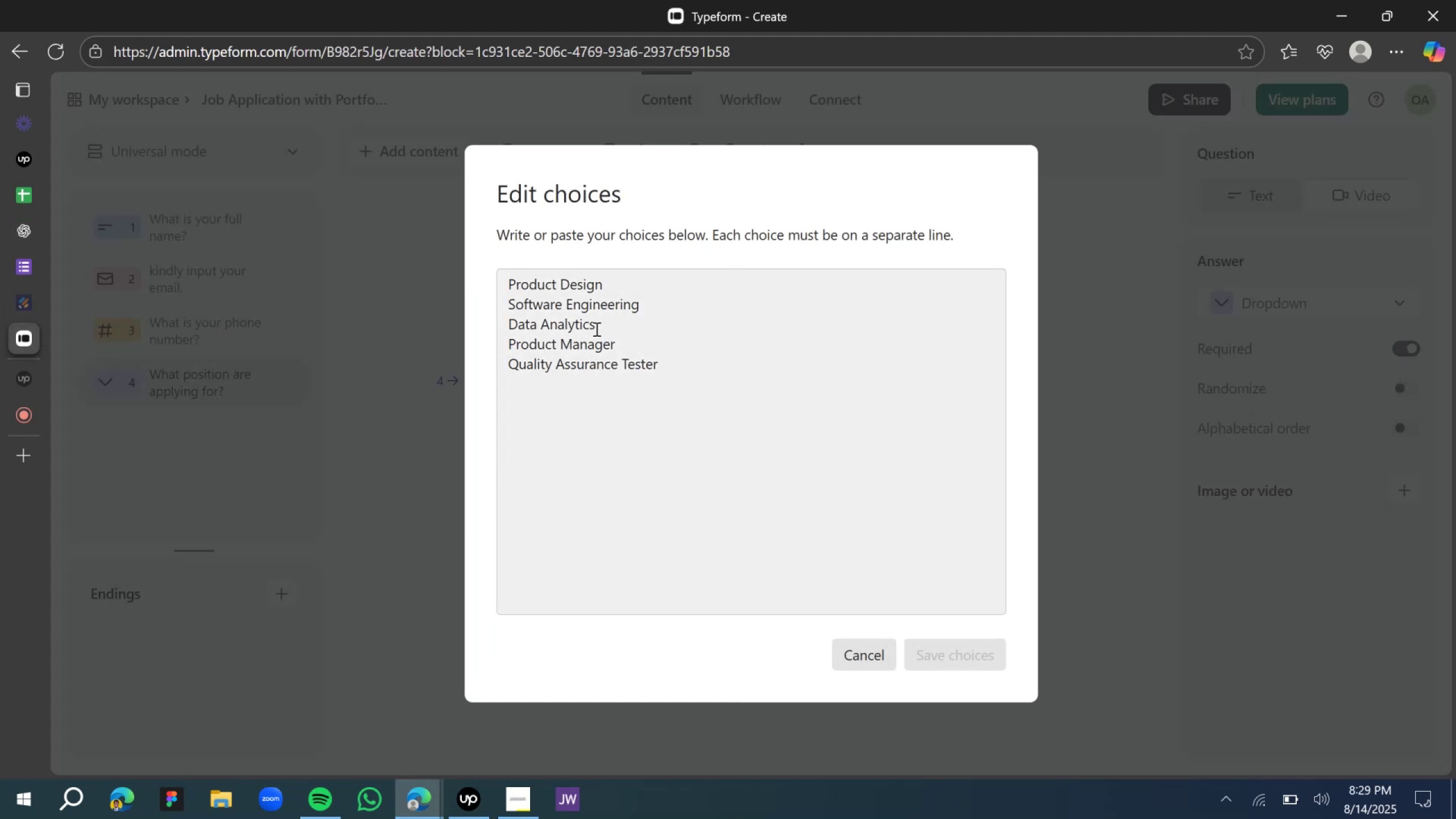 
left_click([671, 361])
 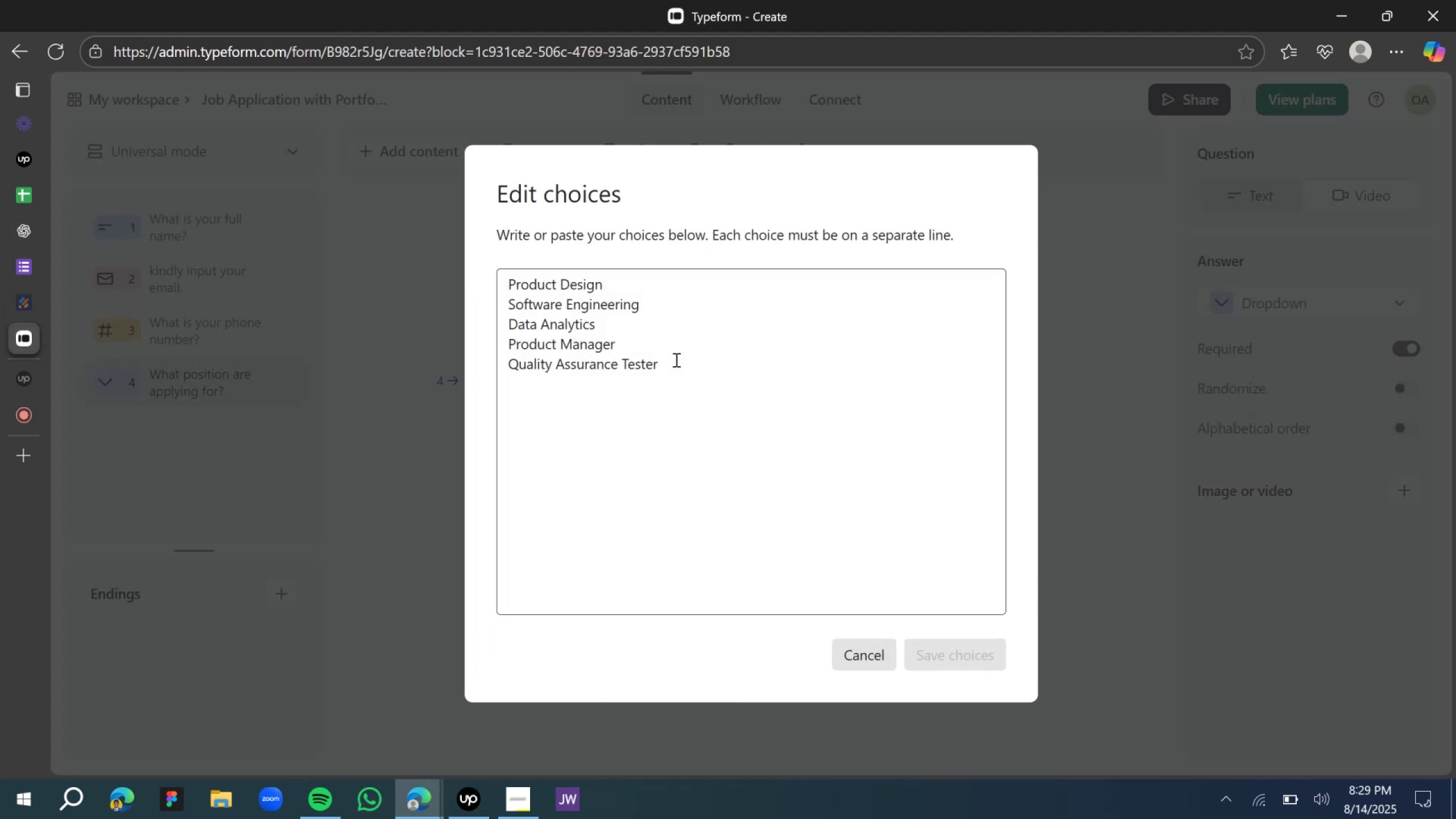 
key(Enter)
 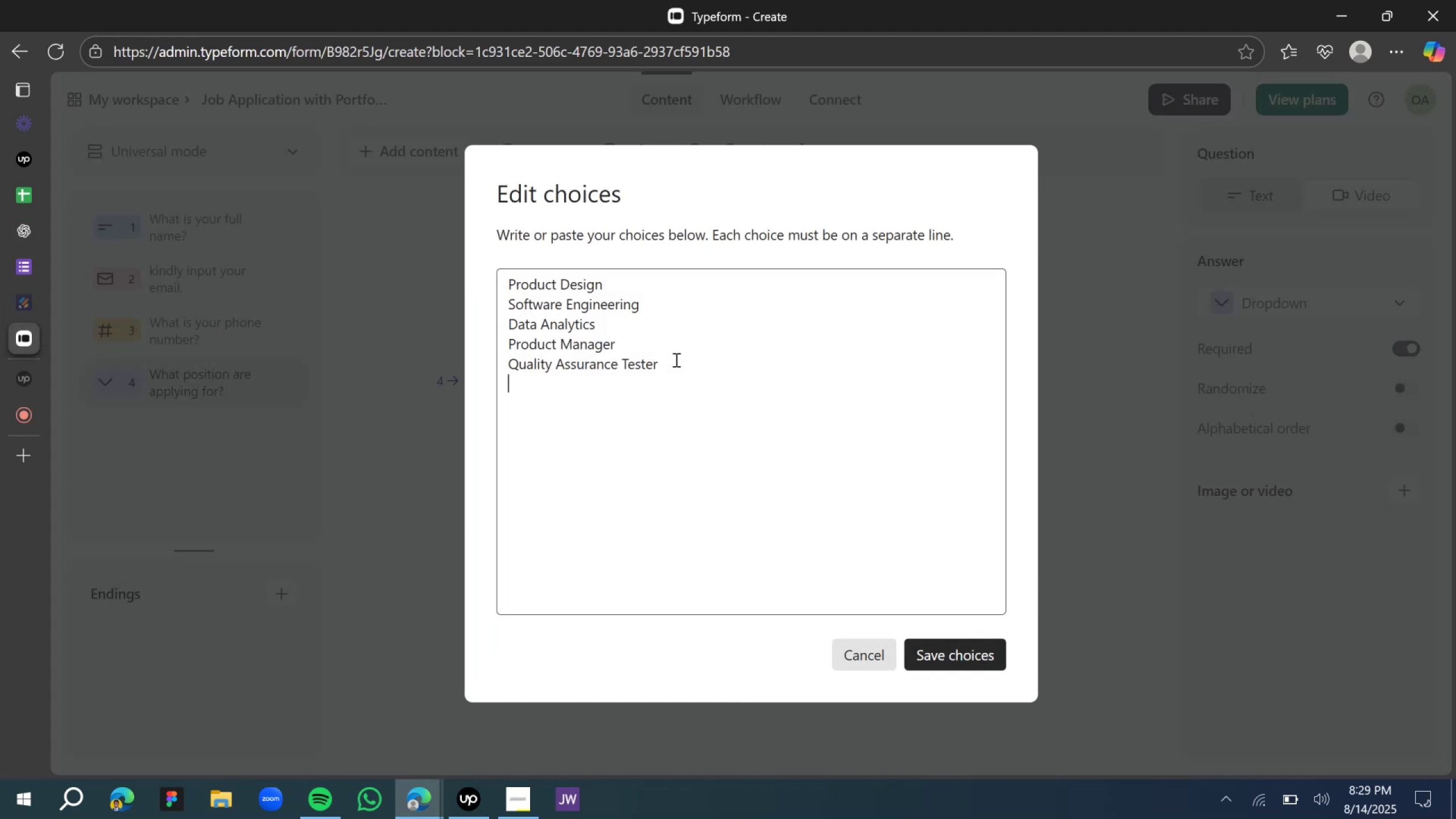 
type(Word)
key(Backspace)
key(Backspace)
key(Backspace)
type(ebsite Developer)
 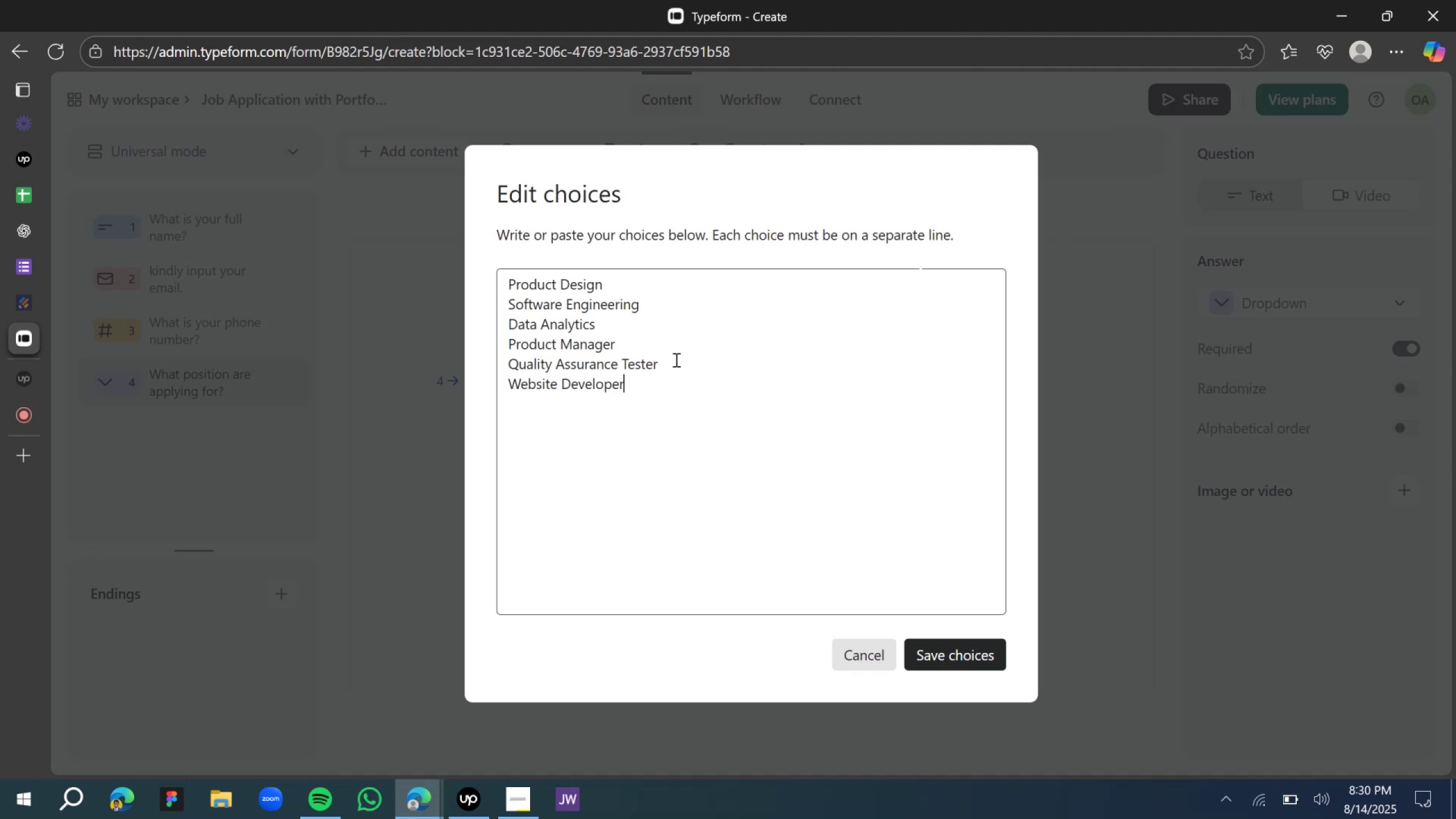 
left_click([965, 661])
 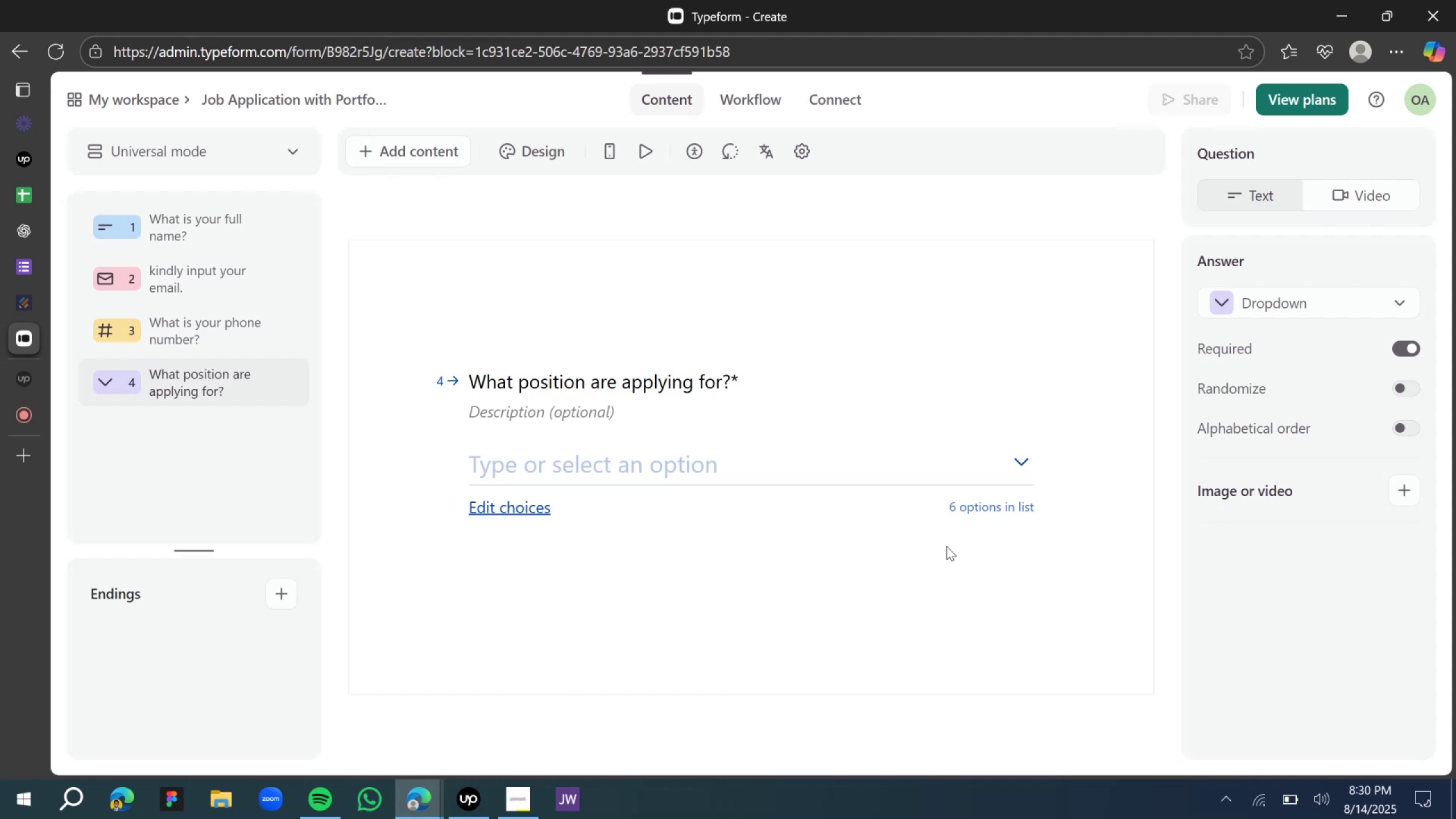 
left_click([756, 634])
 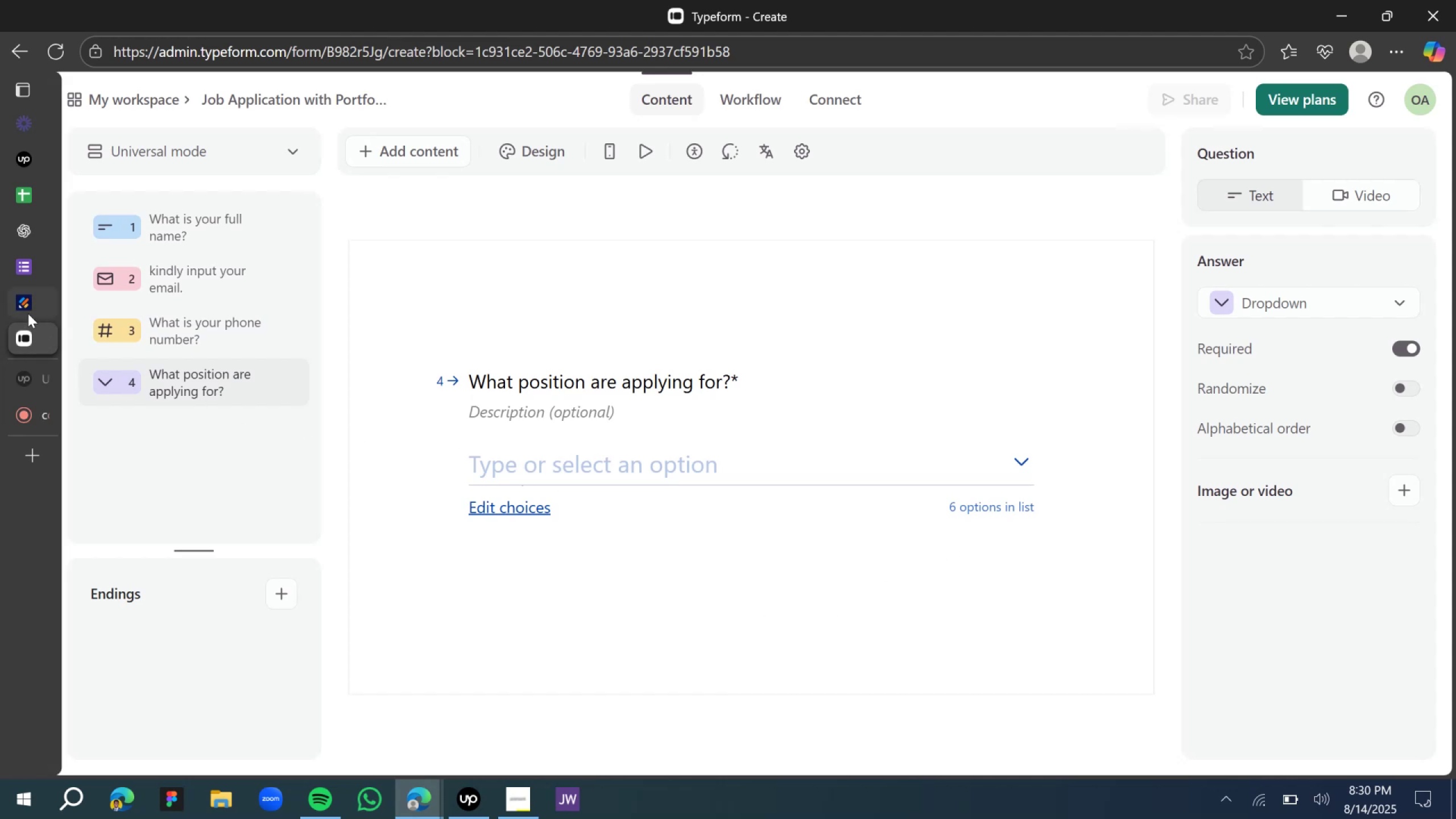 
left_click([53, 264])
 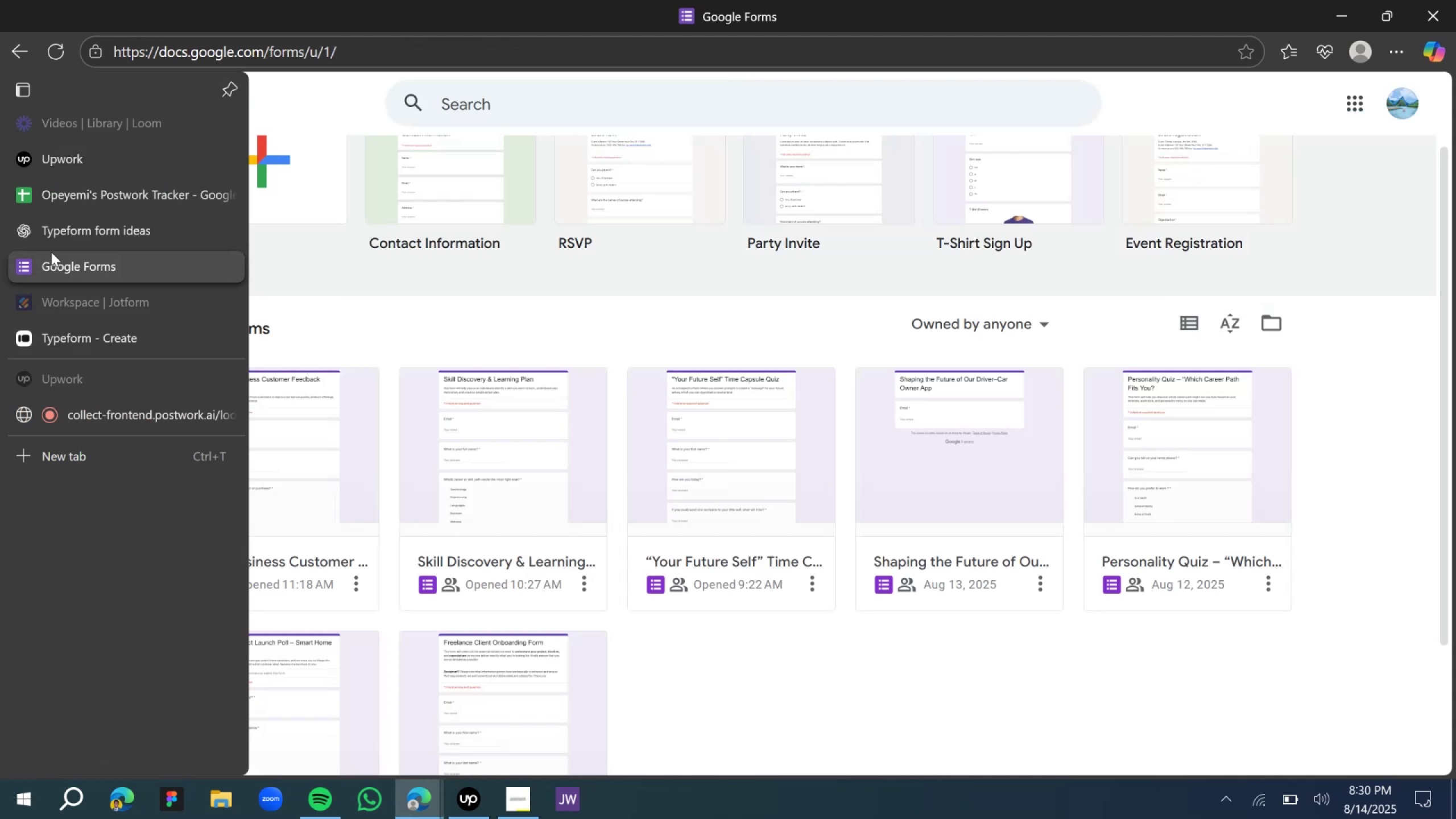 
left_click([61, 229])
 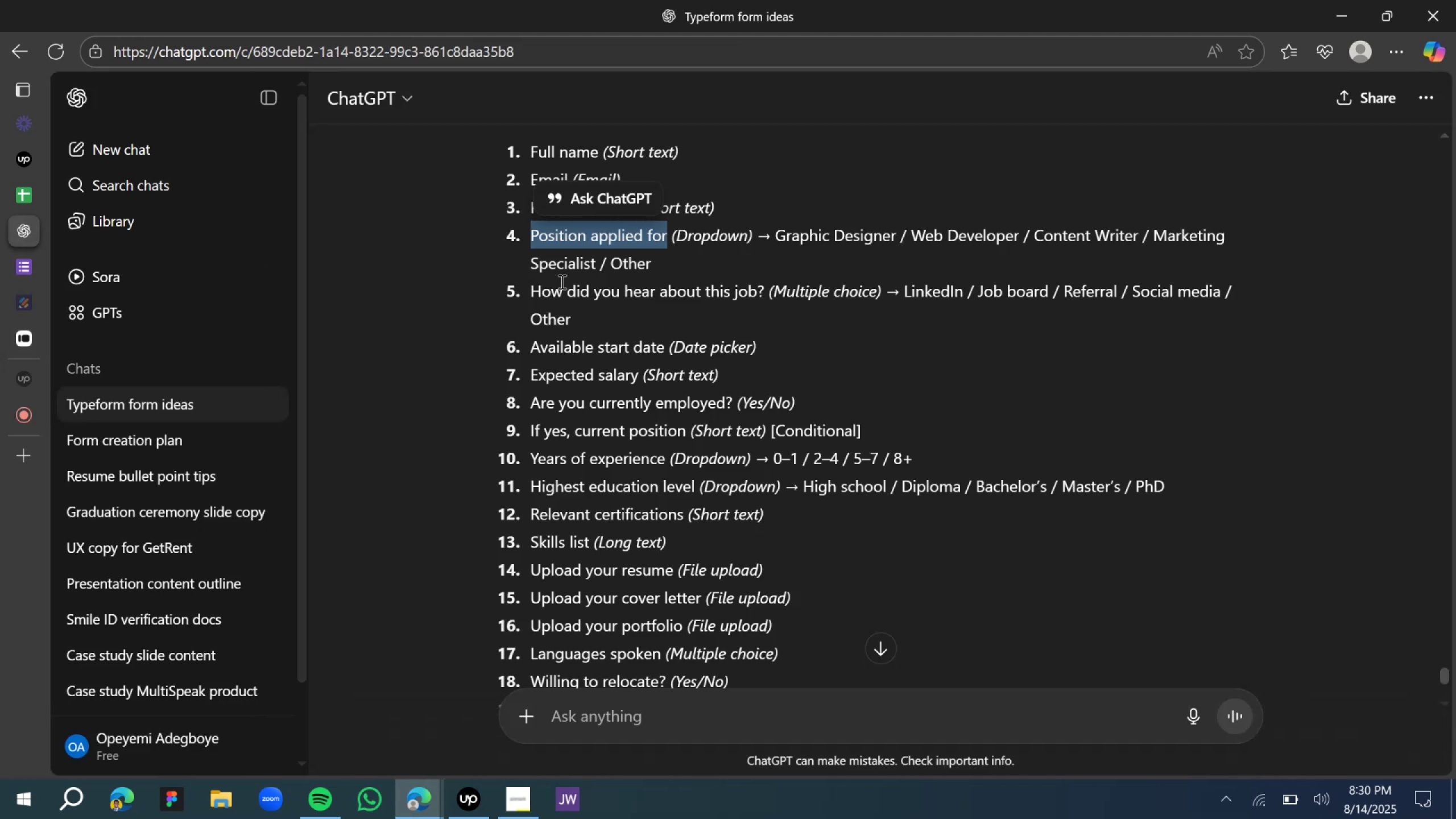 
left_click([561, 292])
 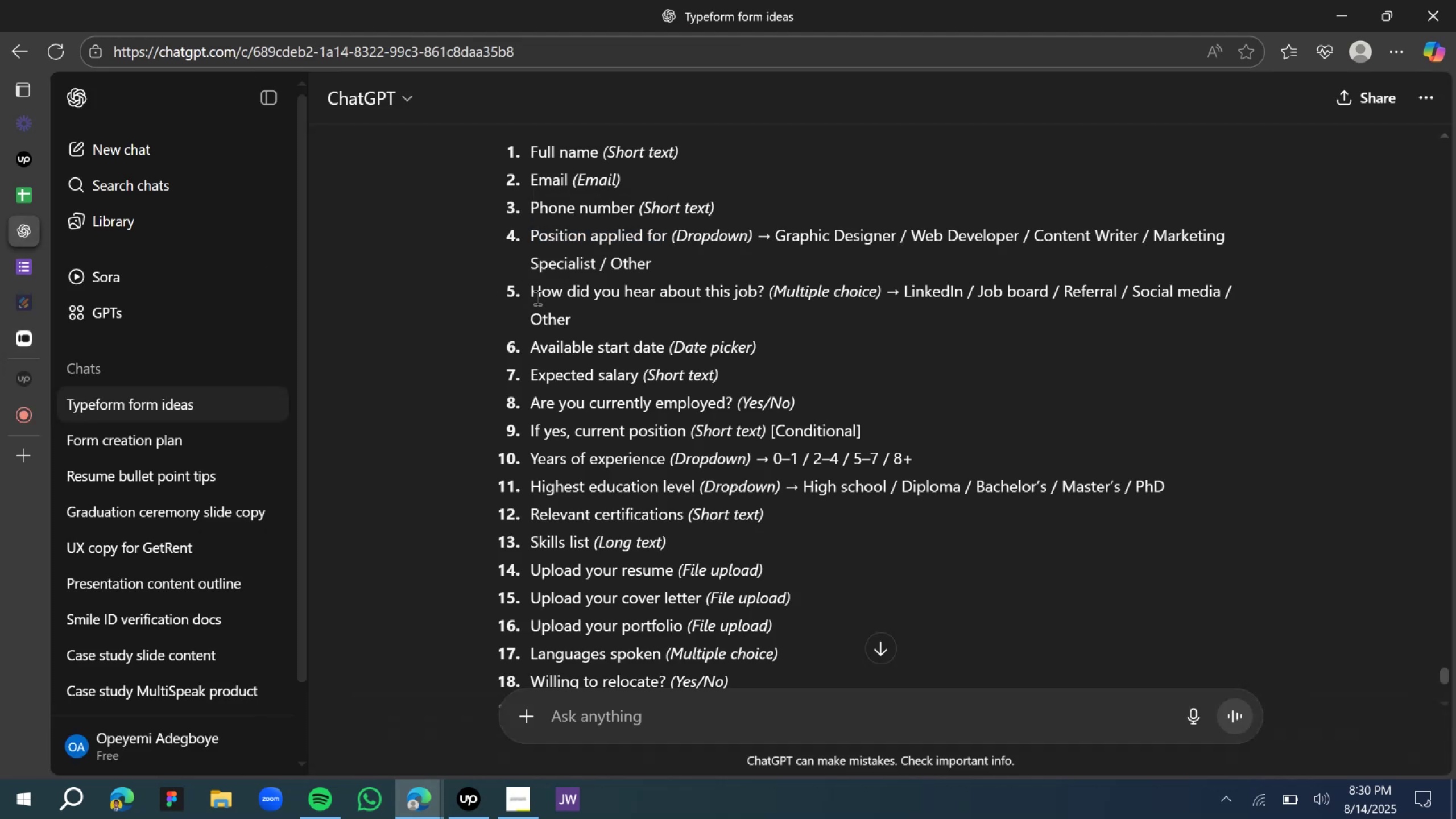 
left_click([536, 297])
 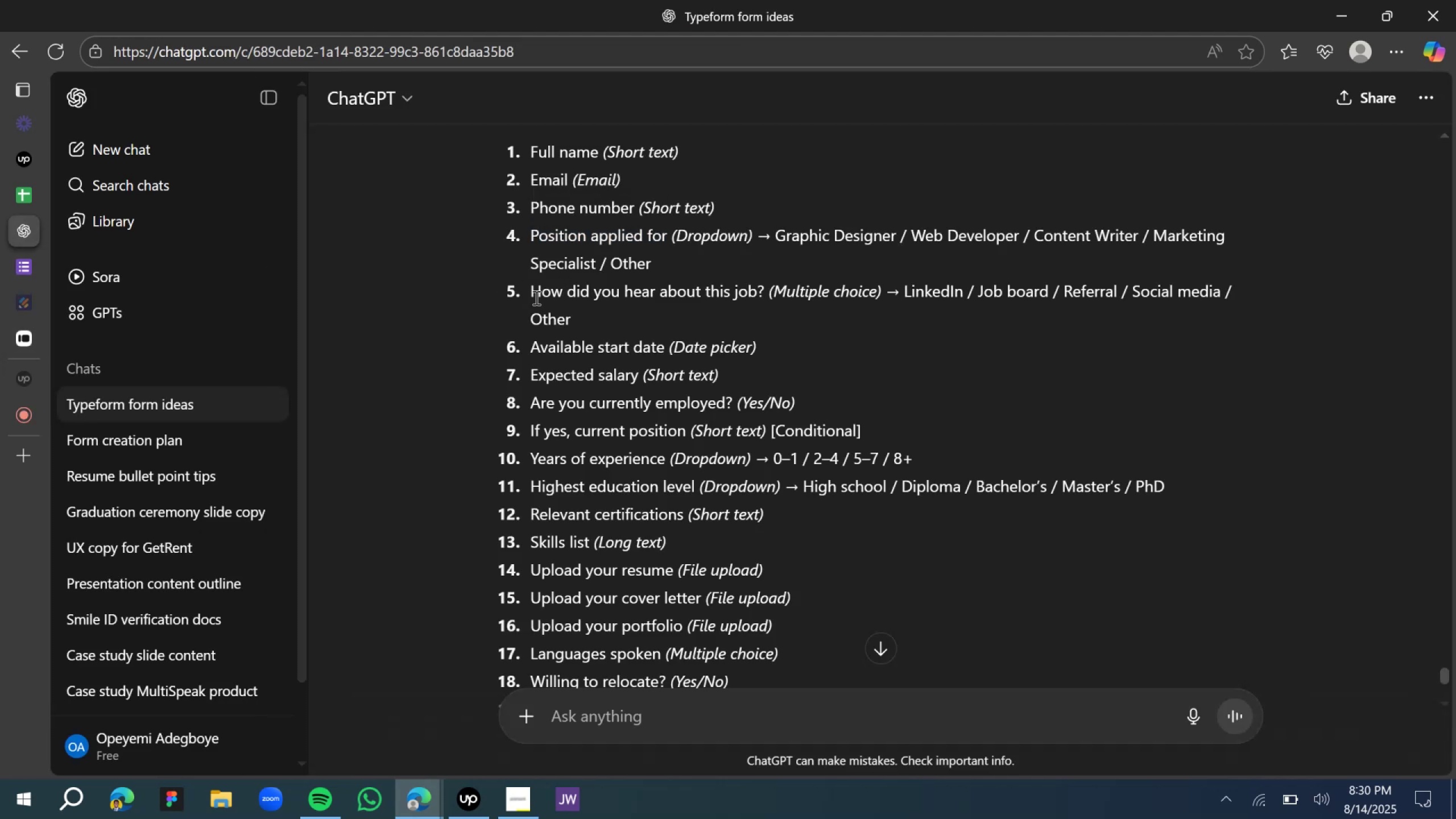 
left_click_drag(start_coordinate=[532, 295], to_coordinate=[764, 302])
 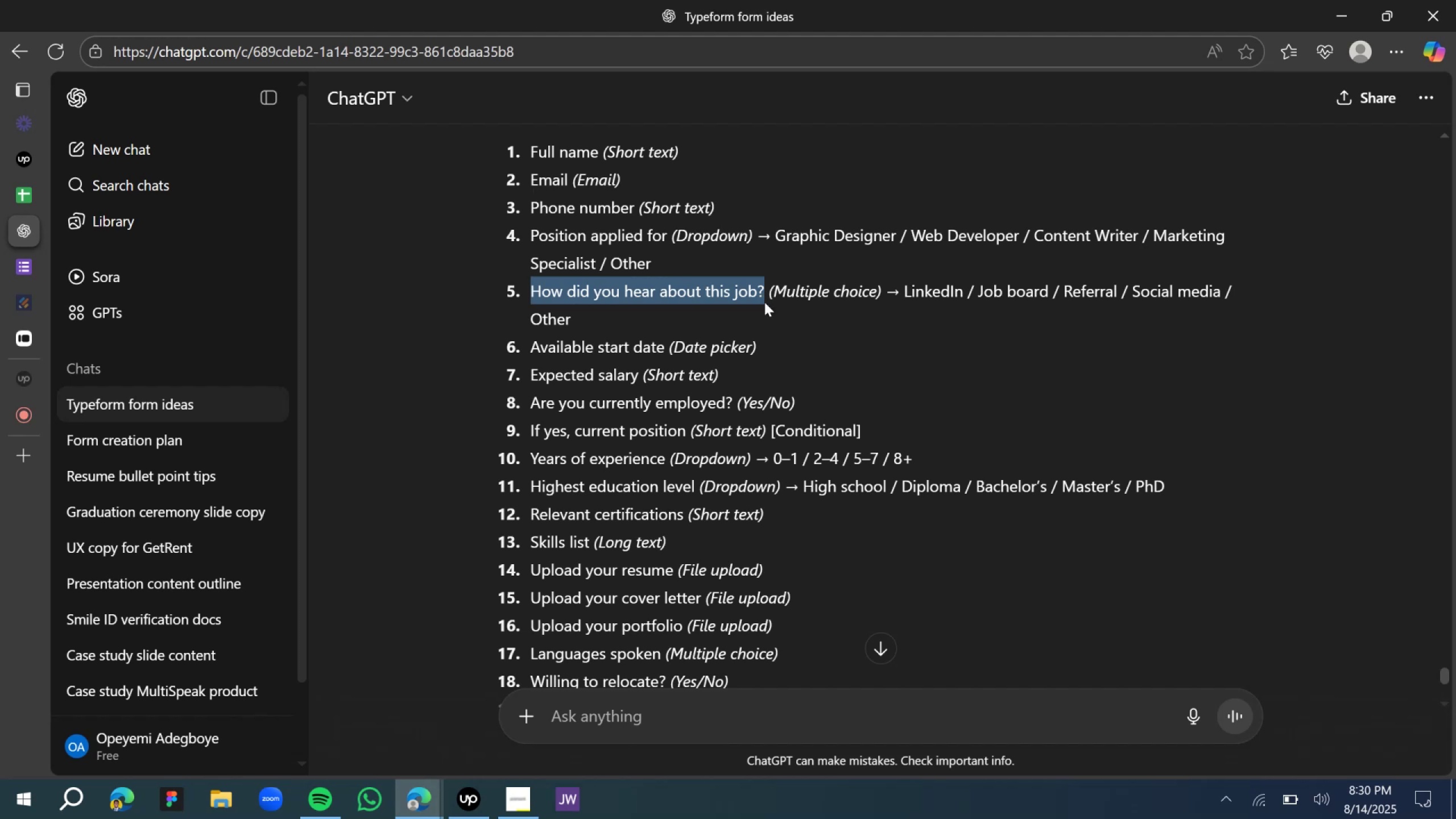 
key(Control+C)
 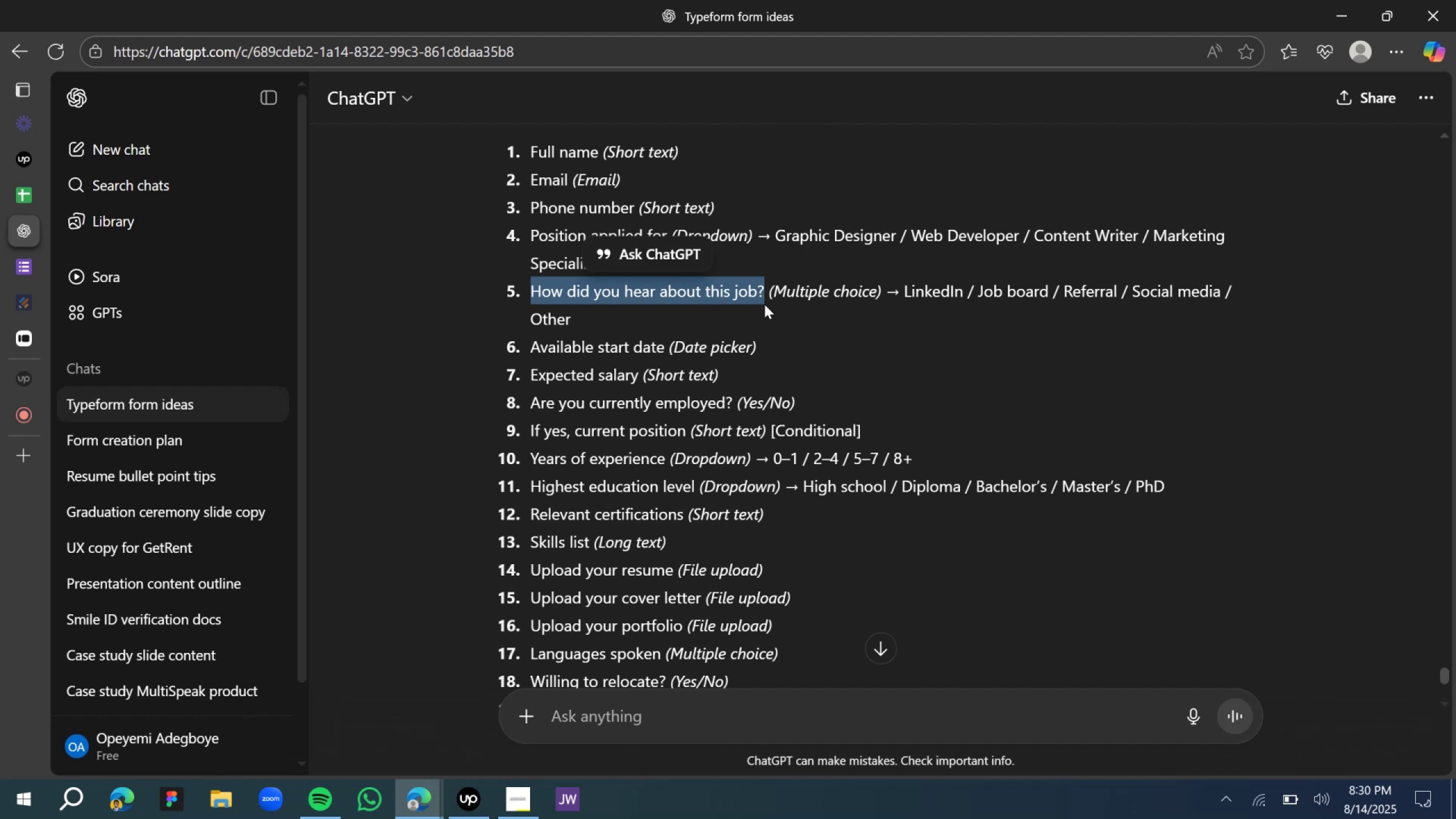 
key(Control+C)
 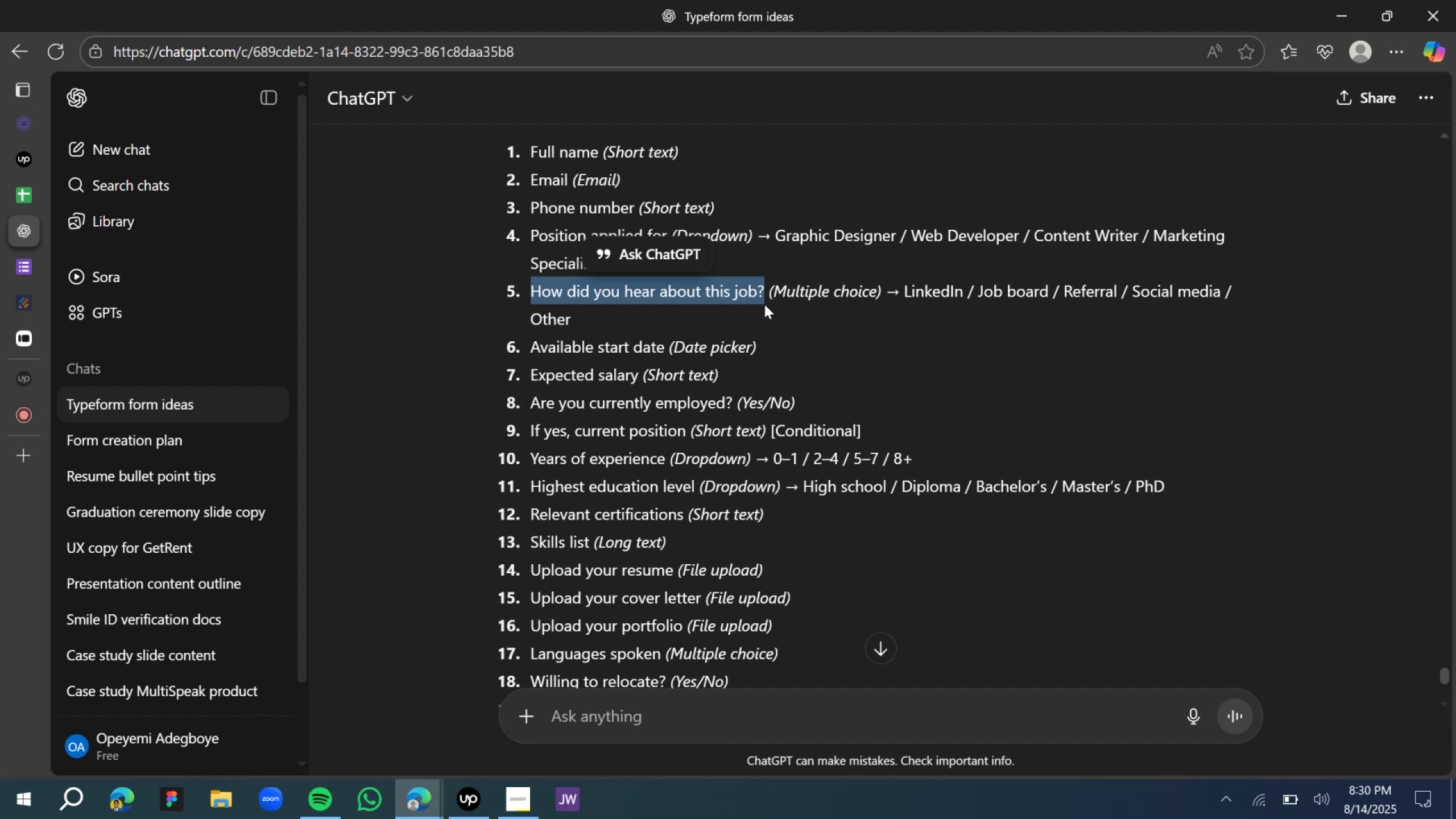 
key(Control+C)
 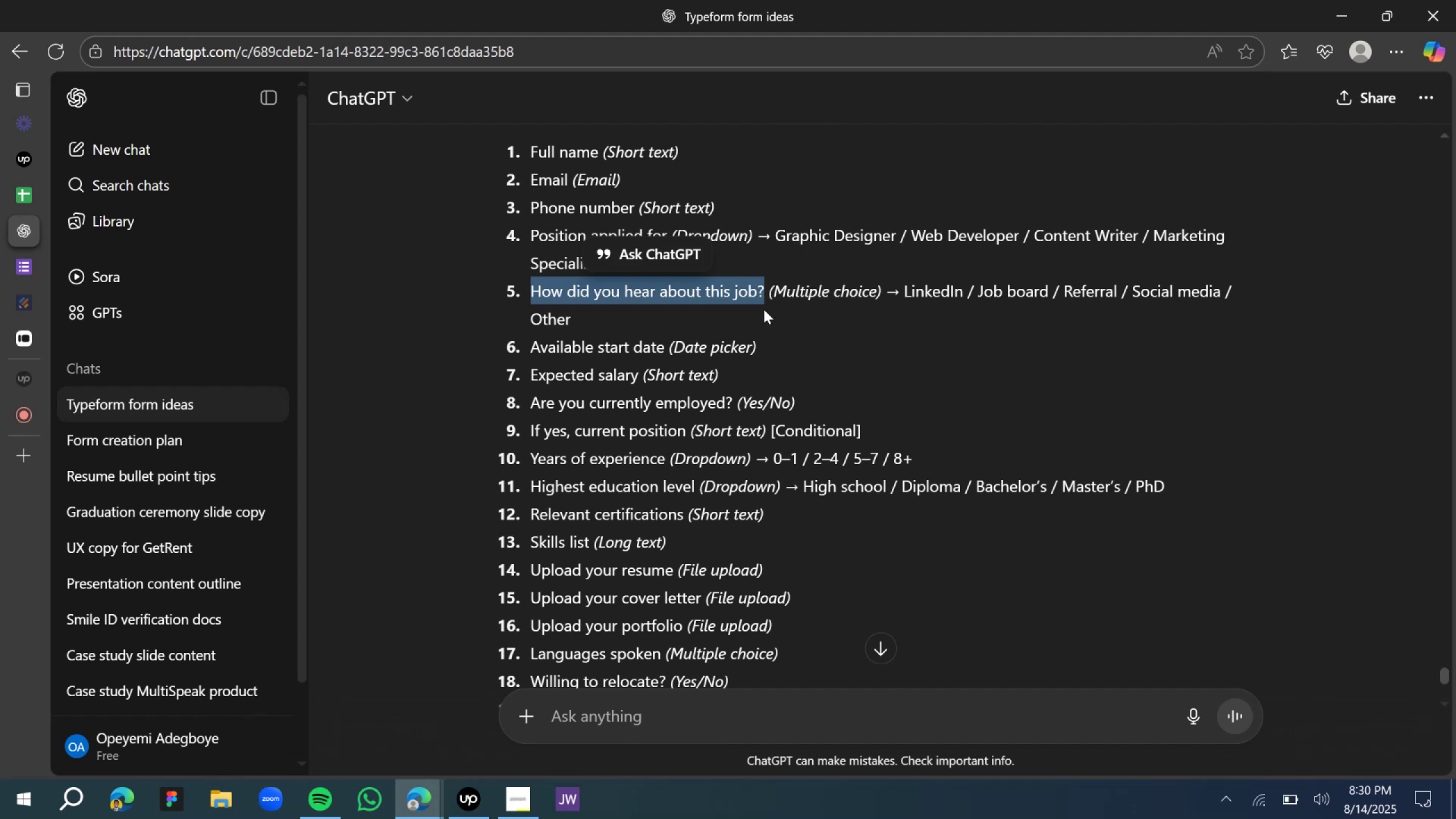 
key(Control+C)
 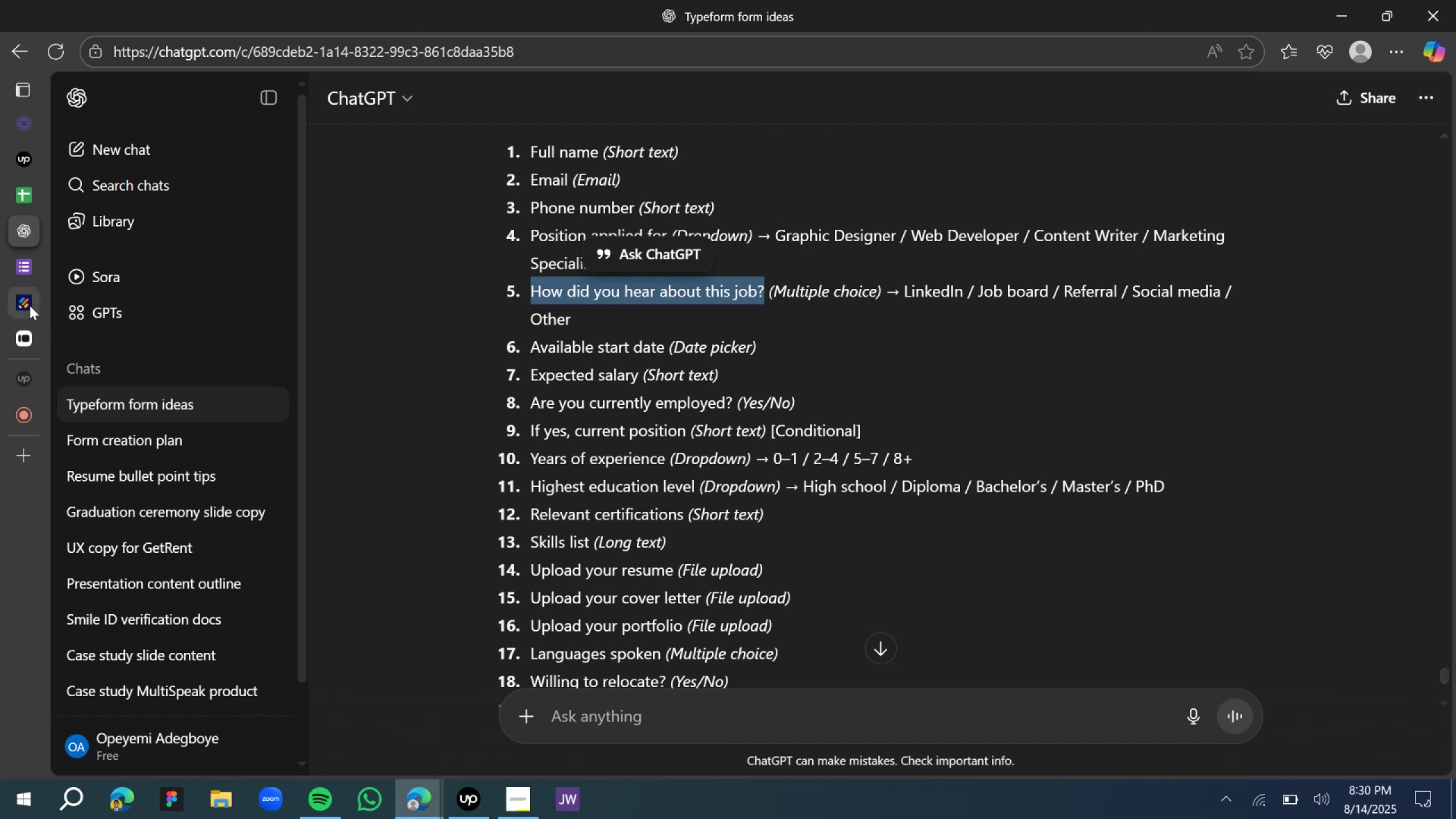 
left_click([27, 344])
 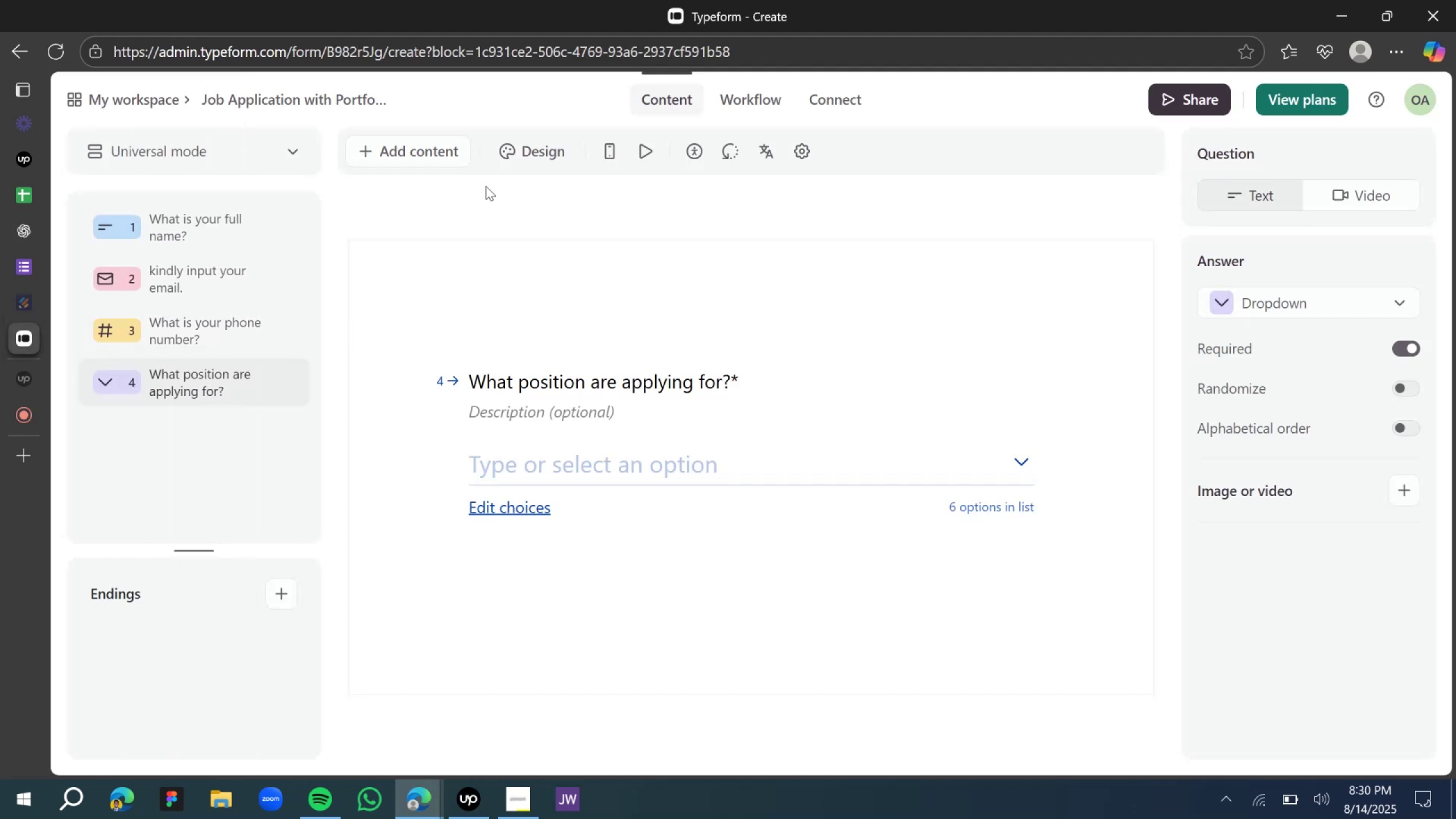 
left_click([446, 151])
 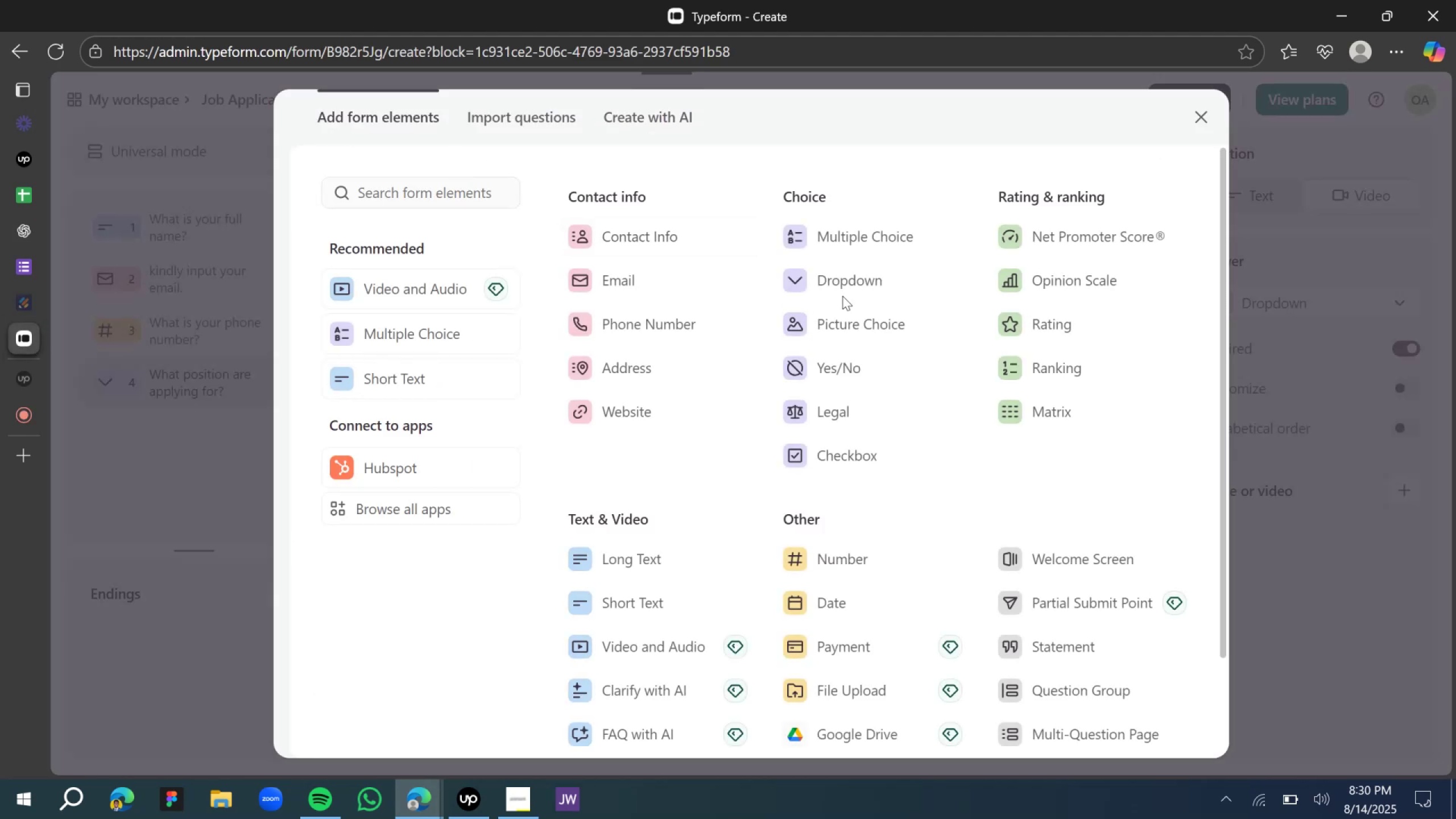 
left_click([857, 249])
 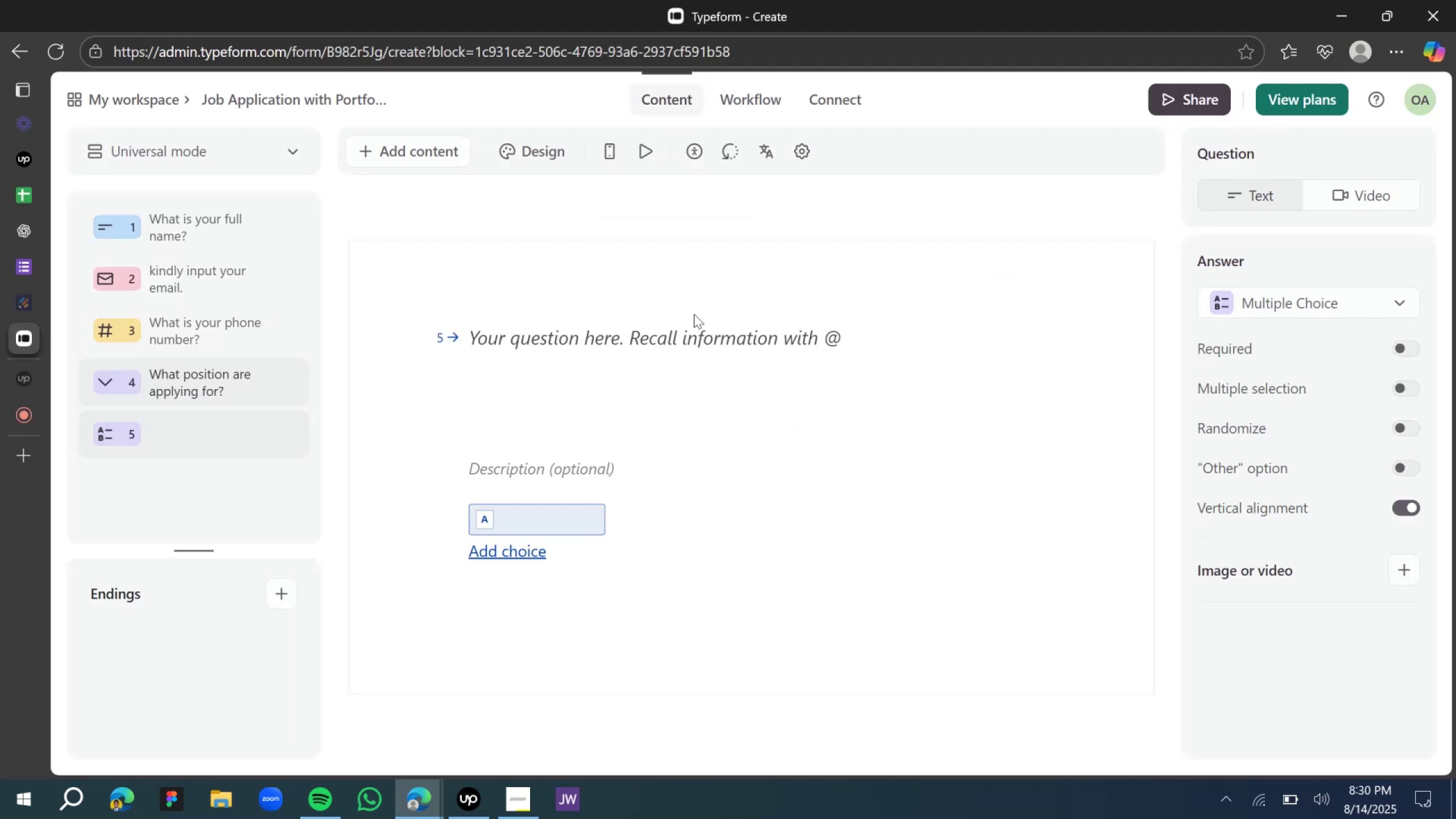 
key(Control+ControlLeft)
 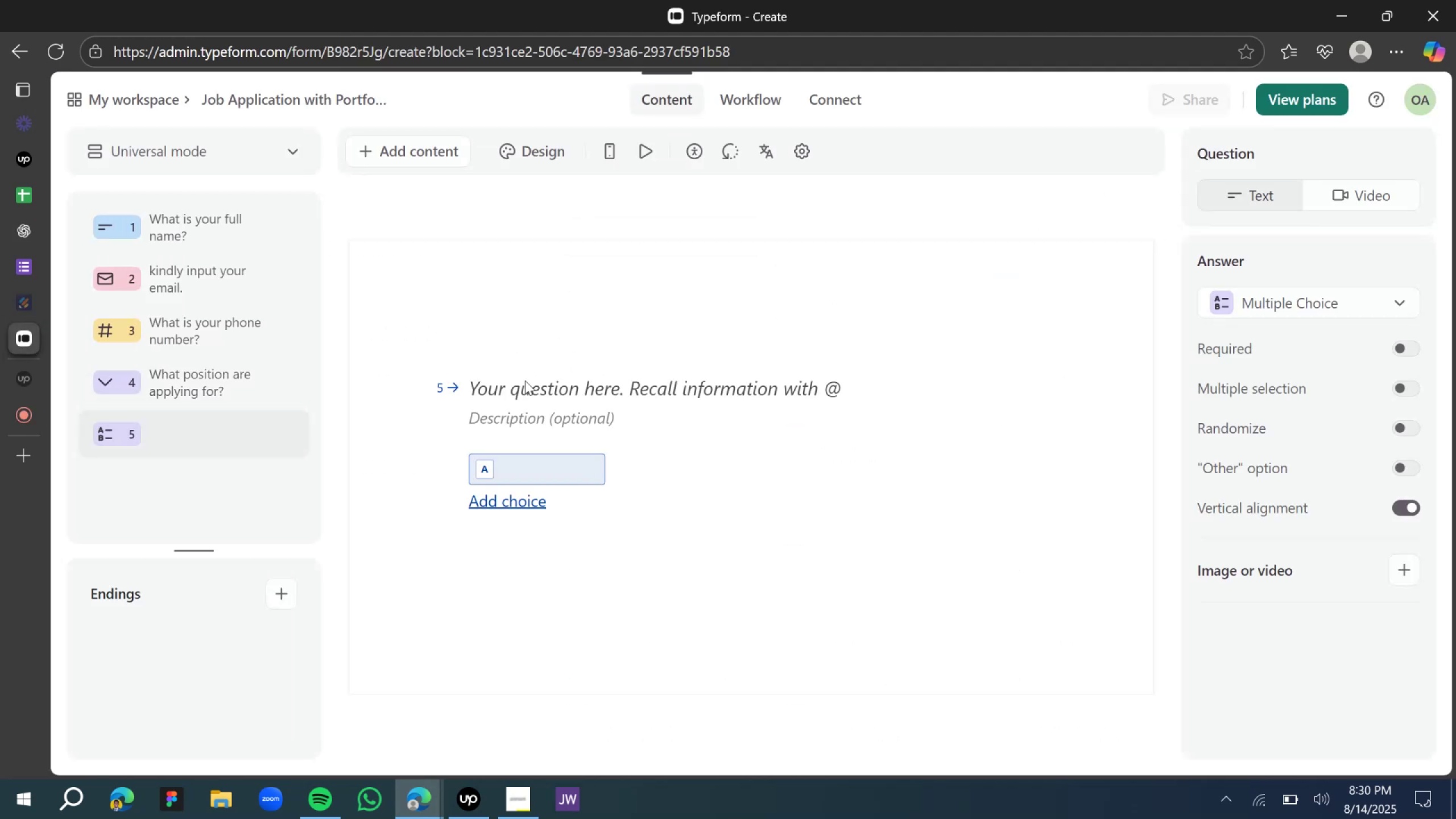 
left_click([520, 388])
 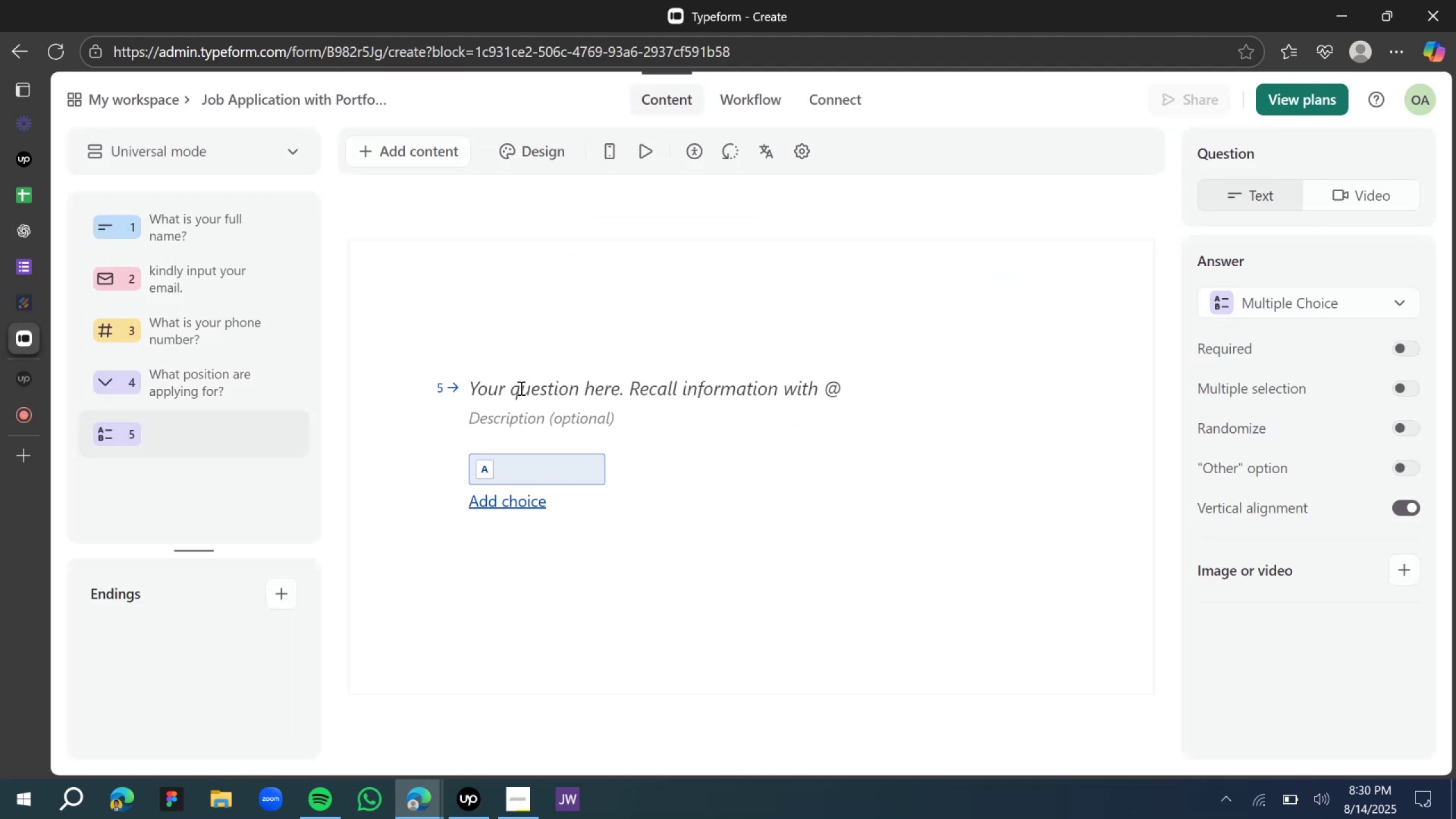 
key(Control+V)
 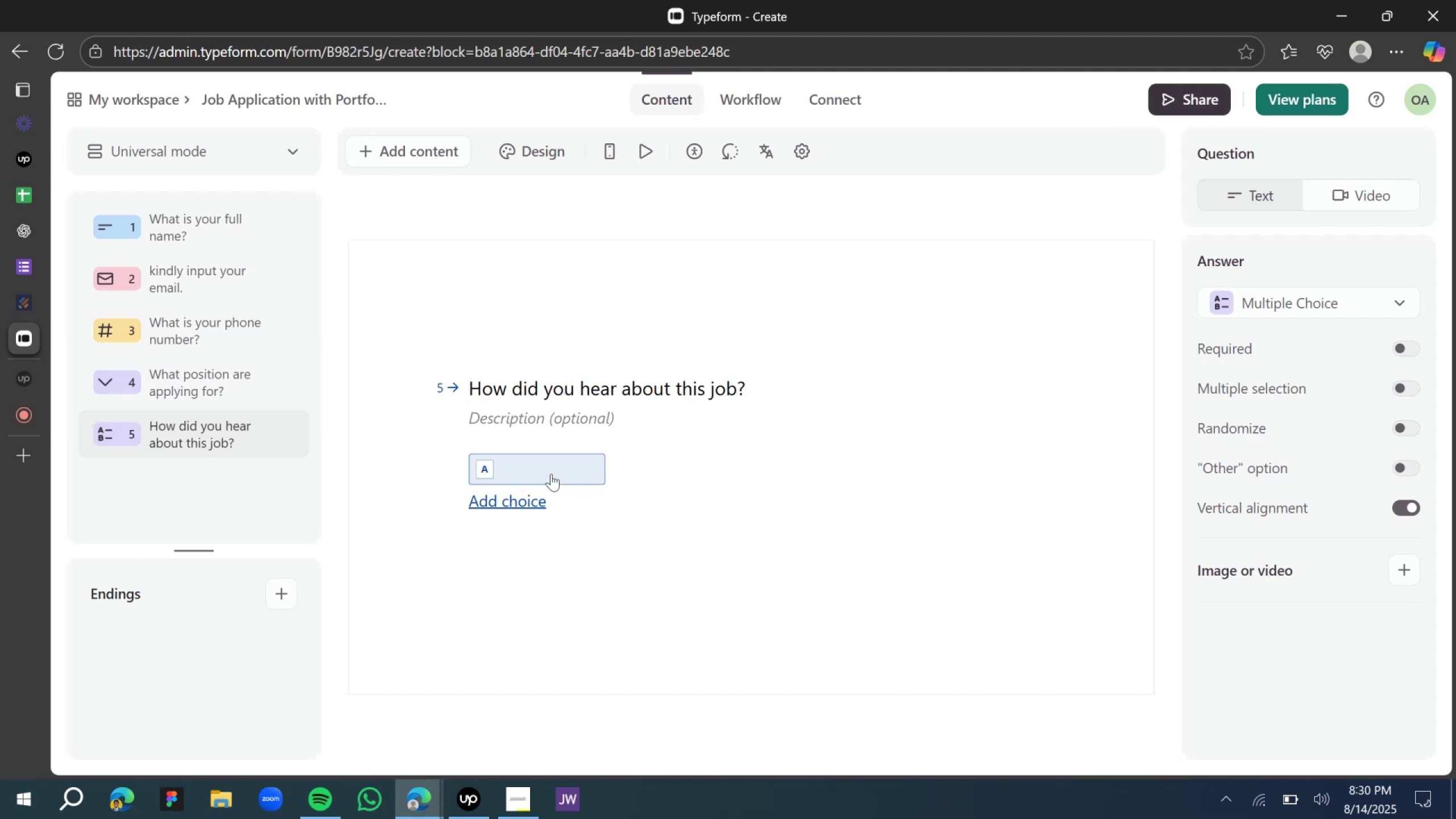 
left_click([548, 468])
 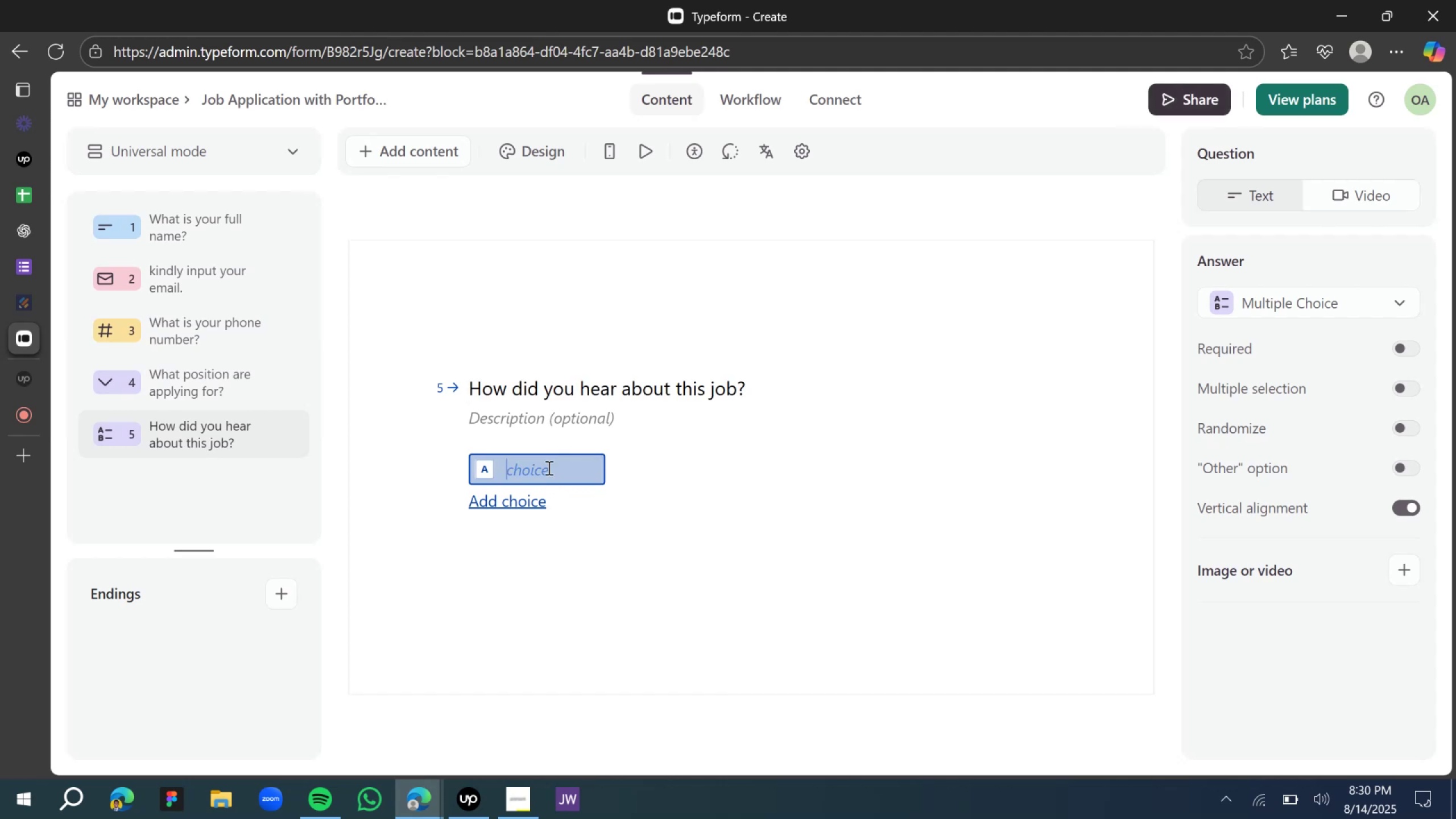 
type(LinkedIn)
 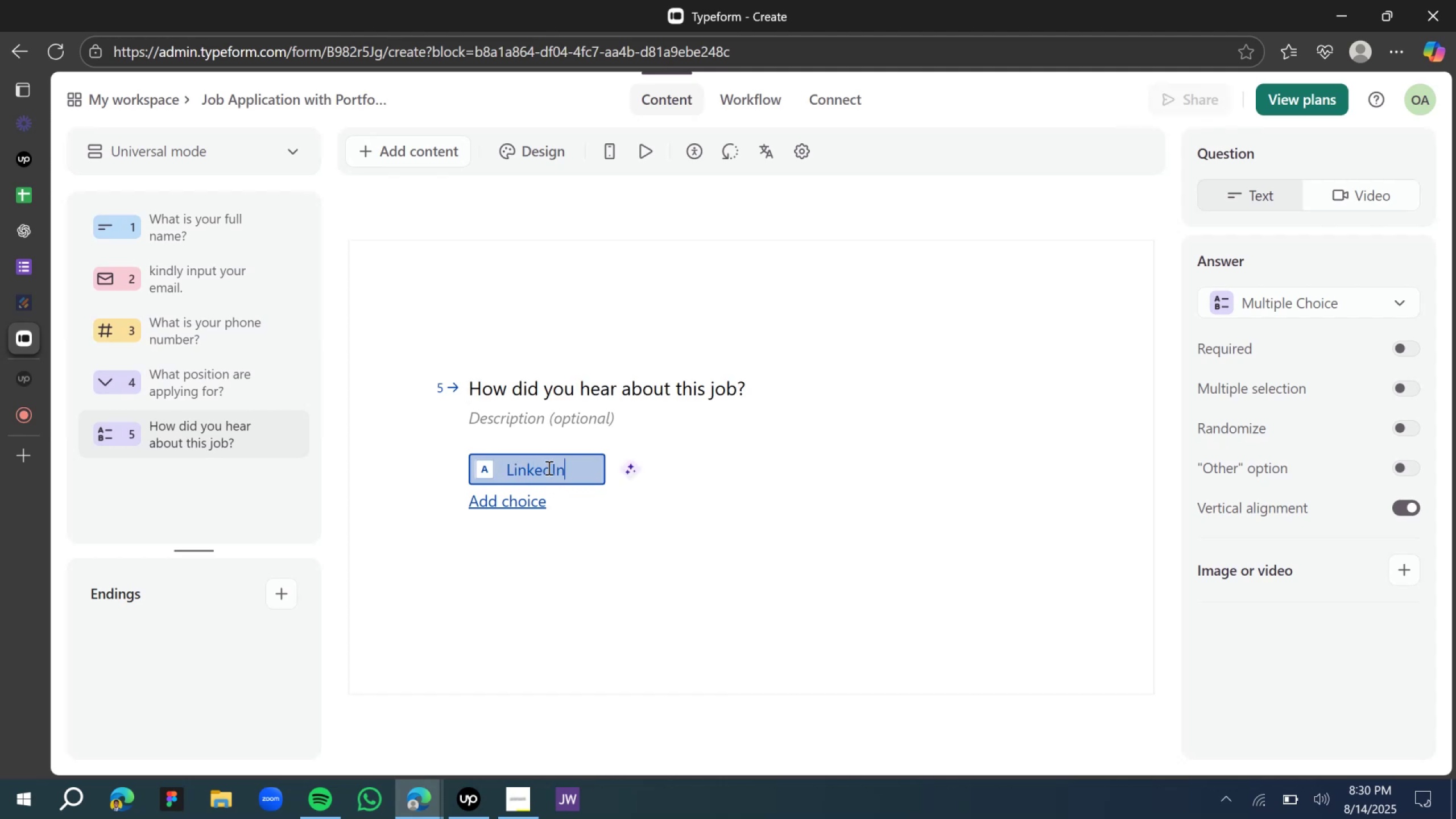 
key(Enter)
 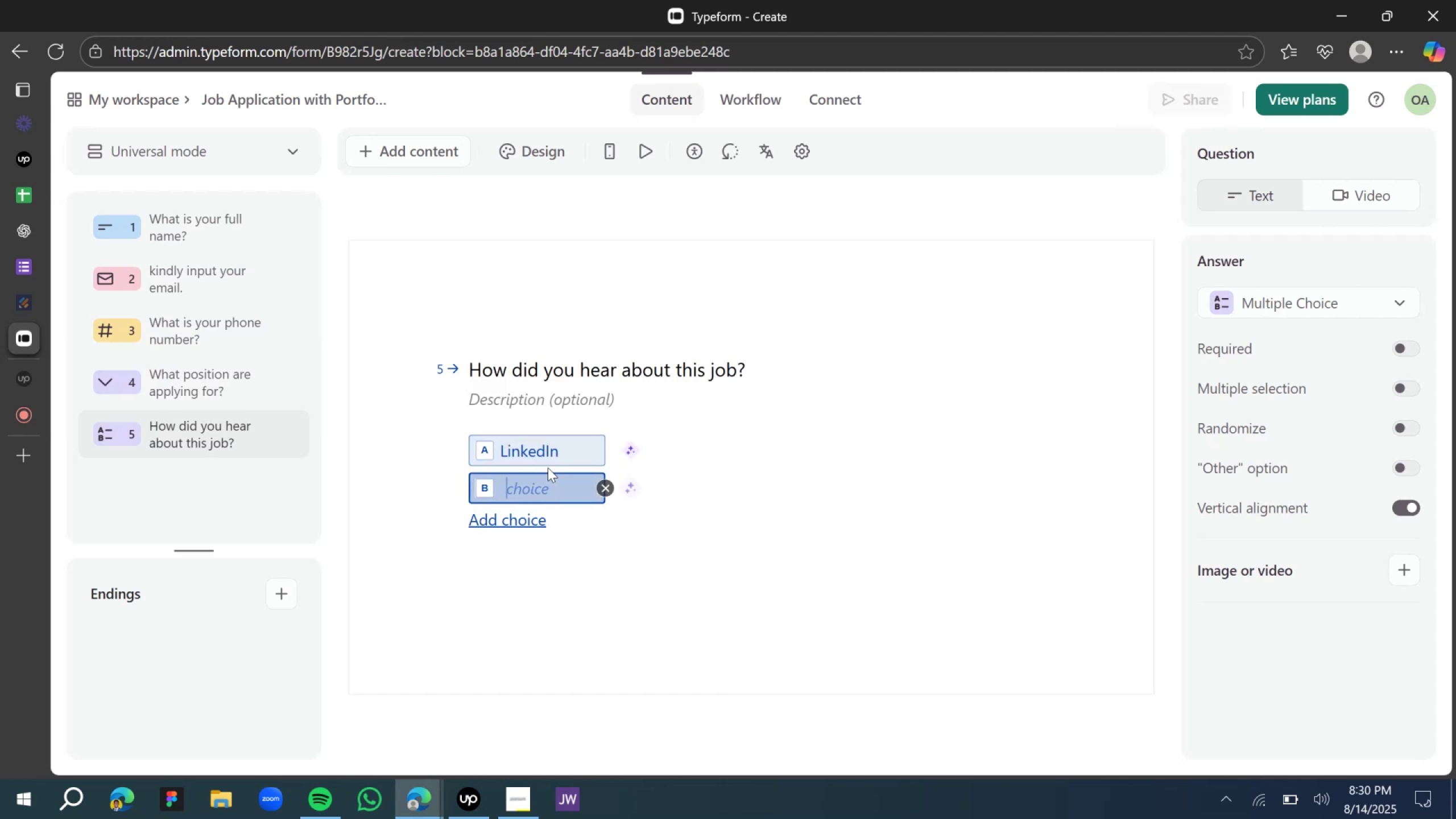 
hold_key(key=ShiftLeft, duration=1.52)
 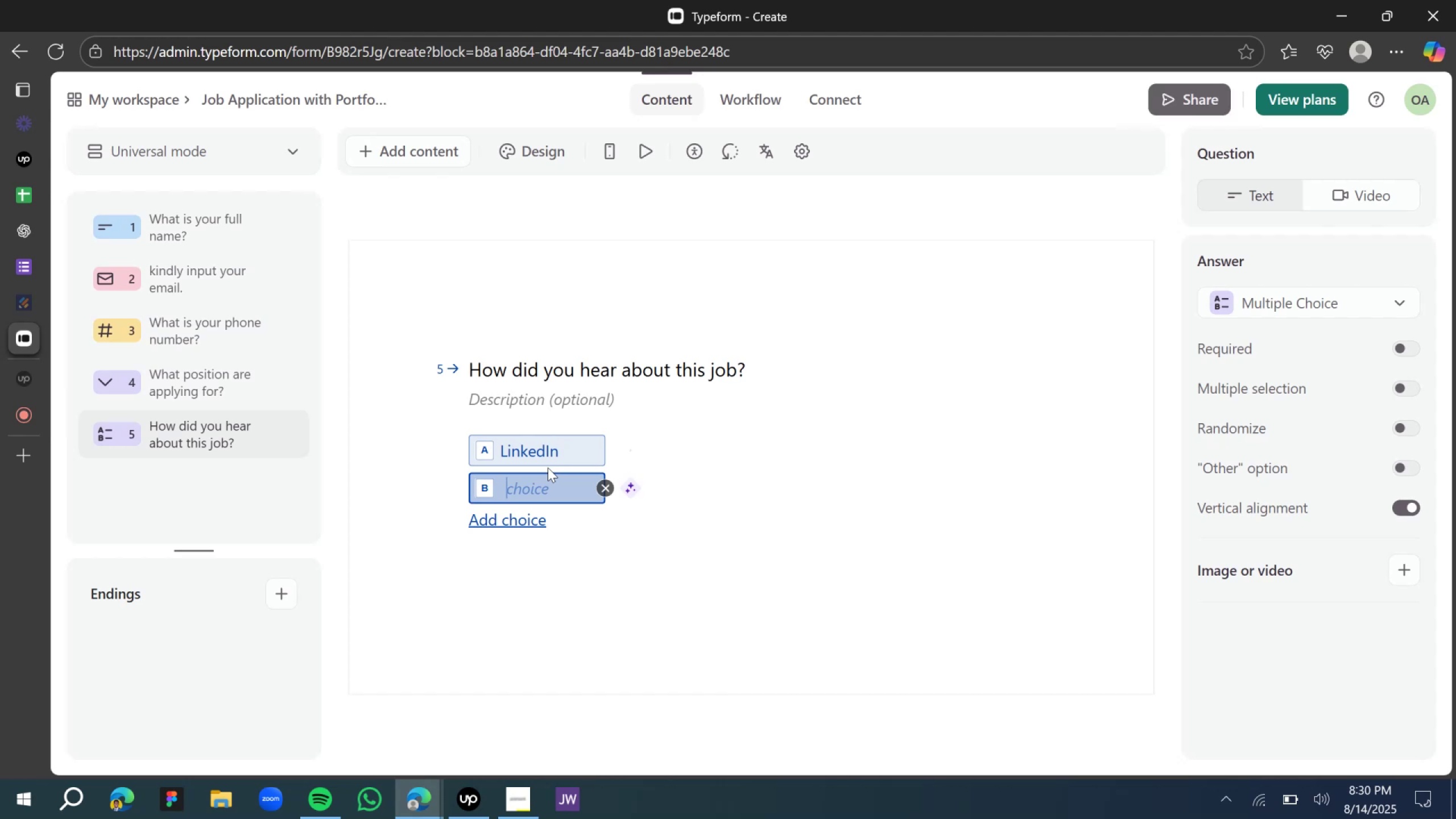 
hold_key(key=ShiftLeft, duration=1.54)
 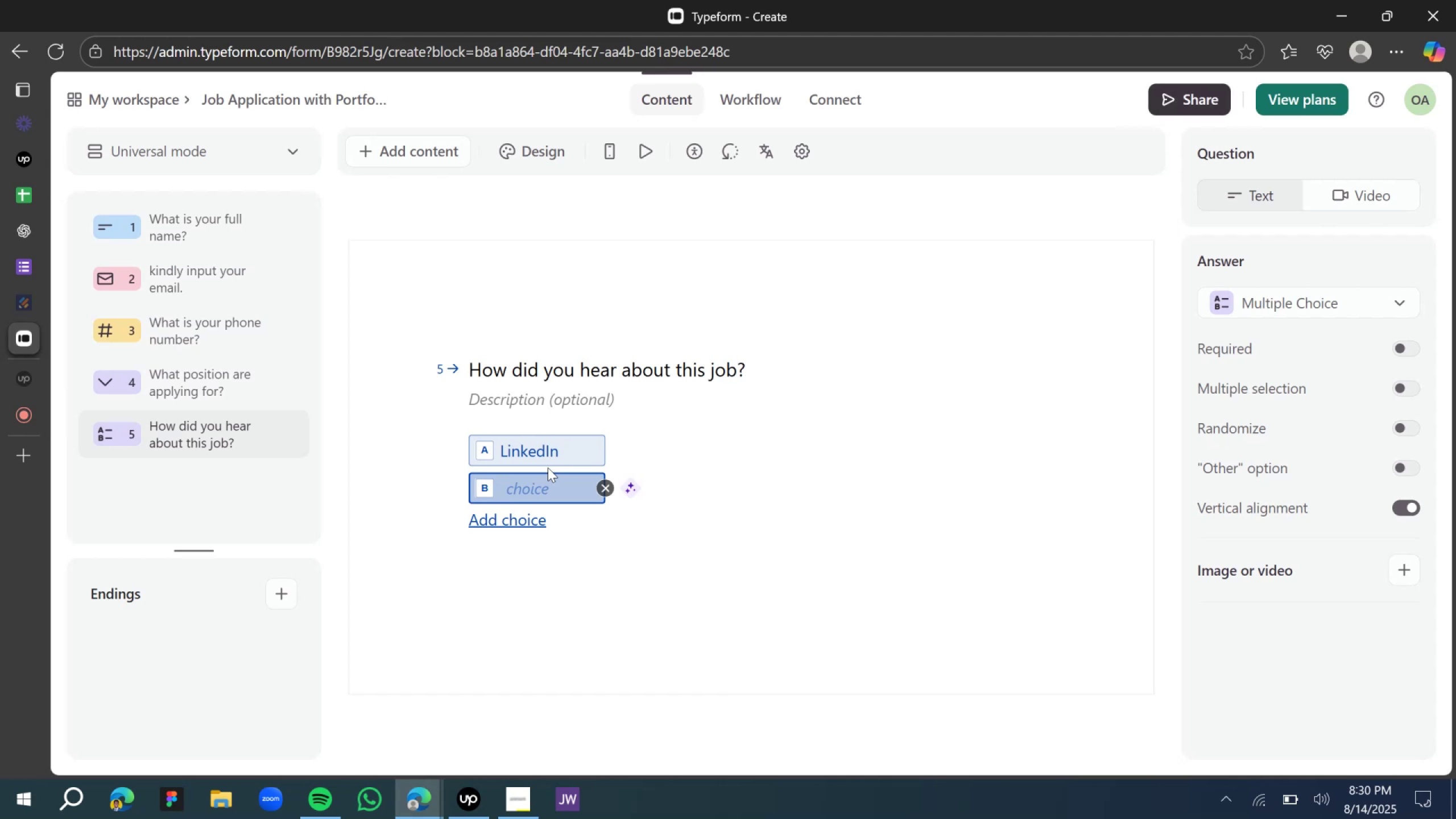 
hold_key(key=ShiftLeft, duration=0.4)
 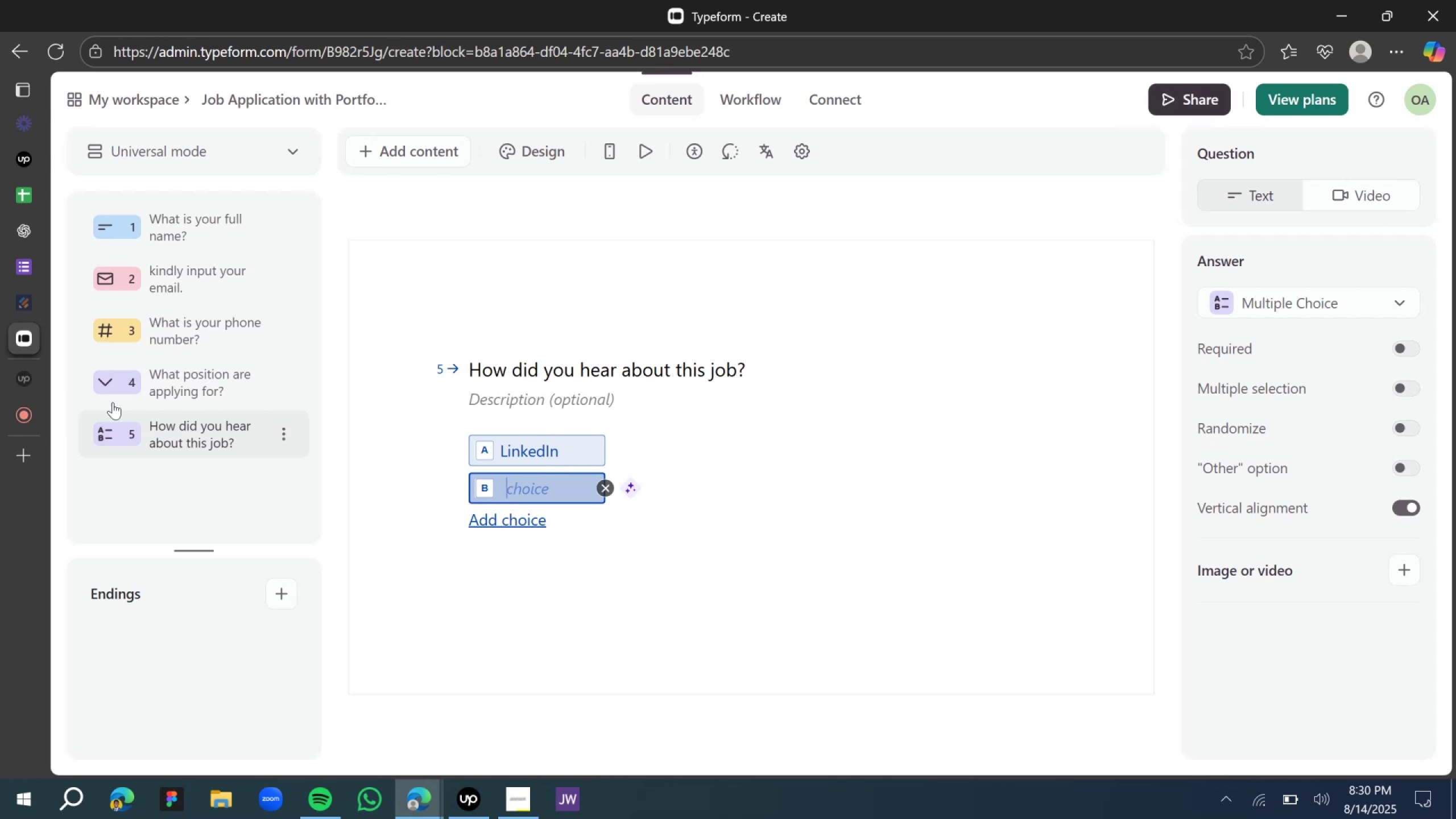 
wait(6.43)
 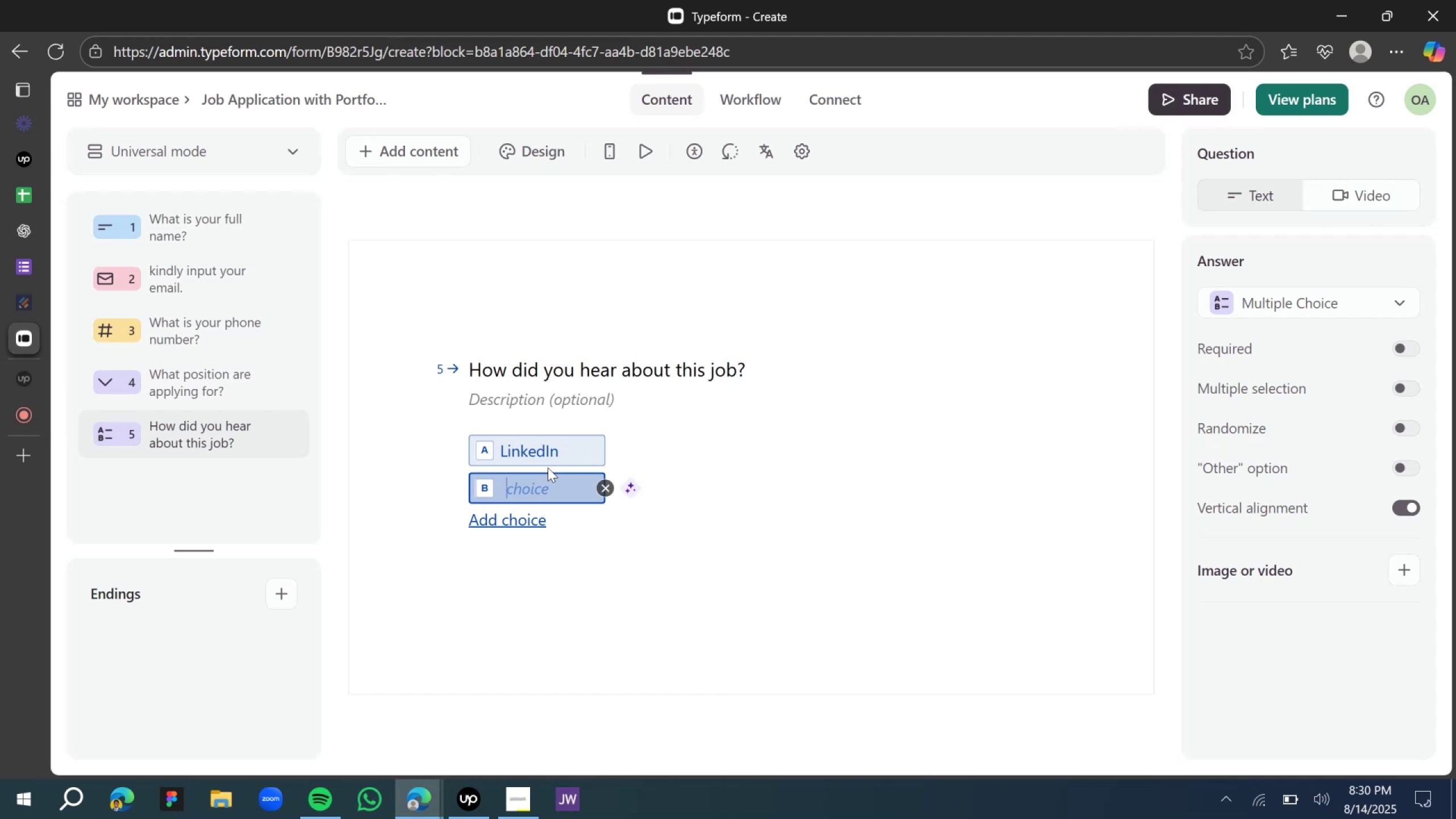 
left_click([31, 237])
 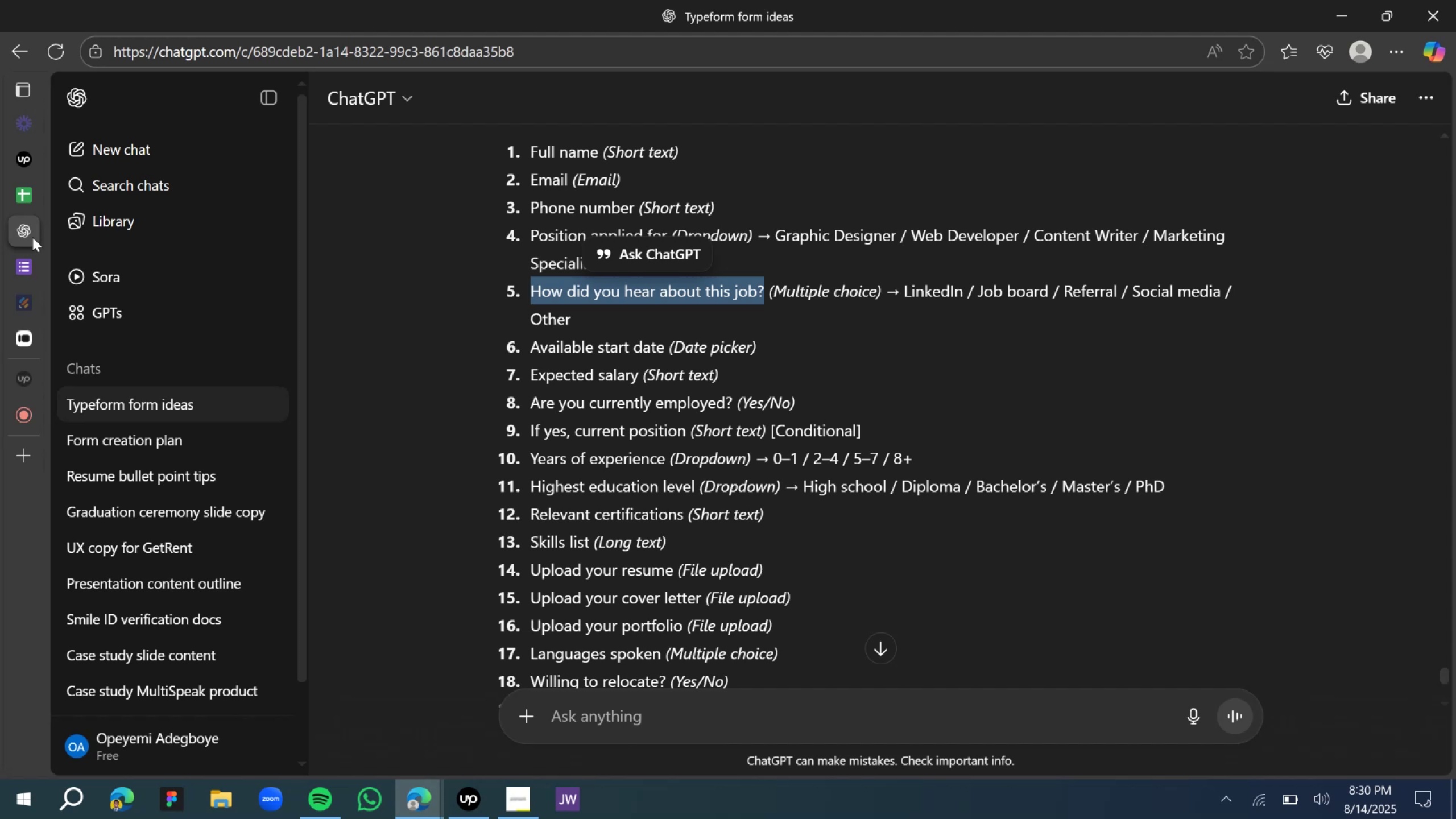 
left_click([32, 237])
 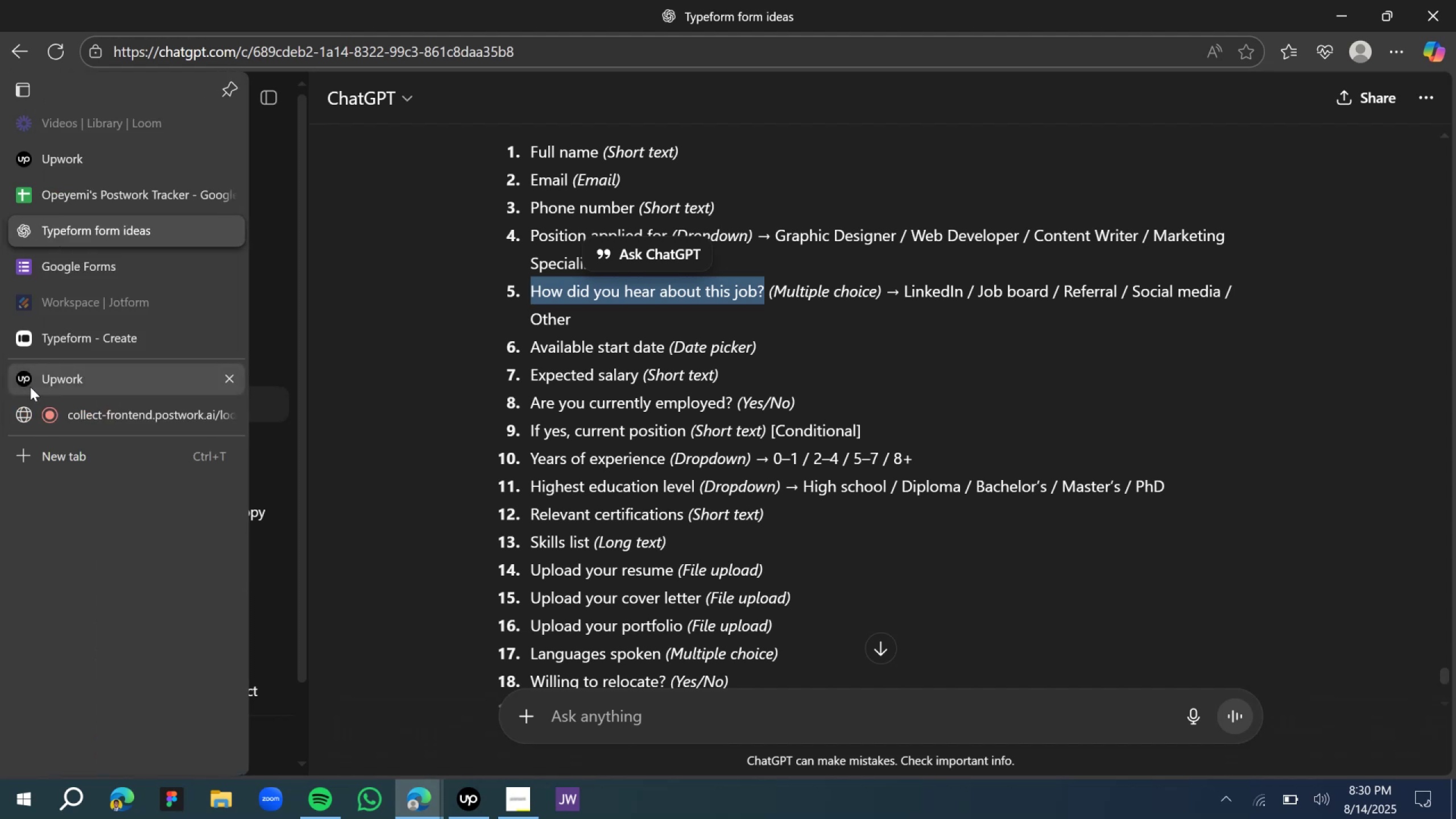 
left_click([60, 344])
 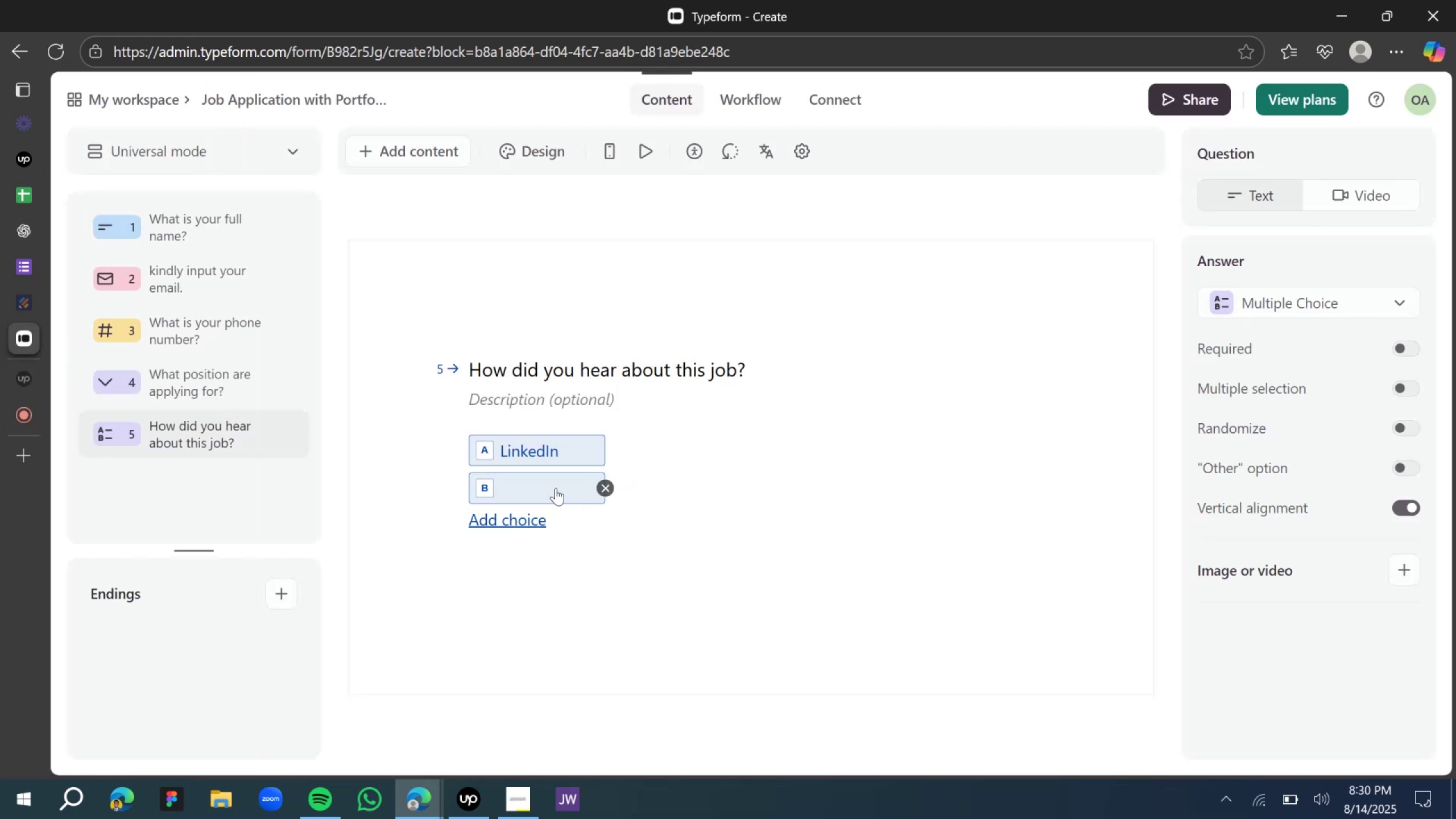 
left_click([528, 485])
 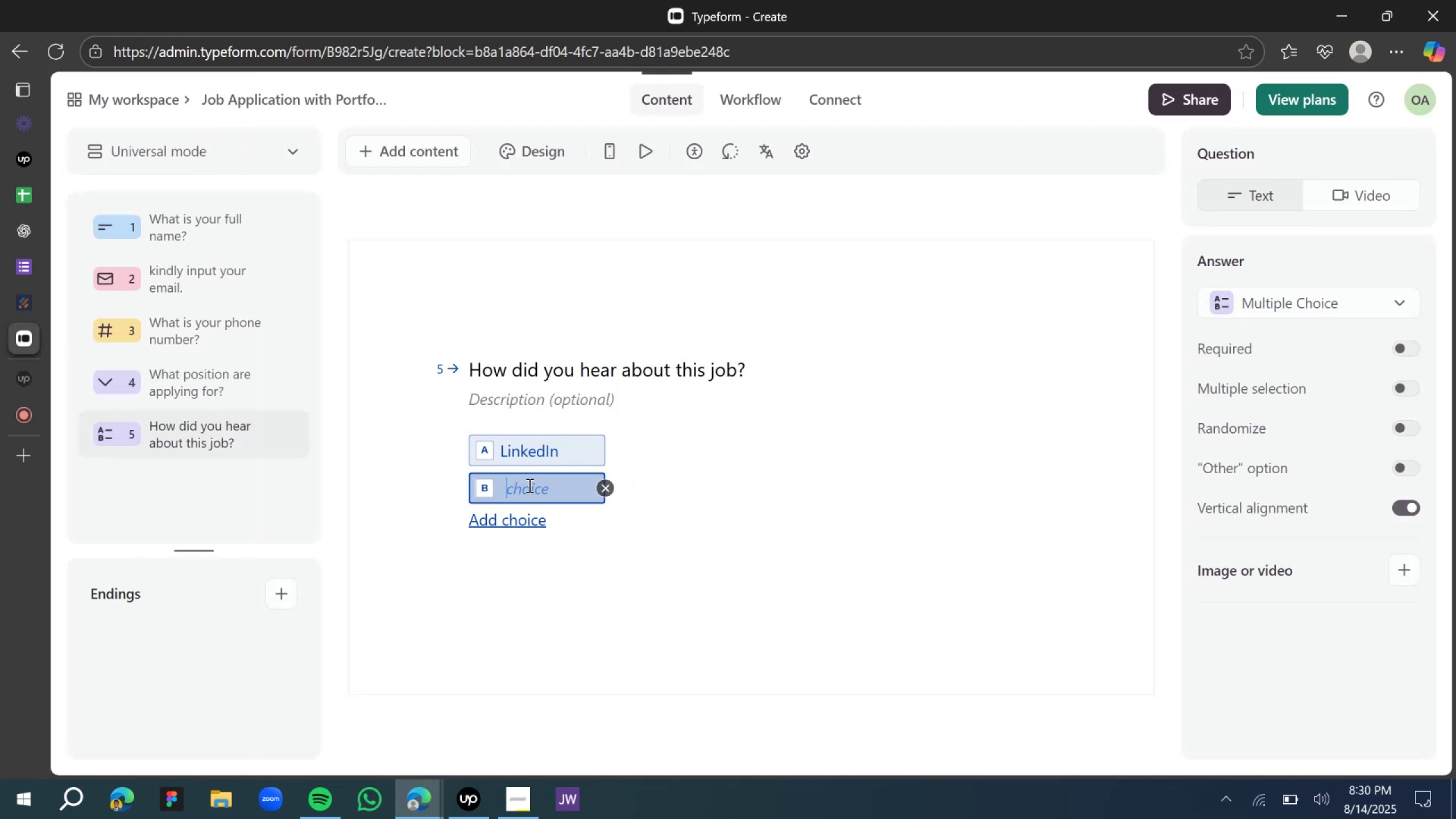 
type(Job board)
 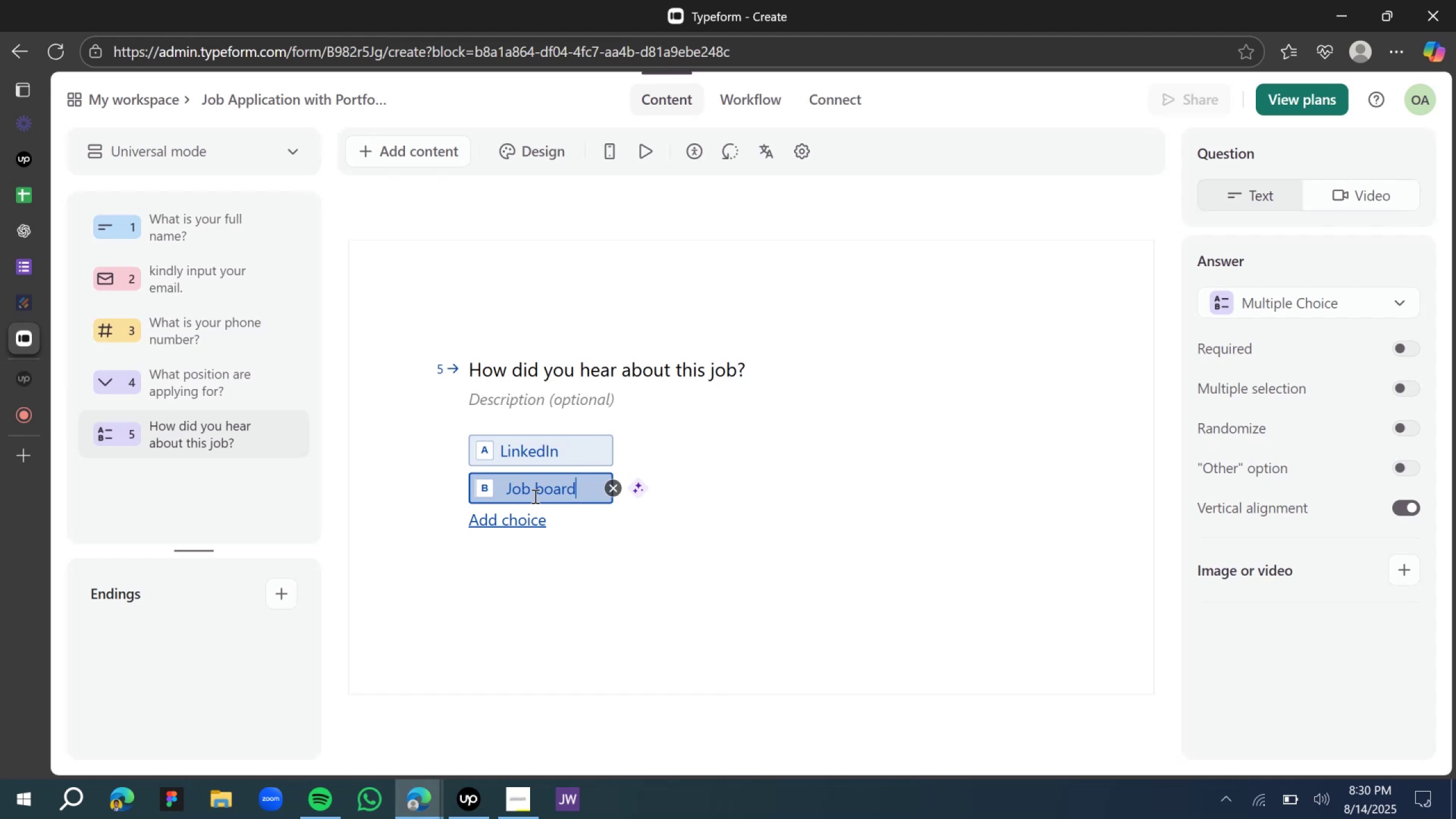 
key(Enter)
 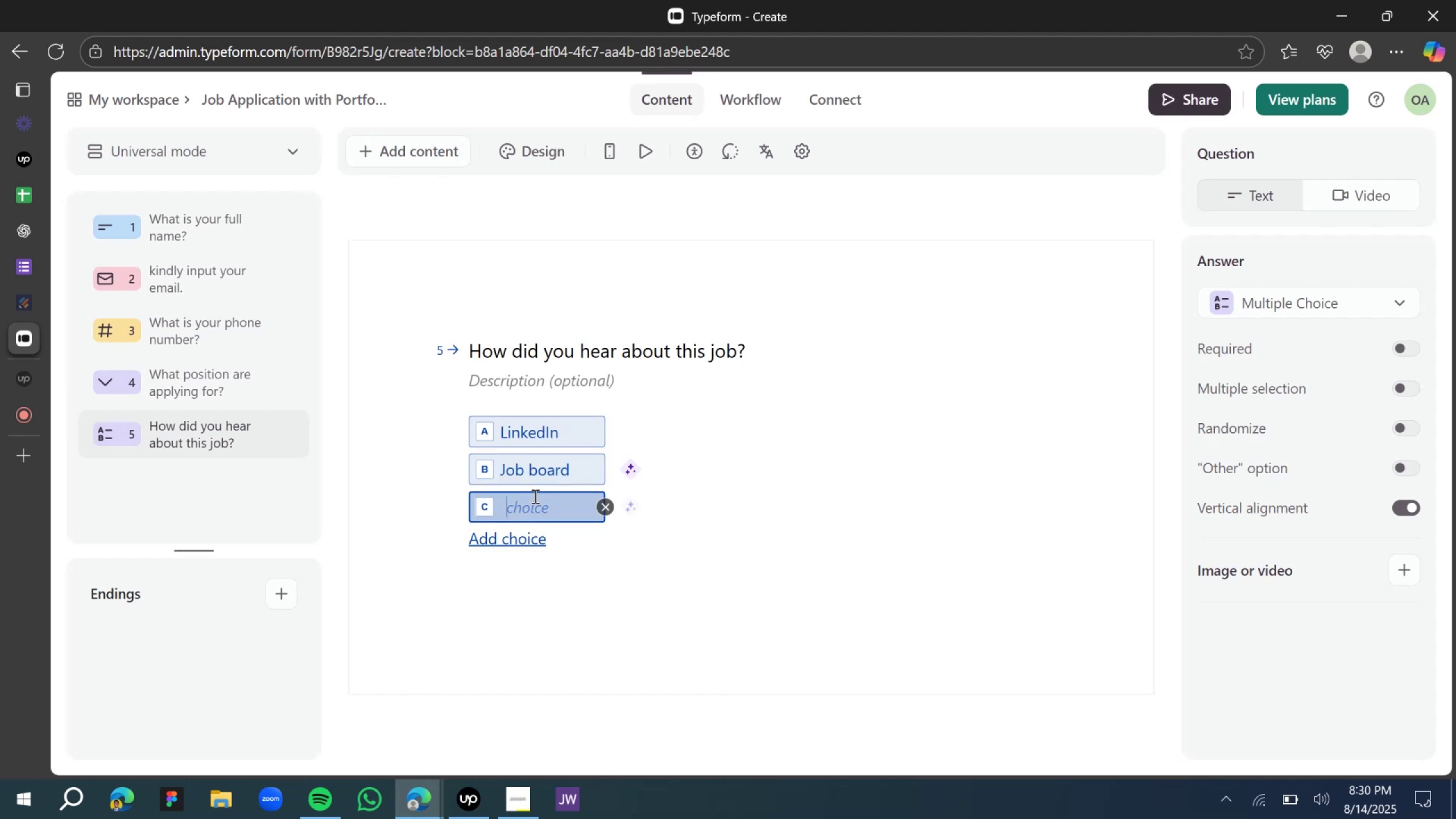 
type(Referral)
 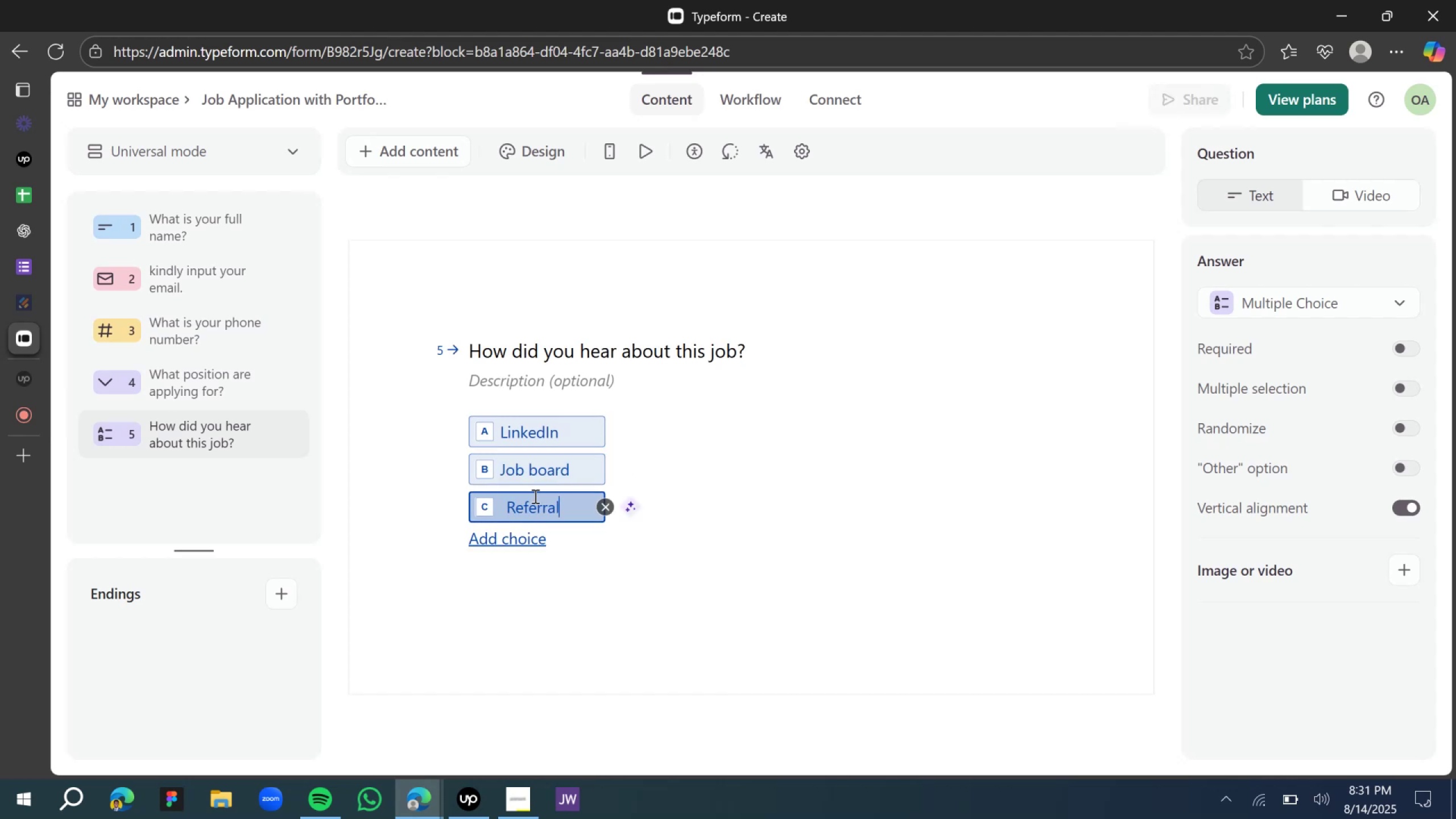 
key(Enter)
 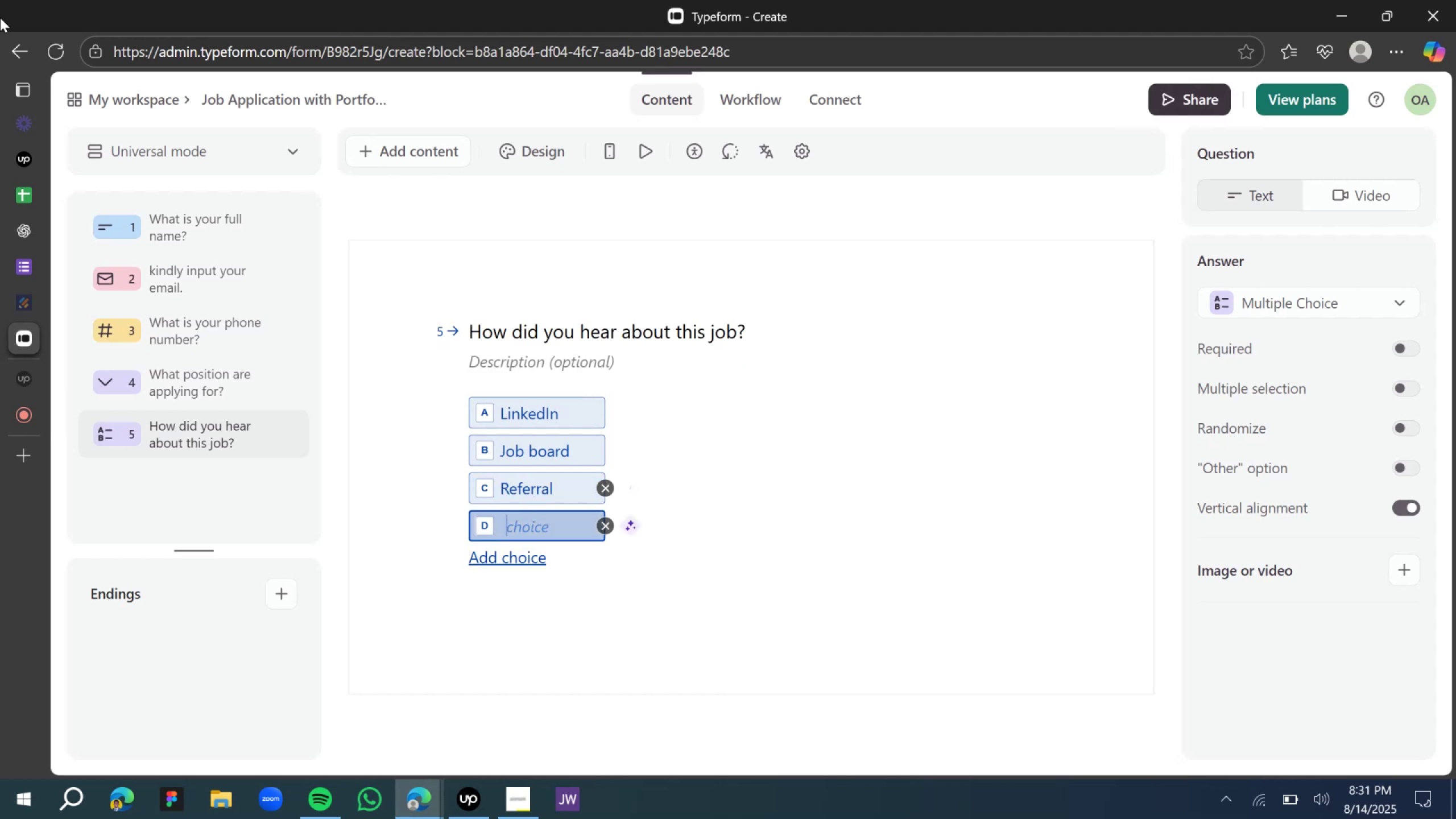 
left_click([36, 233])
 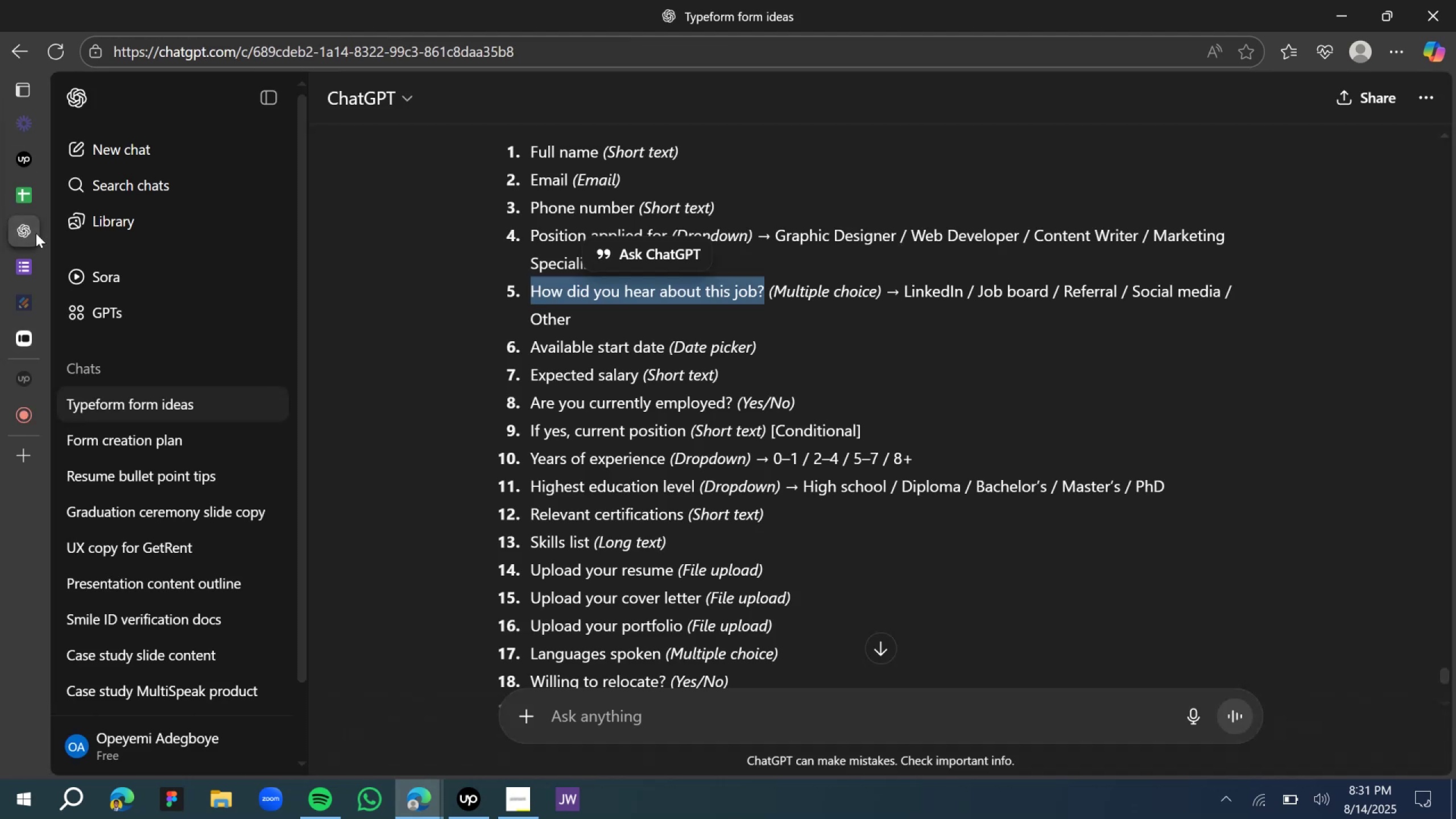 
left_click([36, 233])
 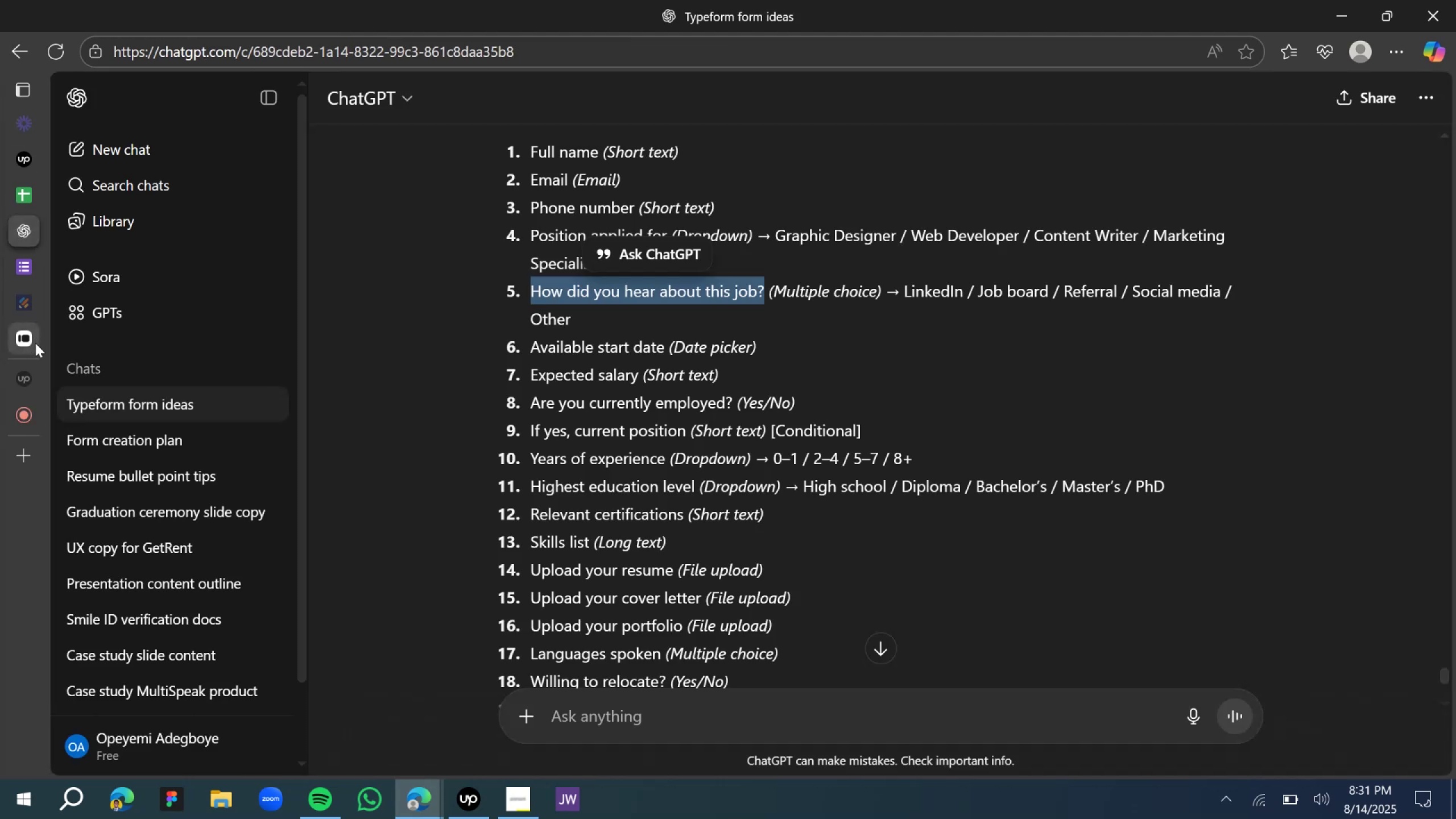 
left_click([62, 343])
 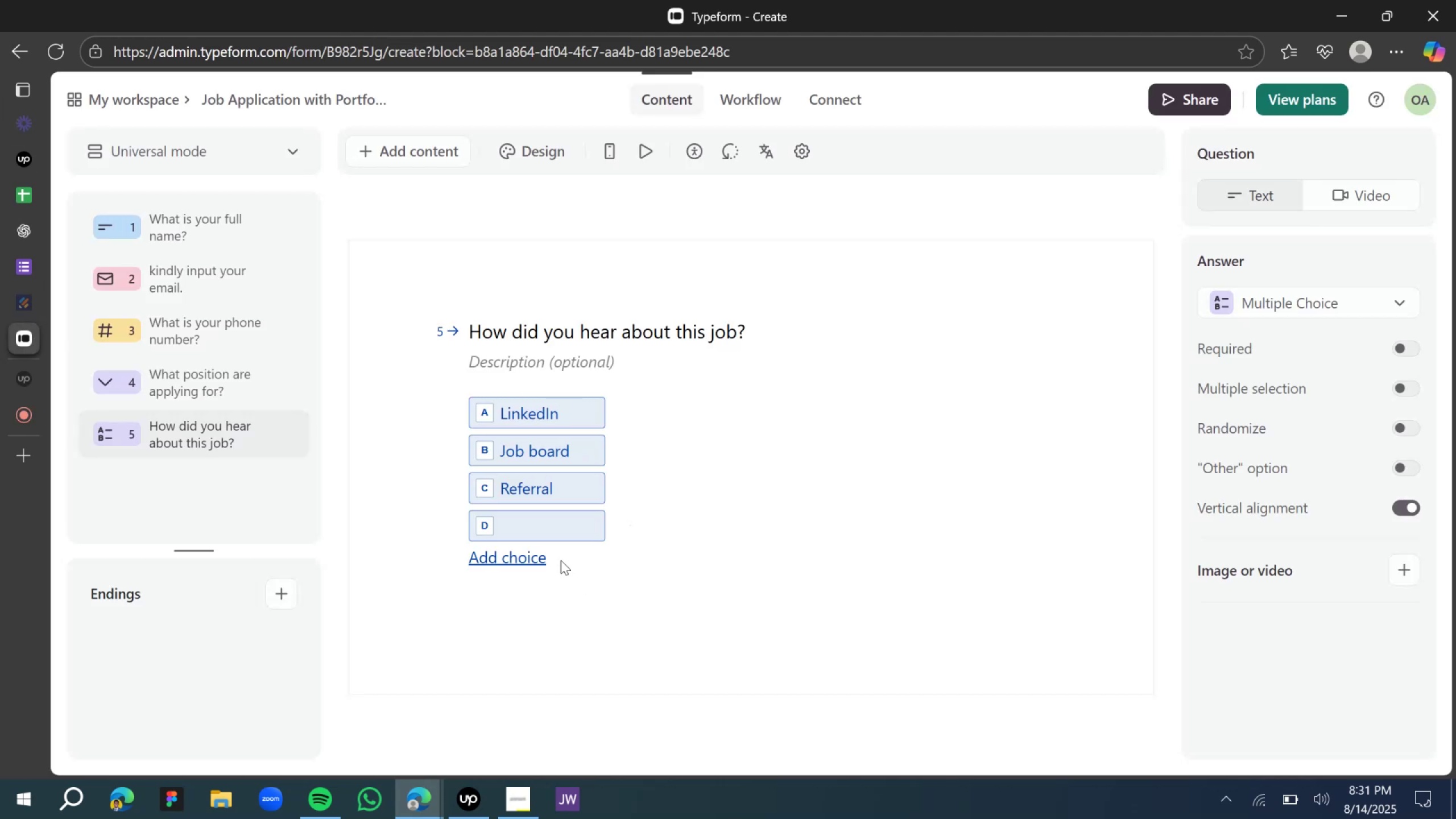 
left_click([546, 532])
 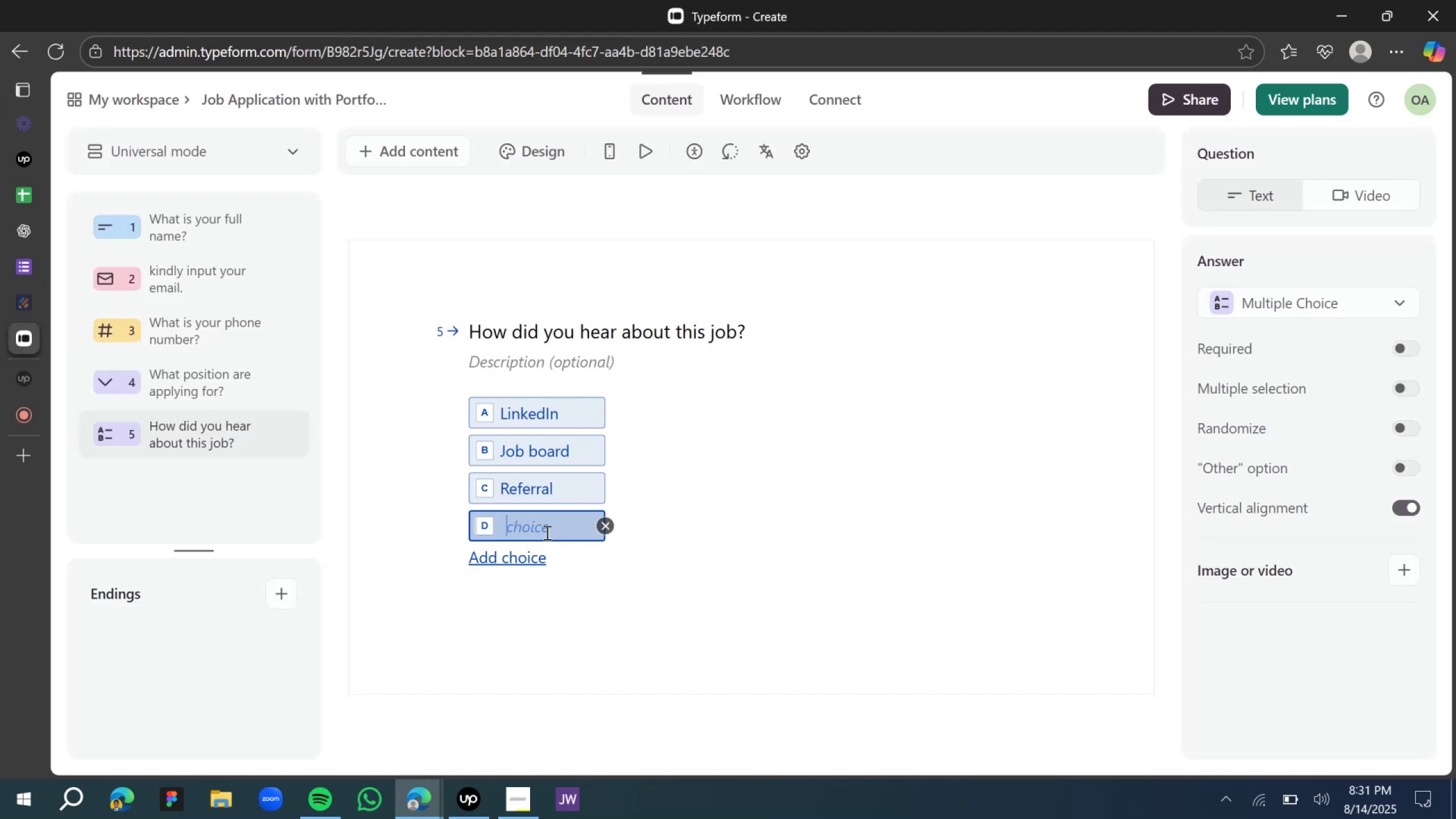 
type(Social )
 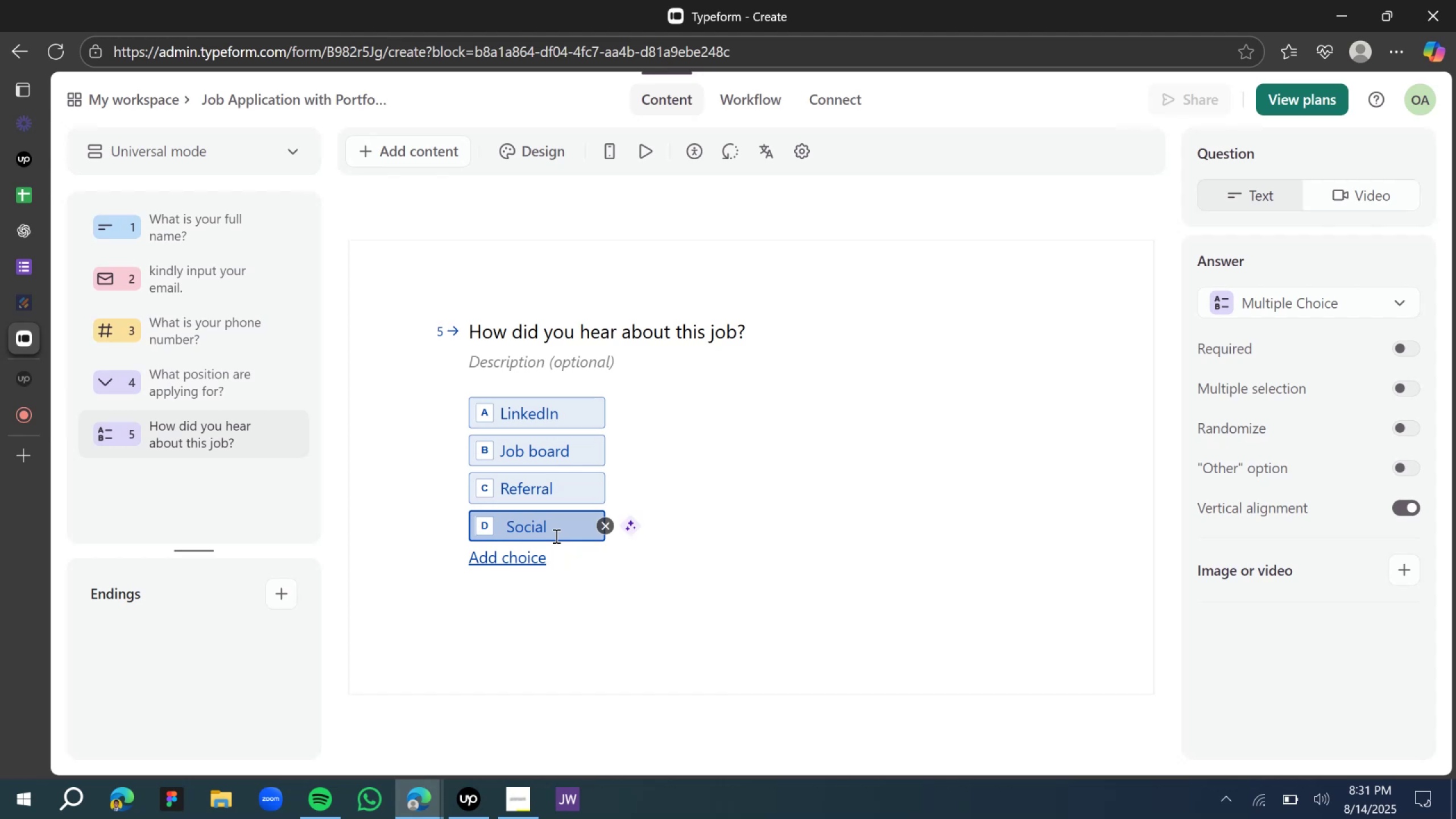 
type(media)
 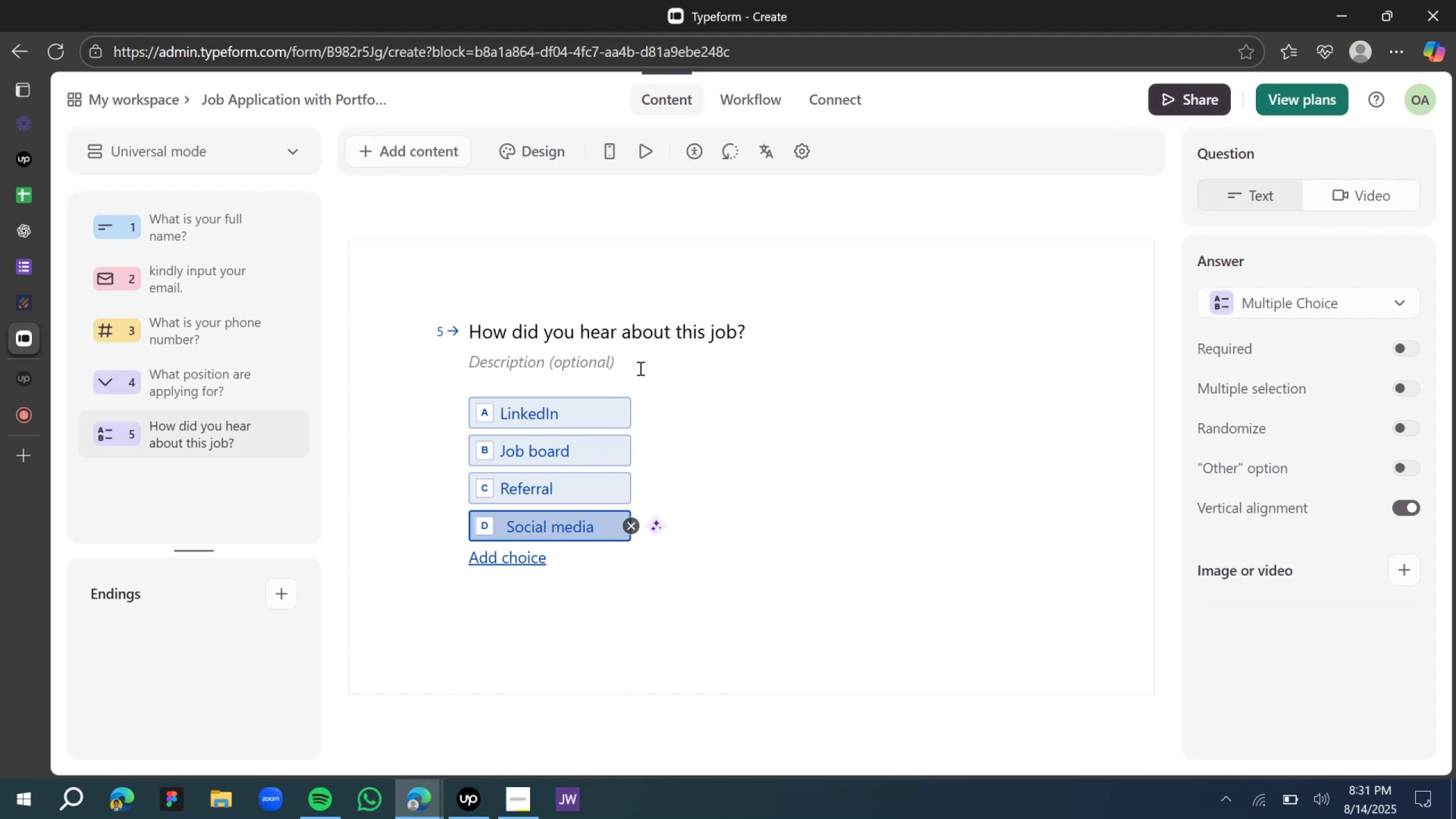 
left_click([621, 284])
 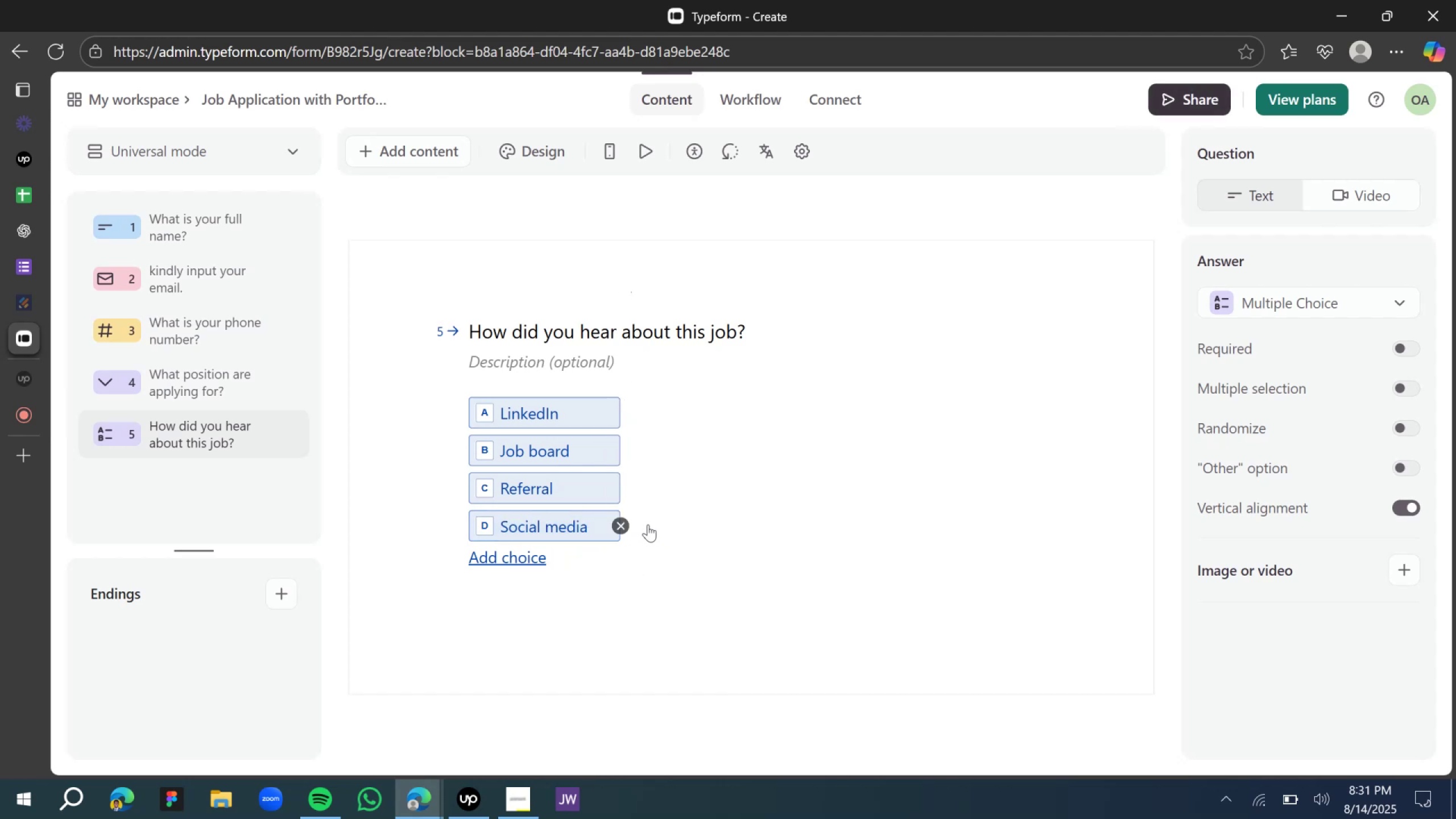 
left_click([653, 518])
 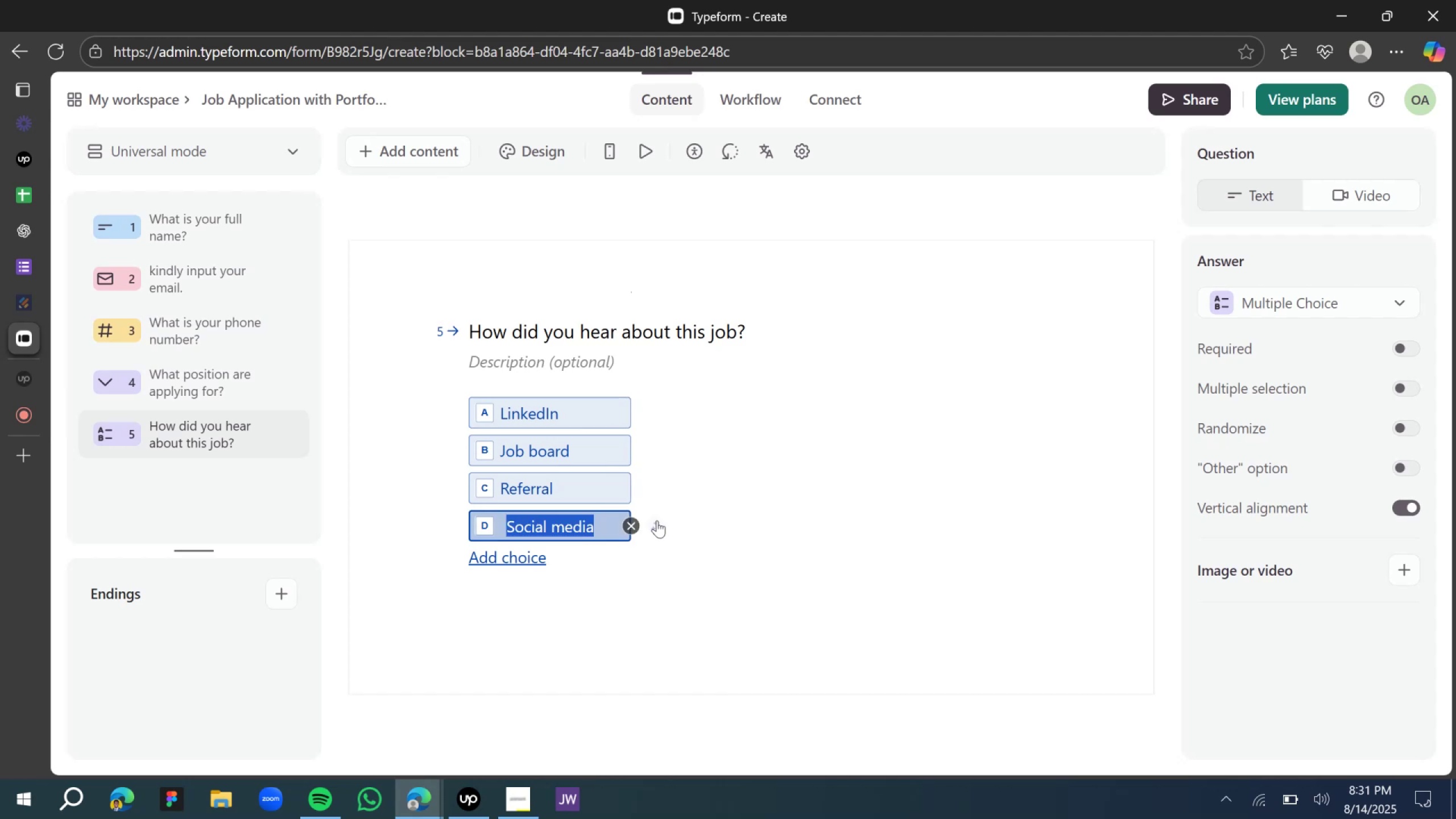 
left_click([657, 481])
 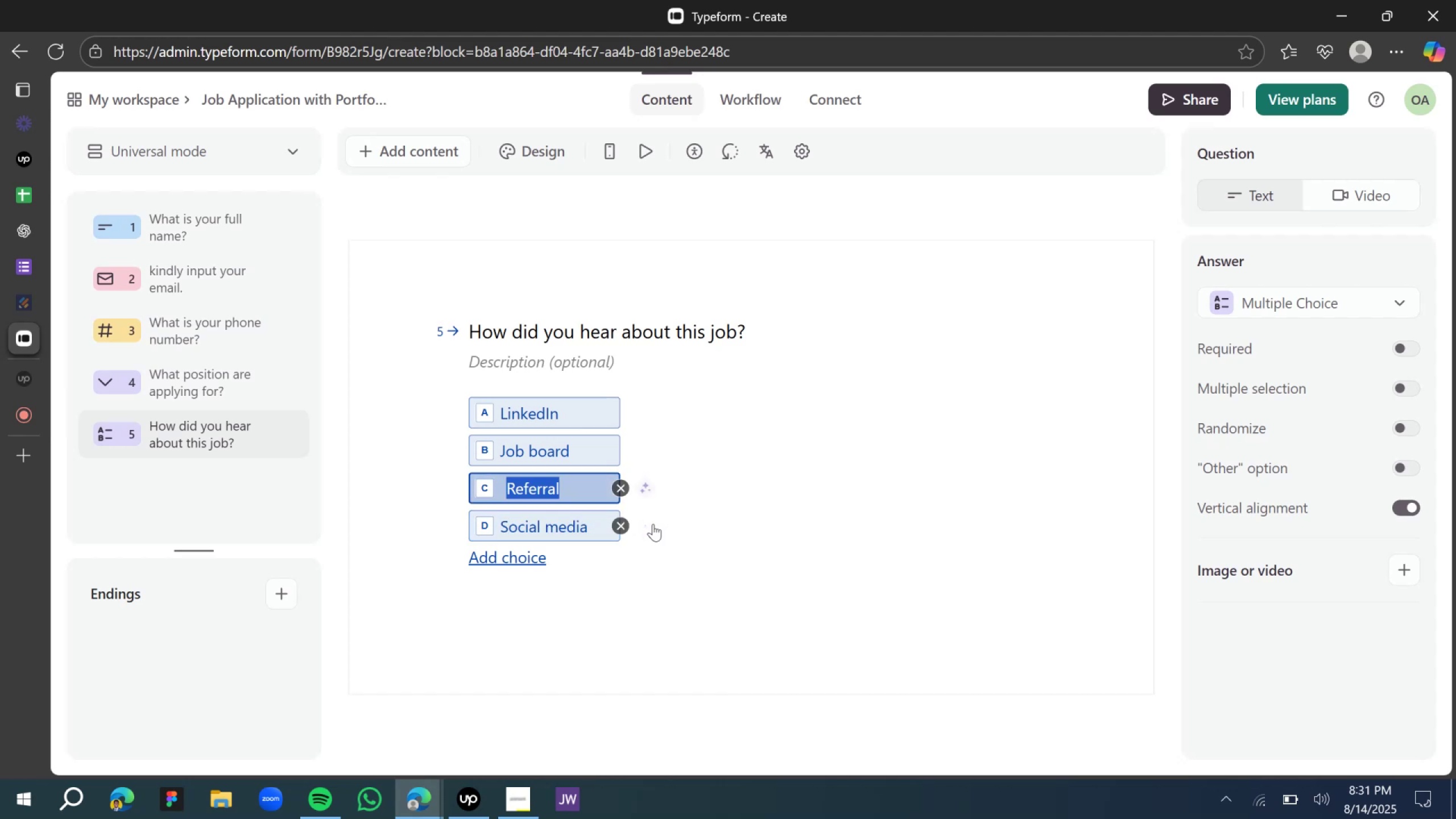 
left_click([652, 524])
 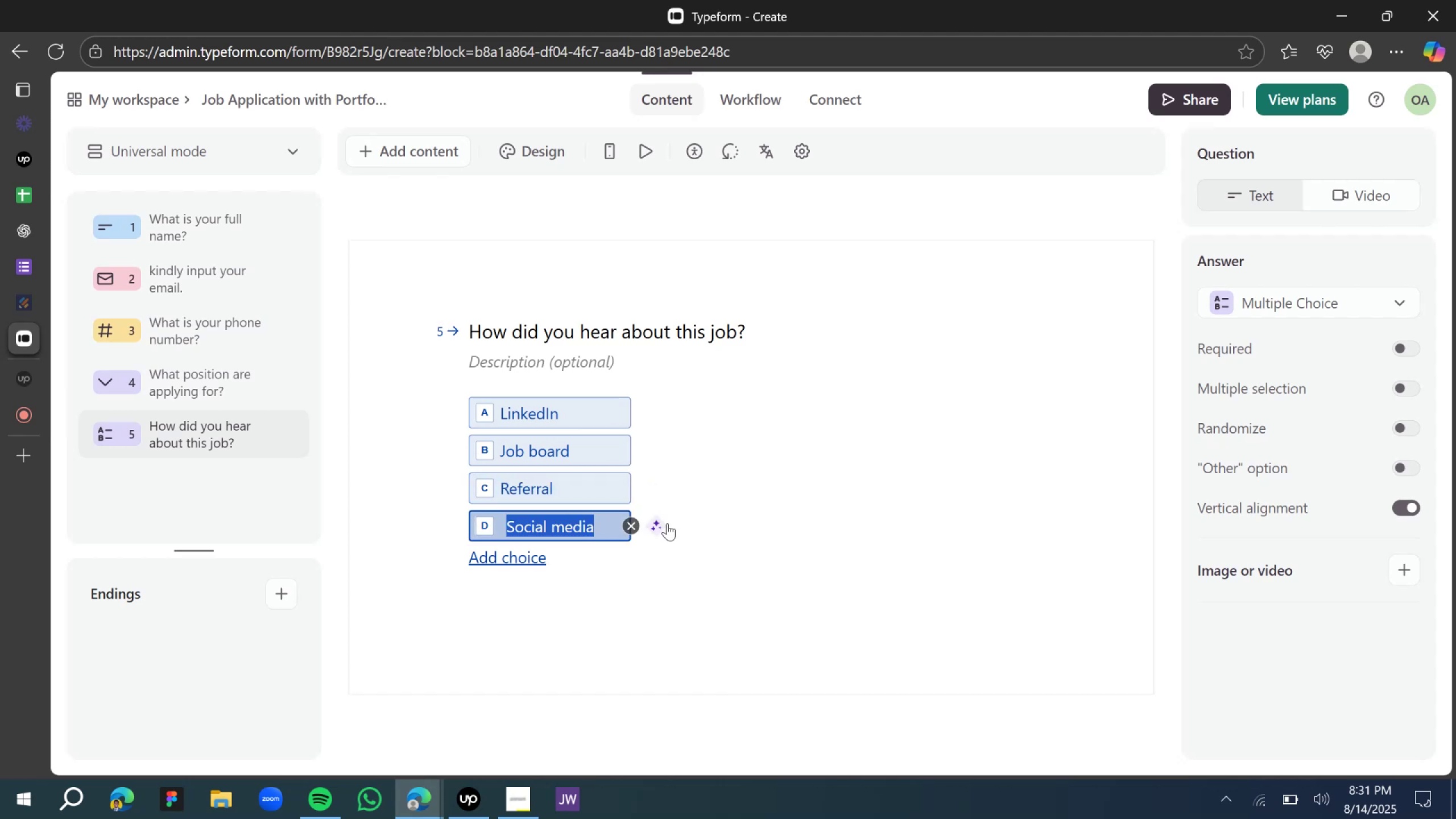 
left_click([661, 524])
 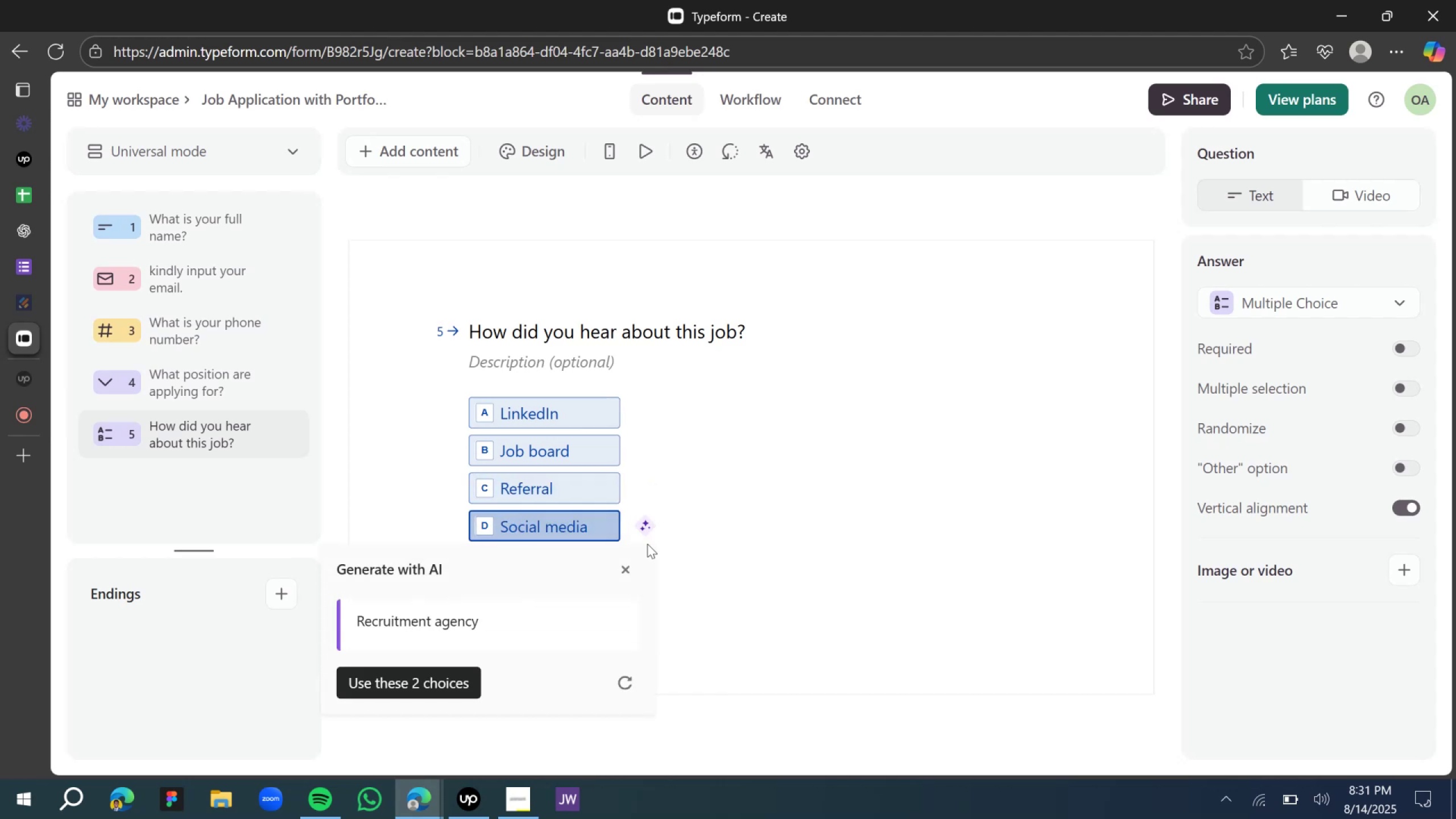 
left_click([446, 685])
 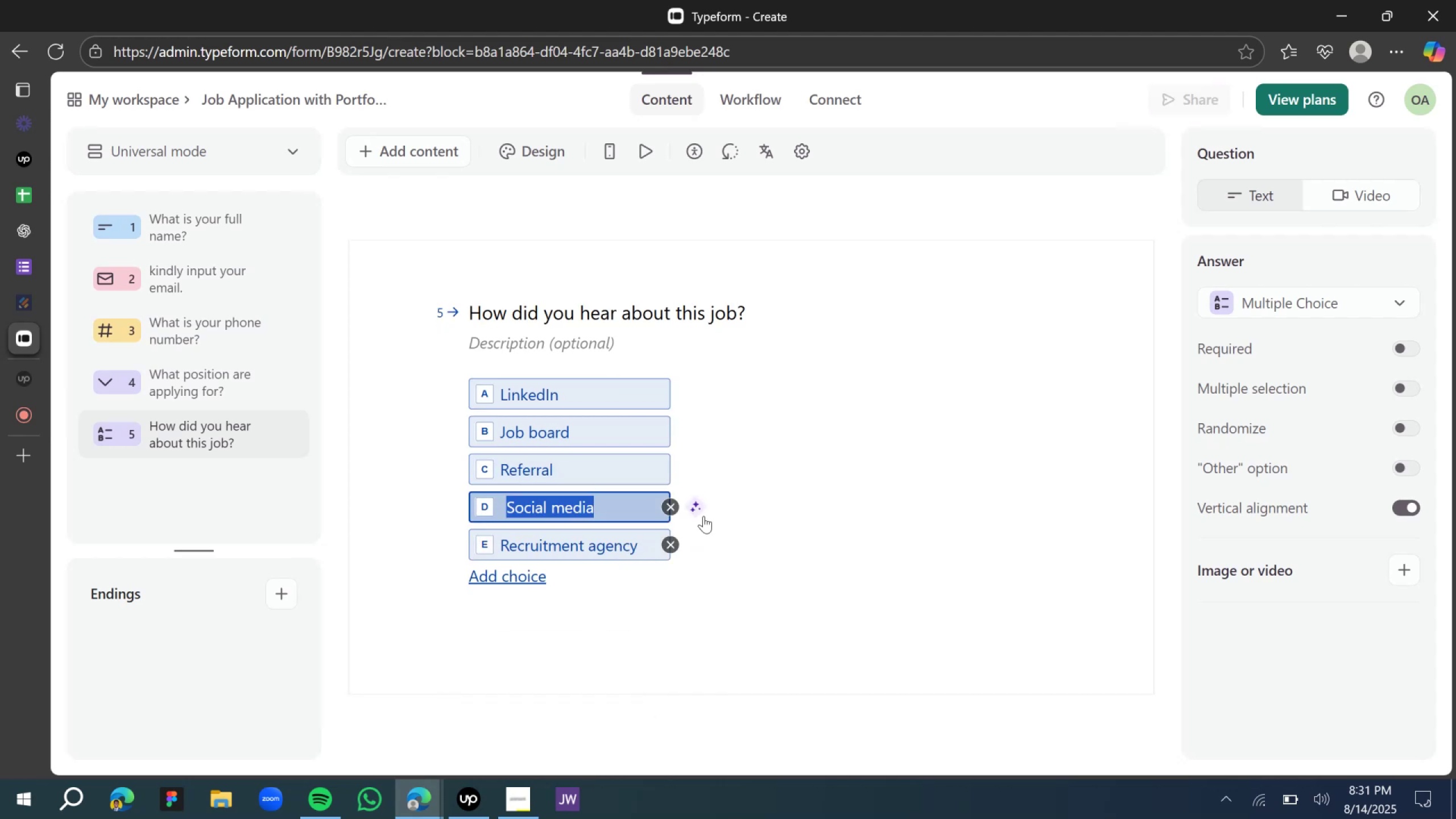 
left_click([700, 511])
 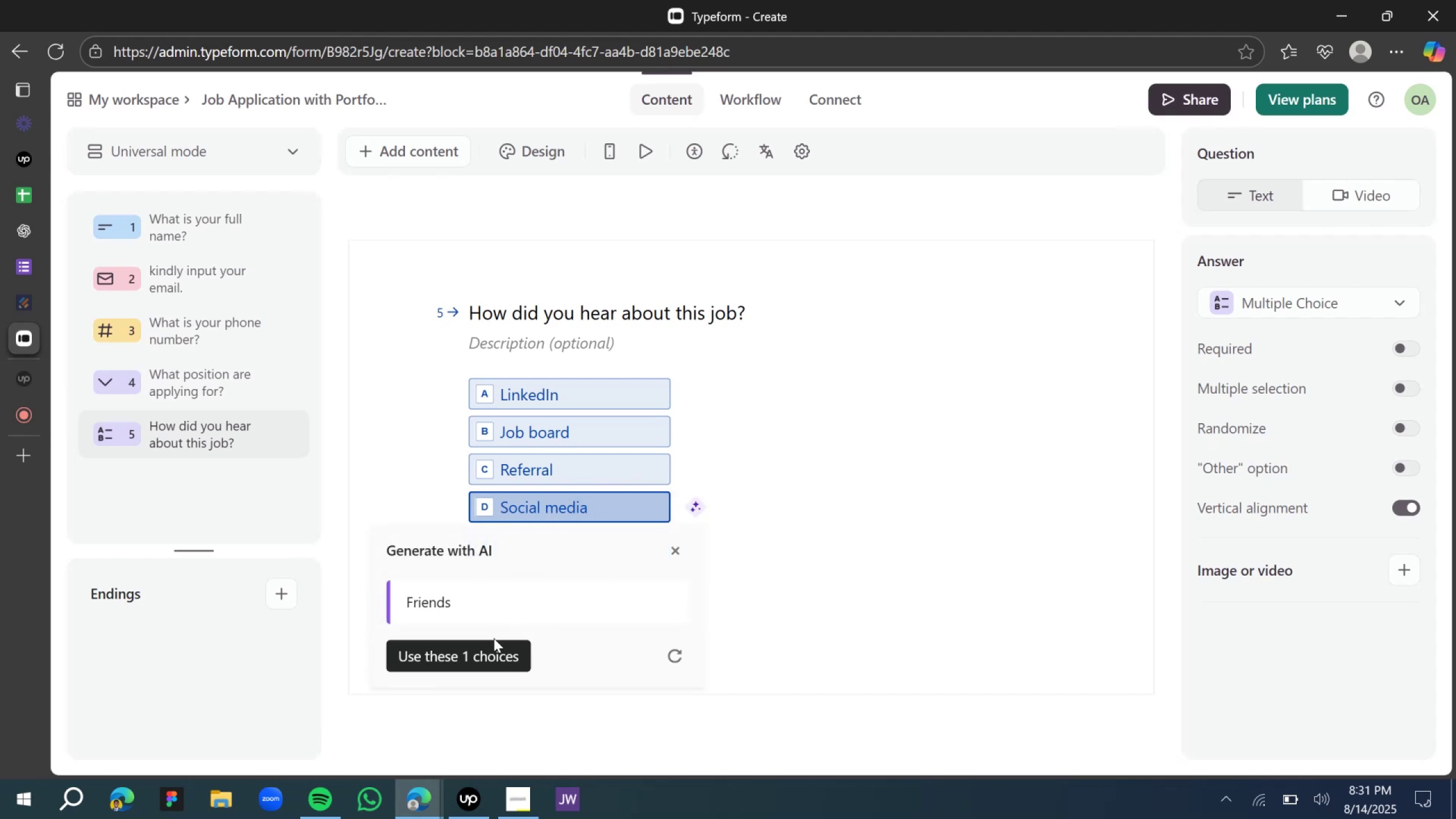 
left_click([476, 665])
 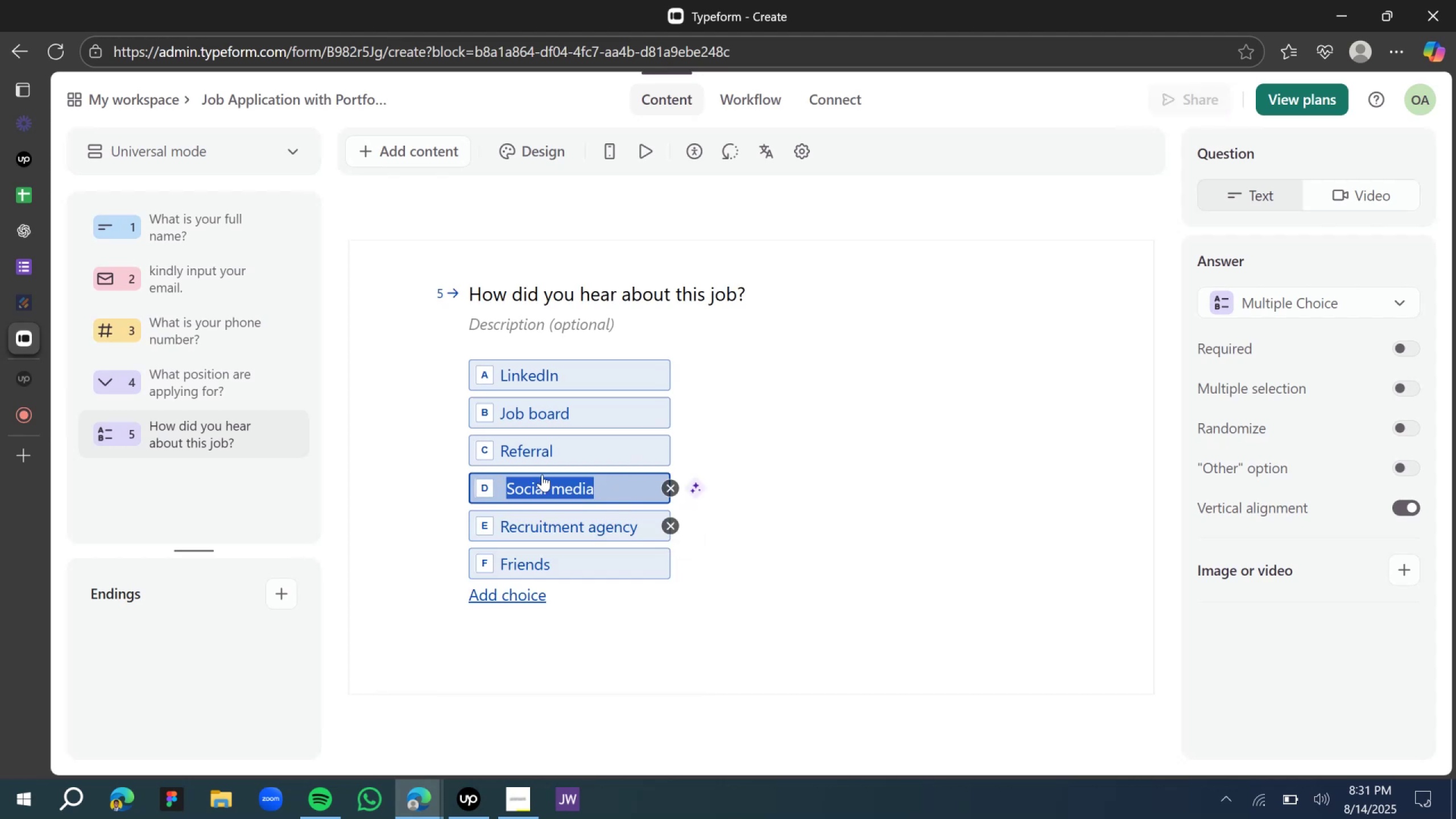 
left_click([395, 422])
 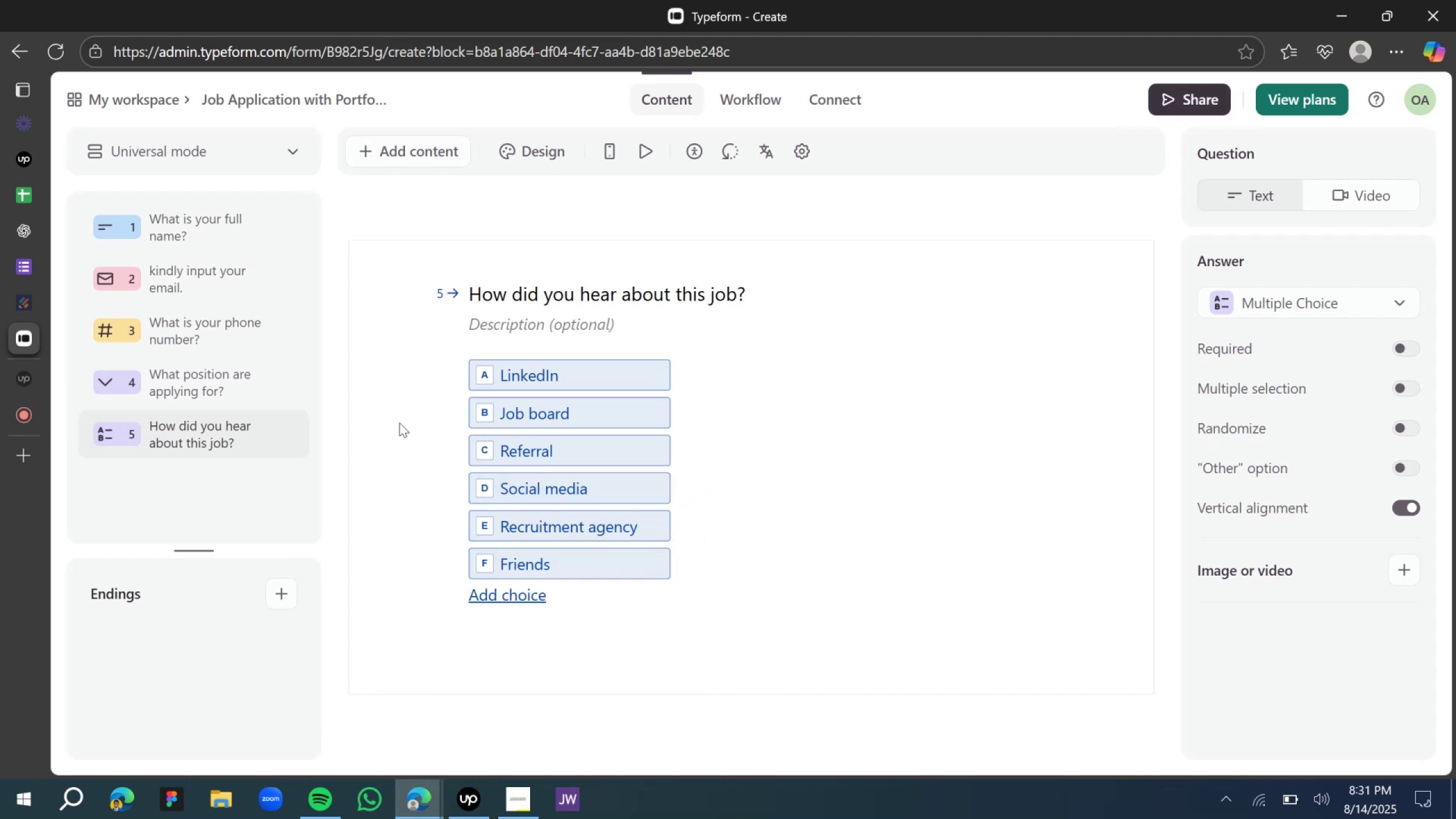 
scroll: coordinate [459, 315], scroll_direction: down, amount: 3.0
 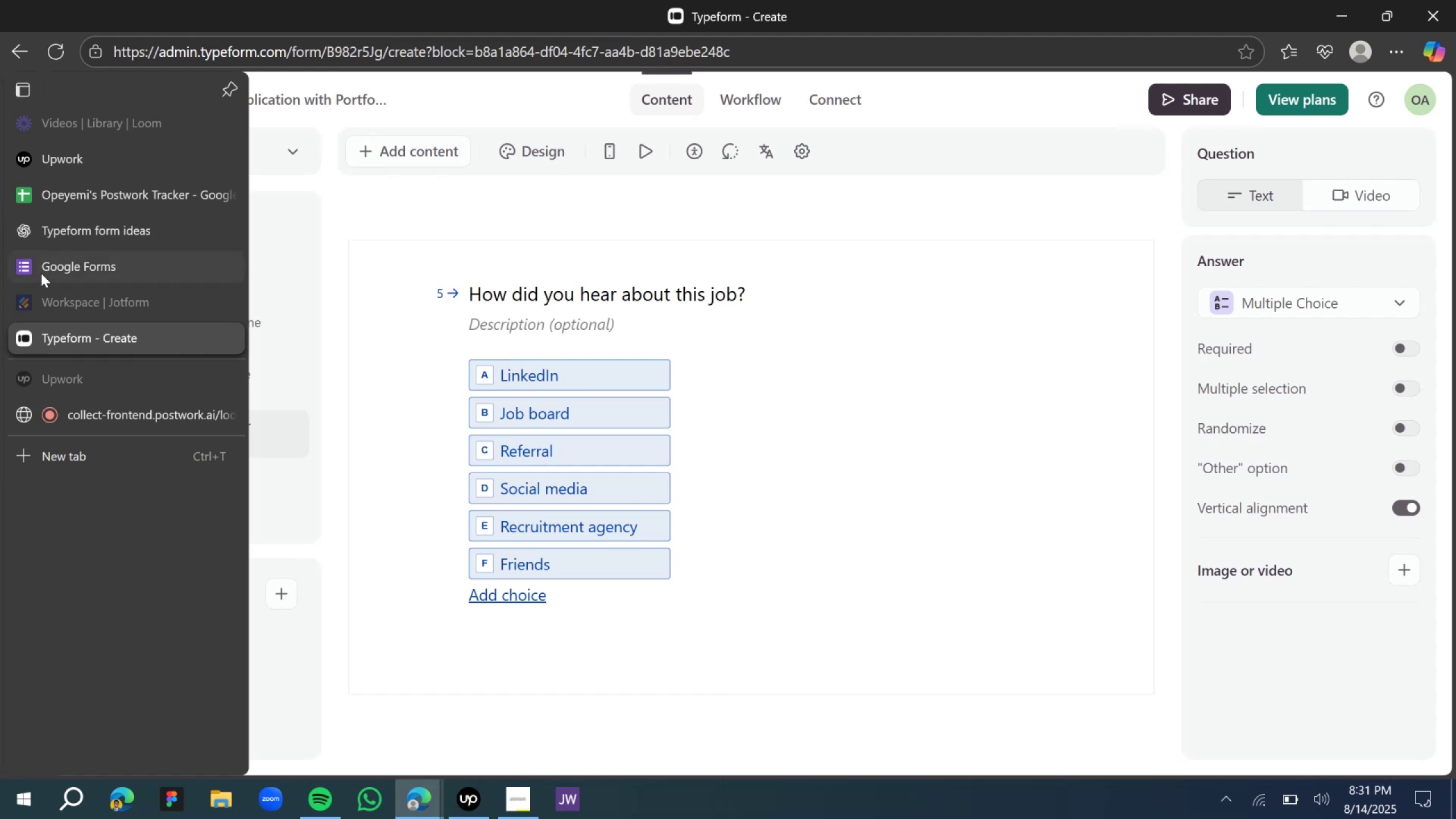 
left_click([41, 273])
 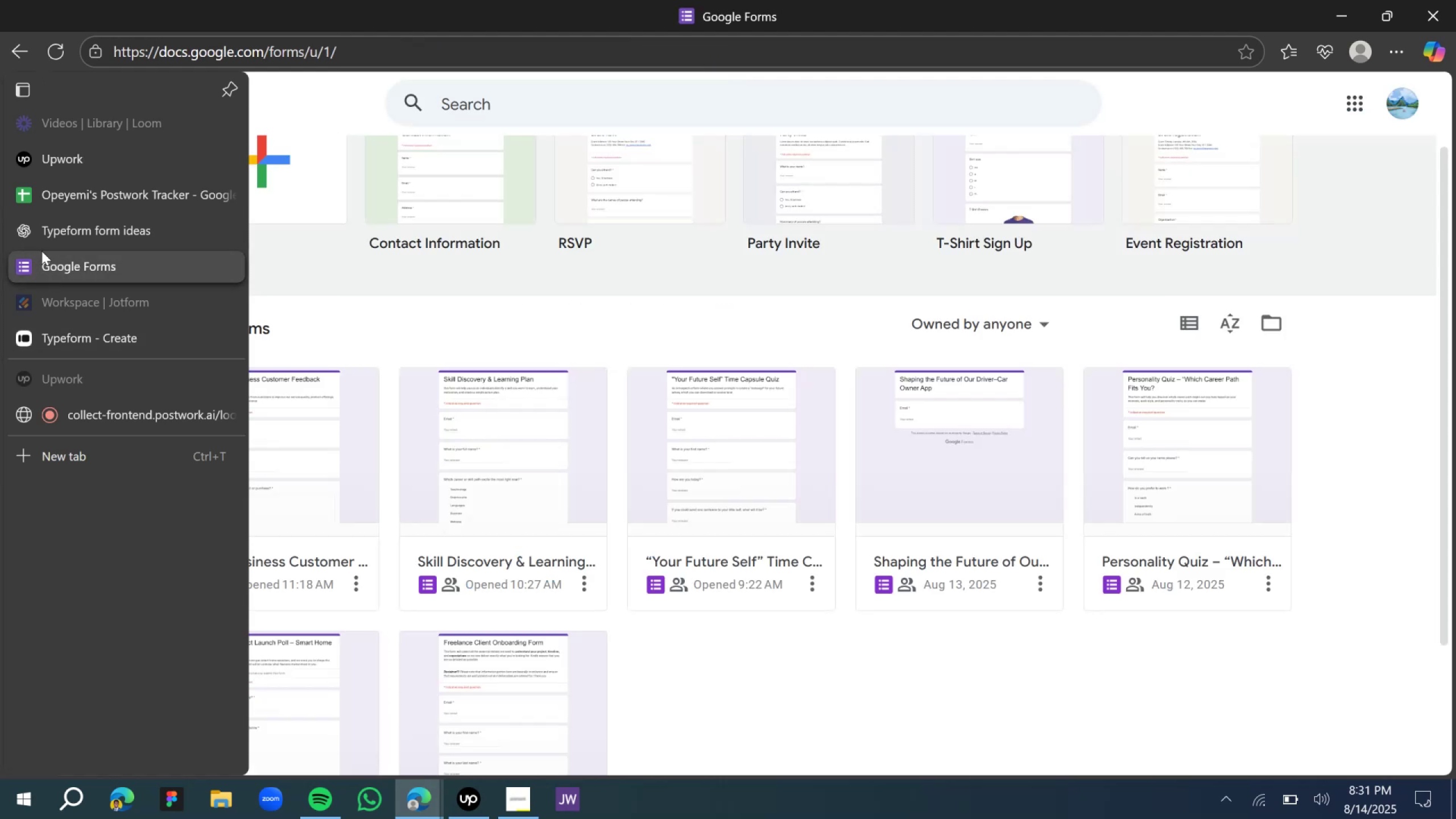 
left_click([48, 234])
 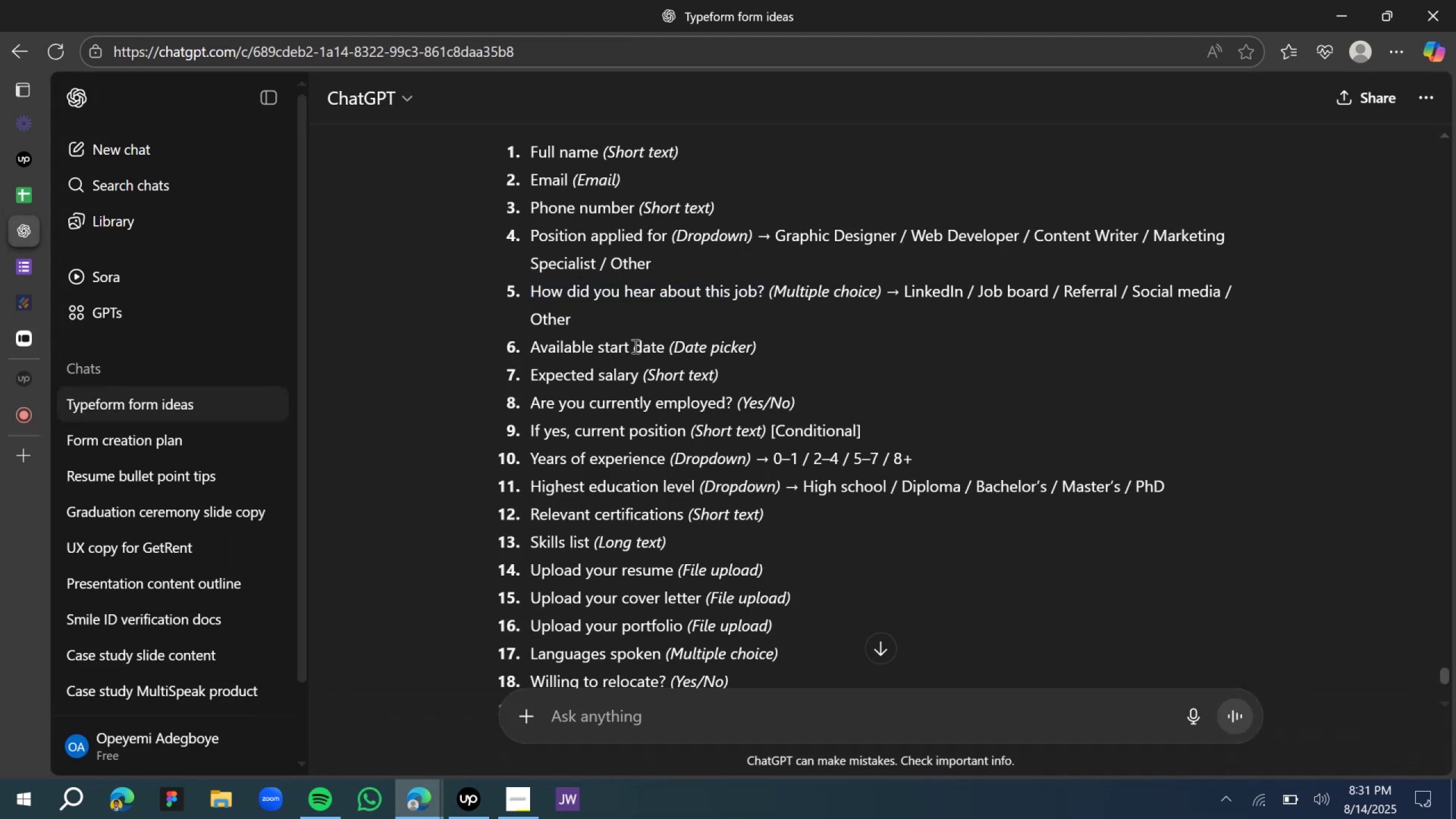 
left_click_drag(start_coordinate=[663, 348], to_coordinate=[535, 346])
 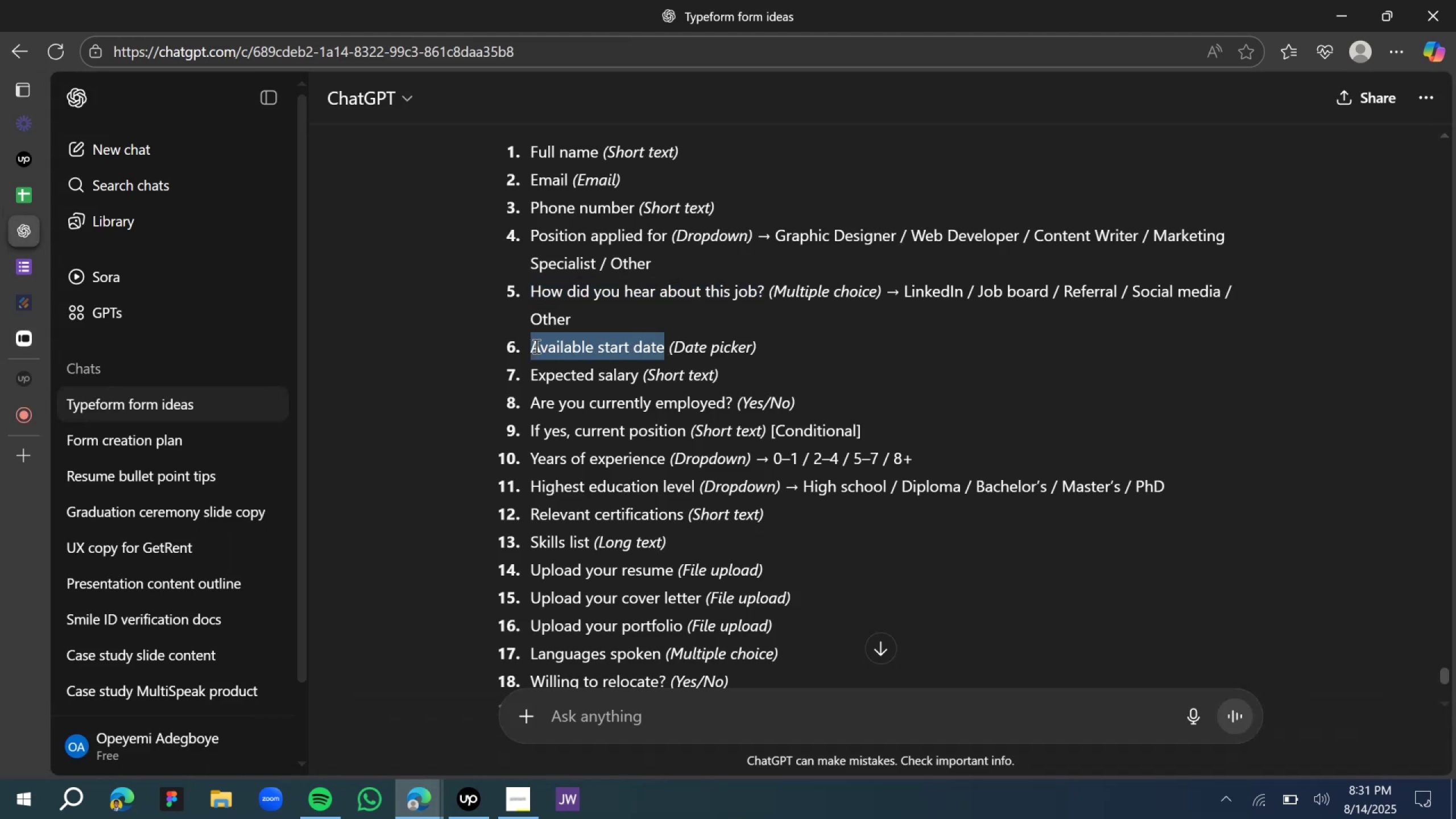 
key(Control+C)
 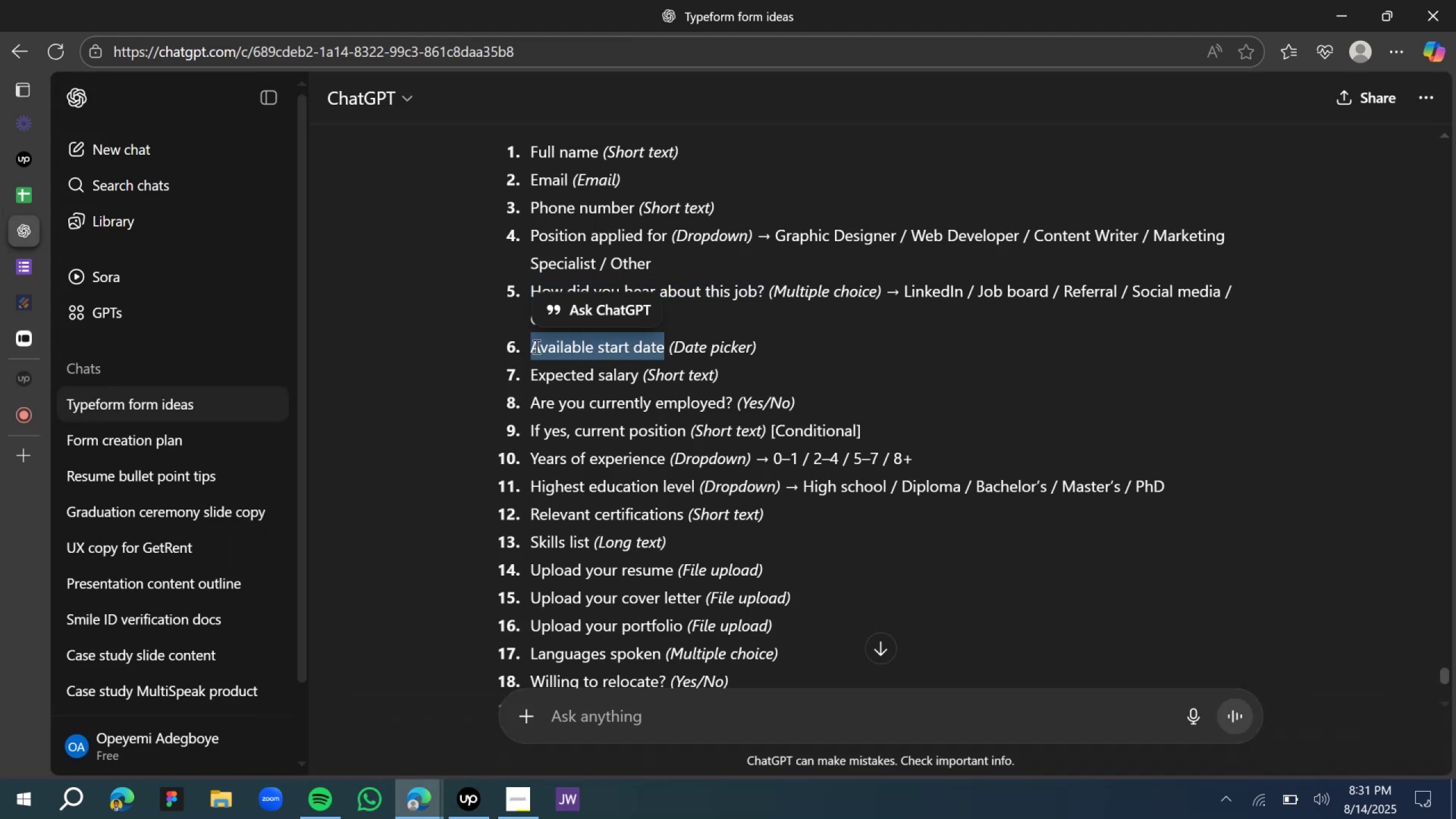 
key(Control+C)
 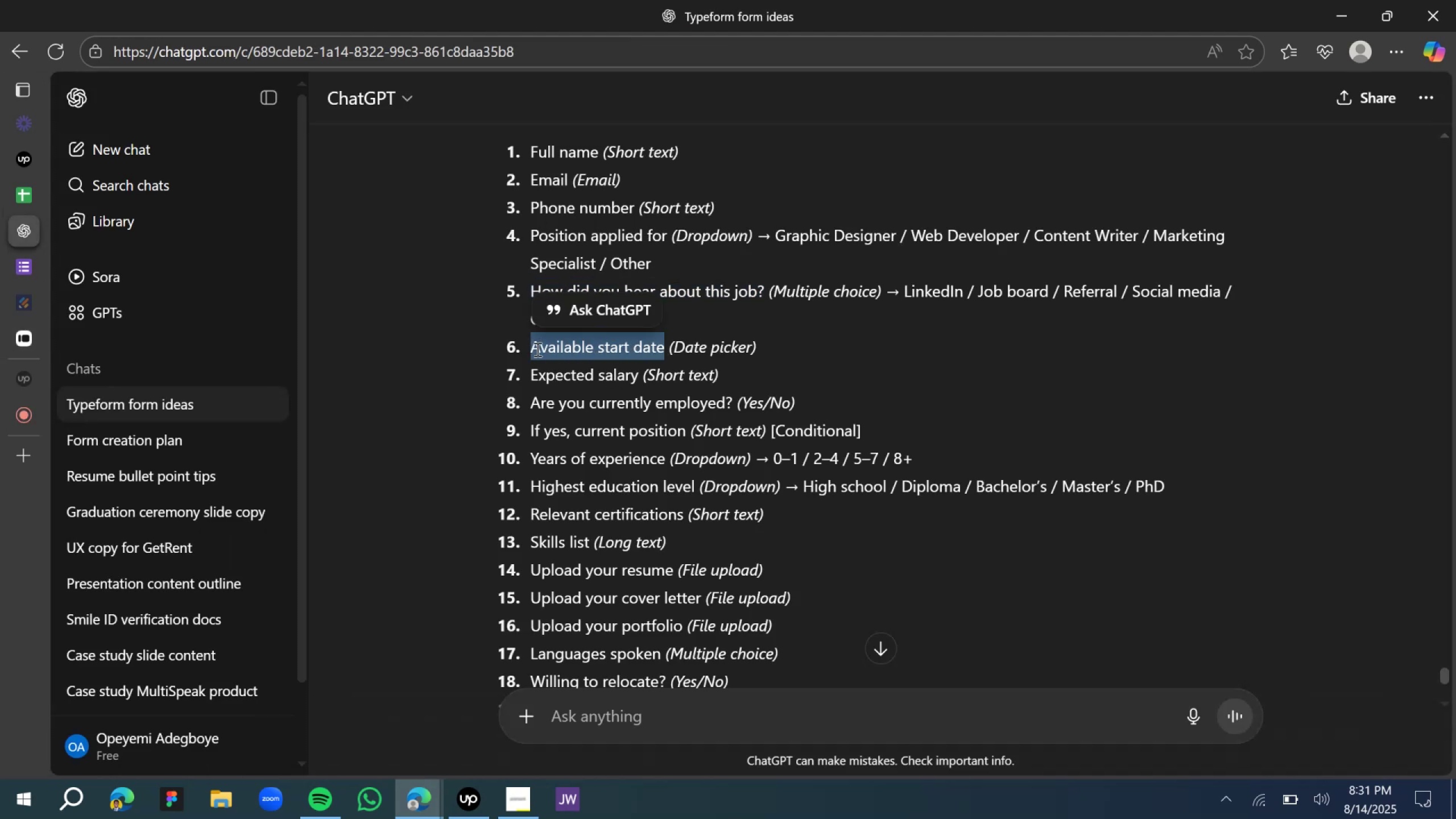 
key(Control+C)
 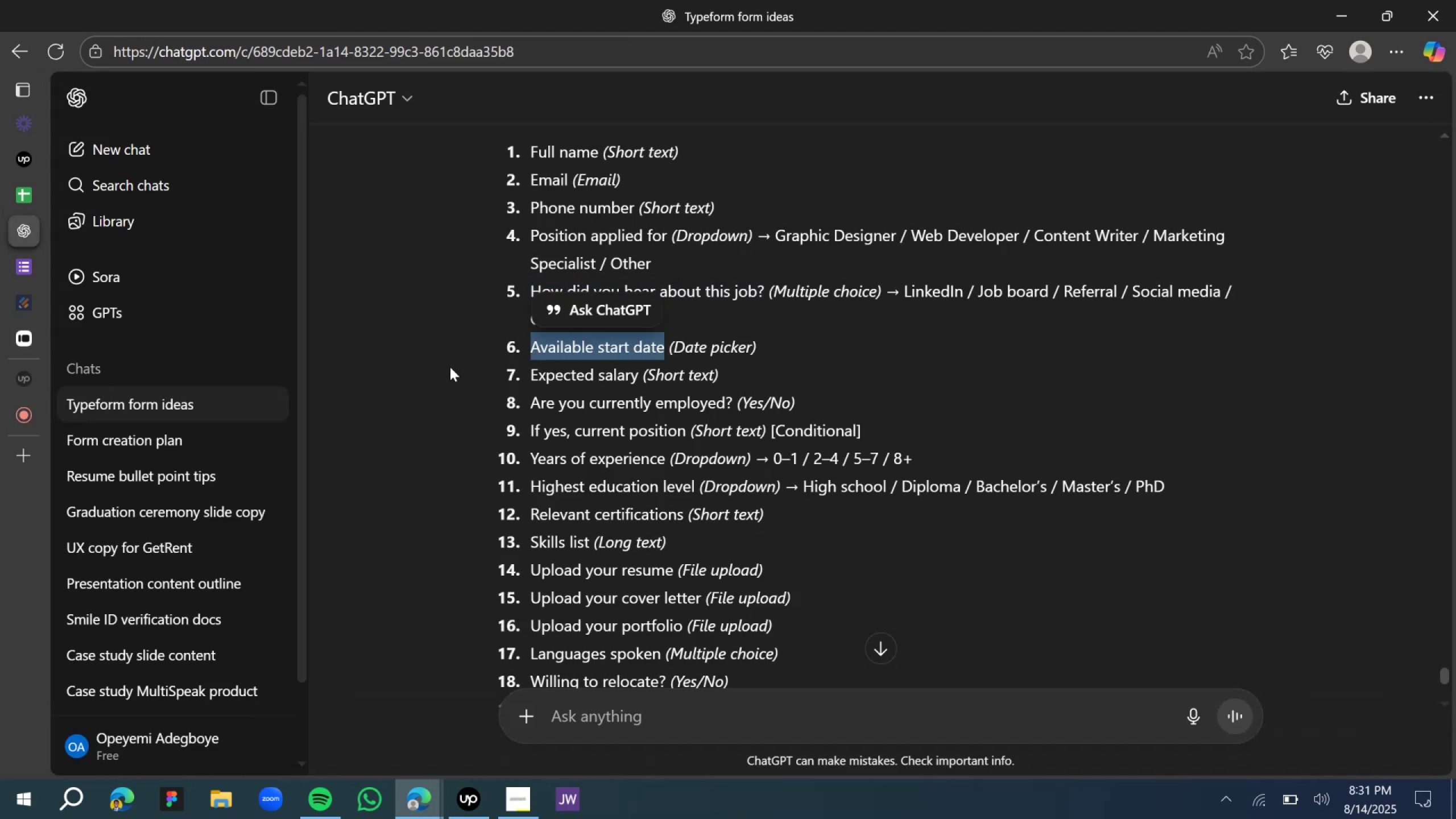 
key(Control+C)
 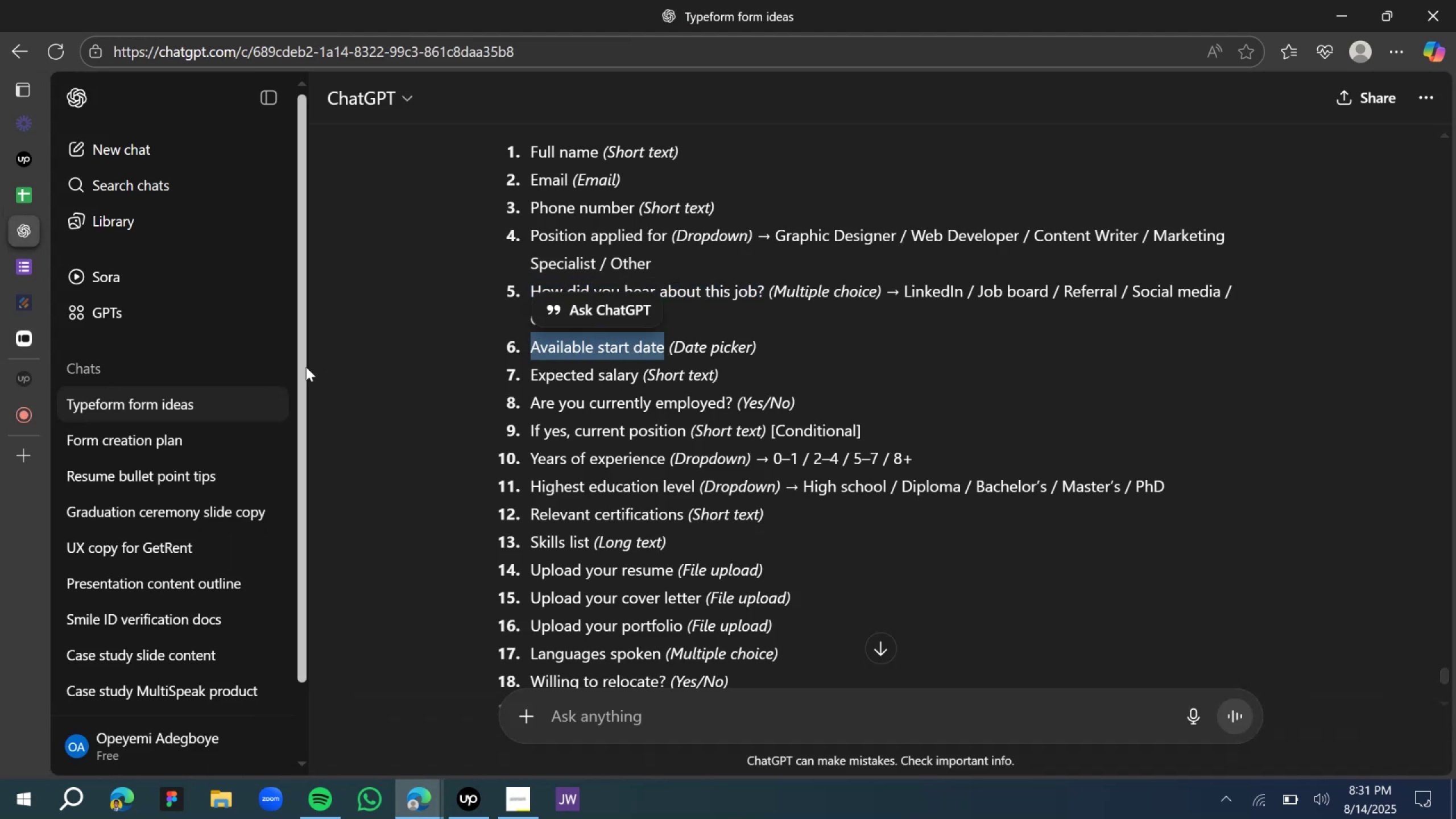 
key(Control+C)
 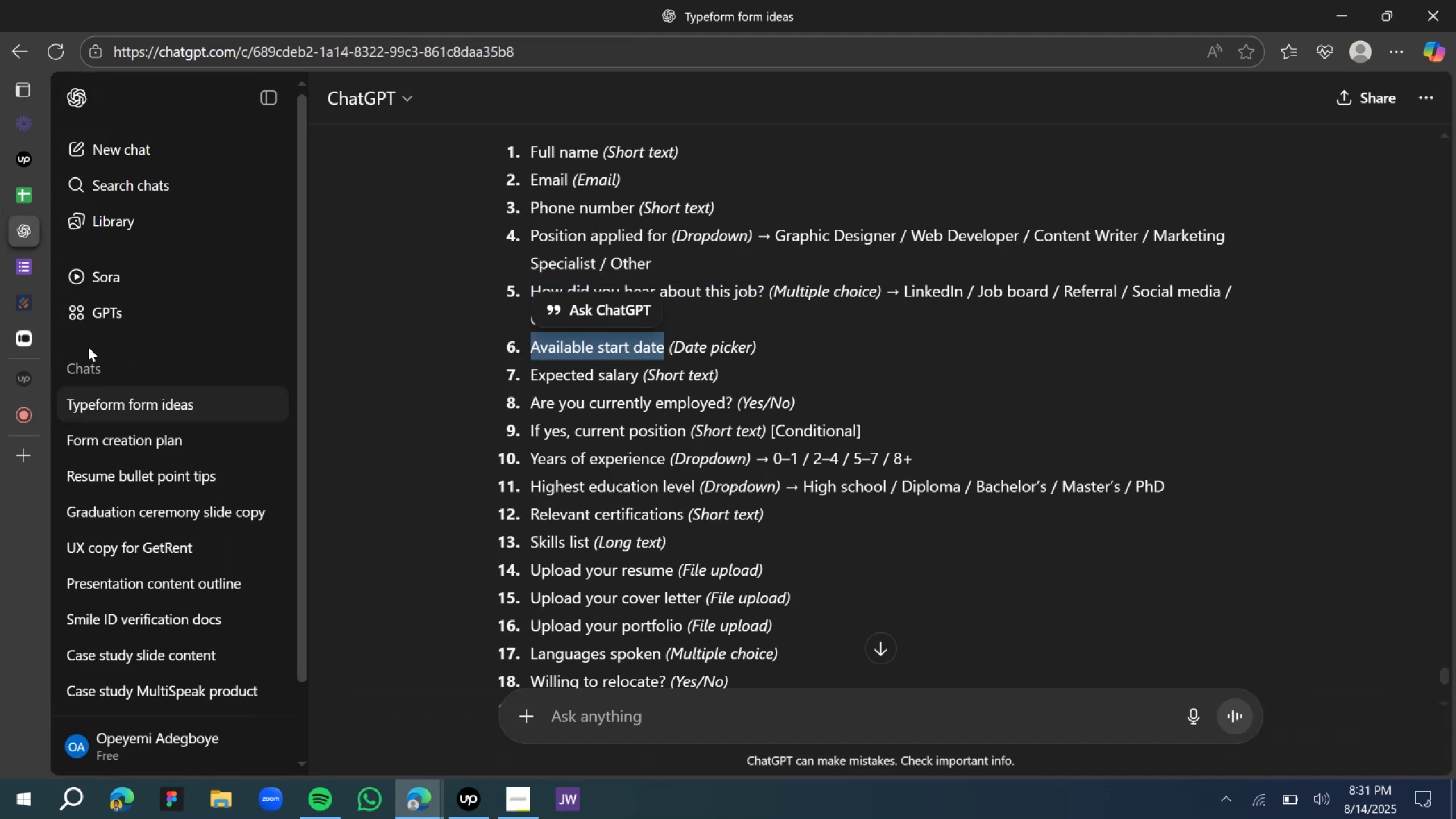 
key(Control+C)
 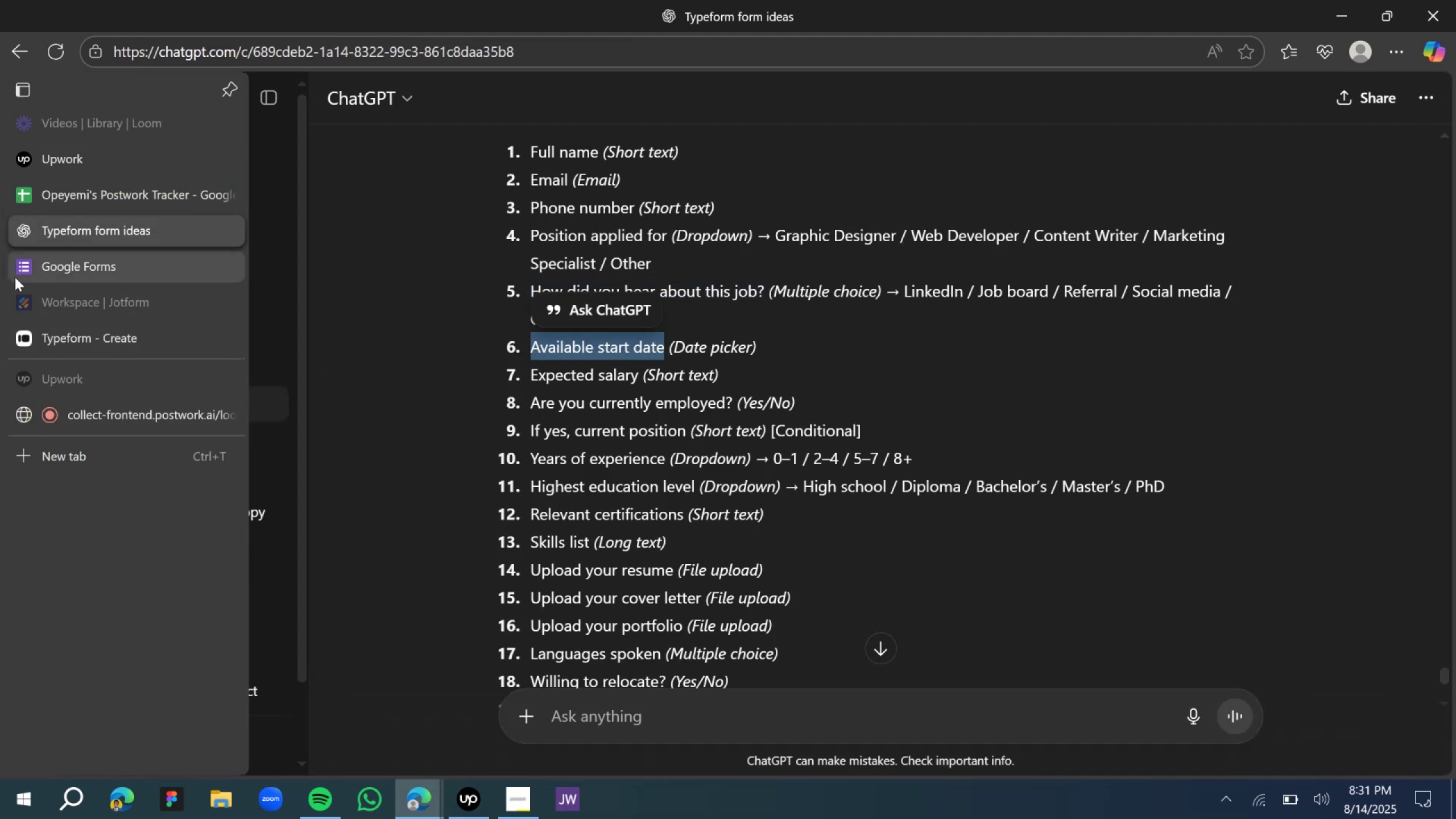 
left_click([55, 277])
 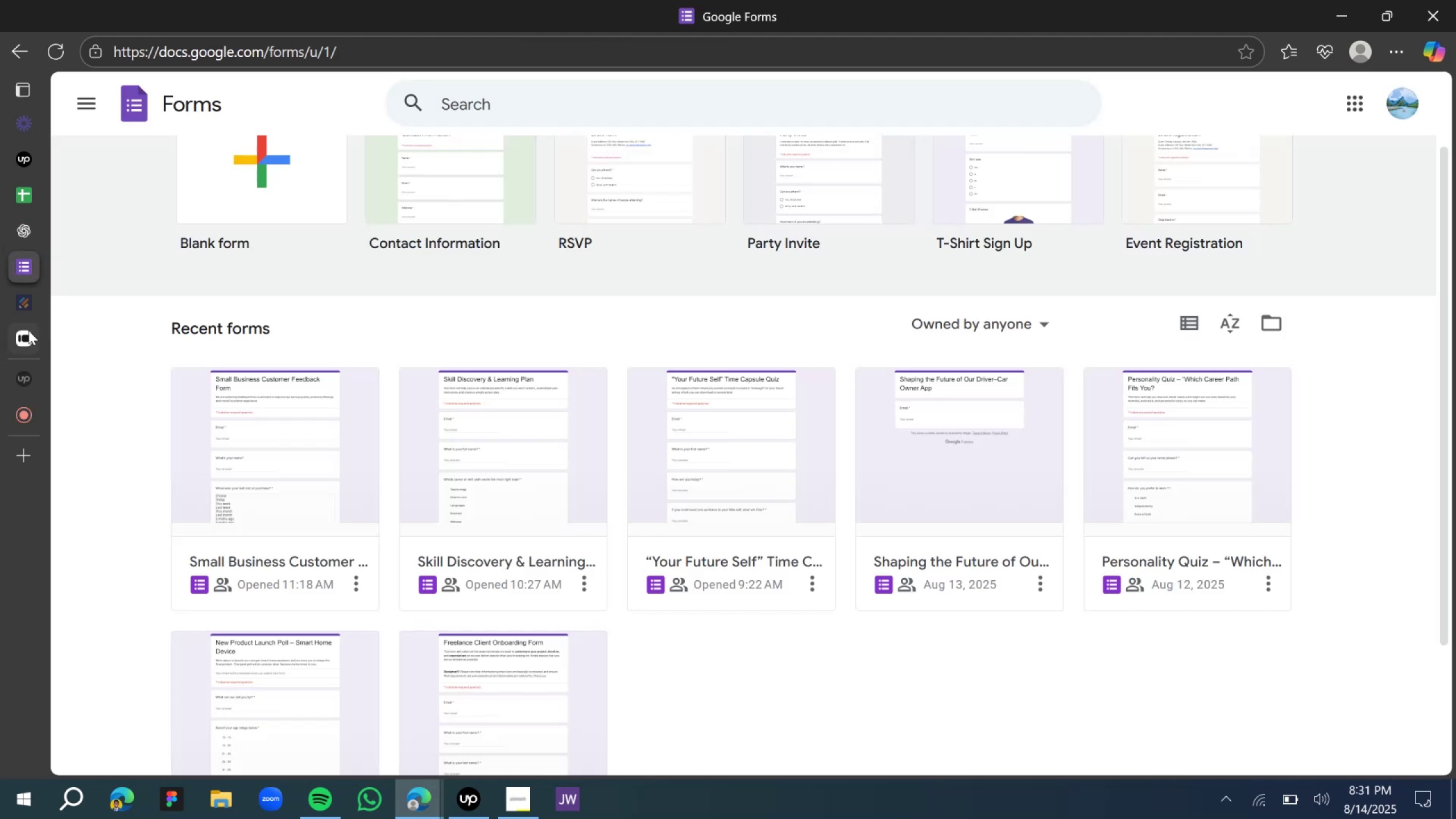 
left_click([23, 331])
 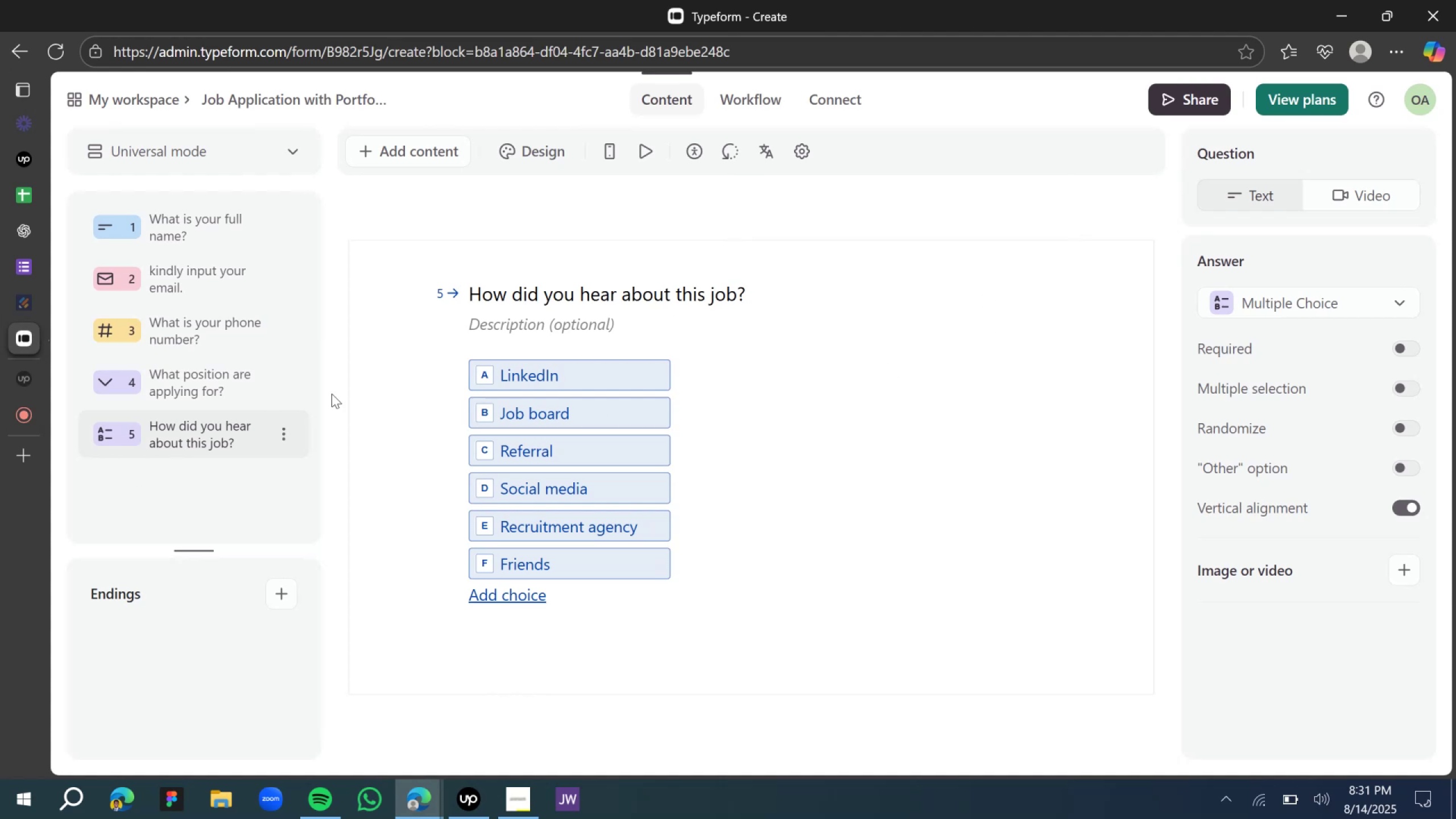 
left_click([420, 148])
 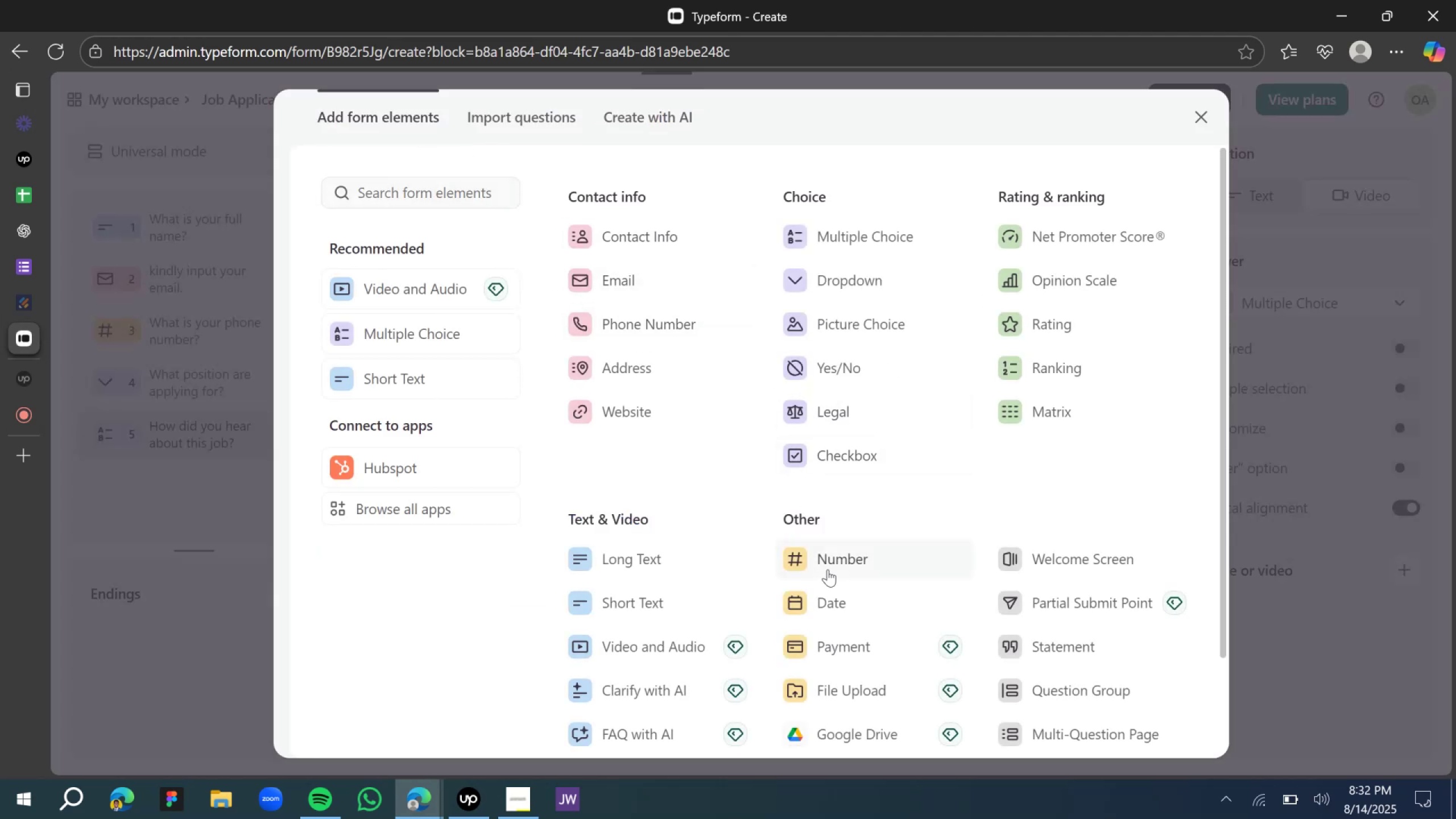 
wait(6.38)
 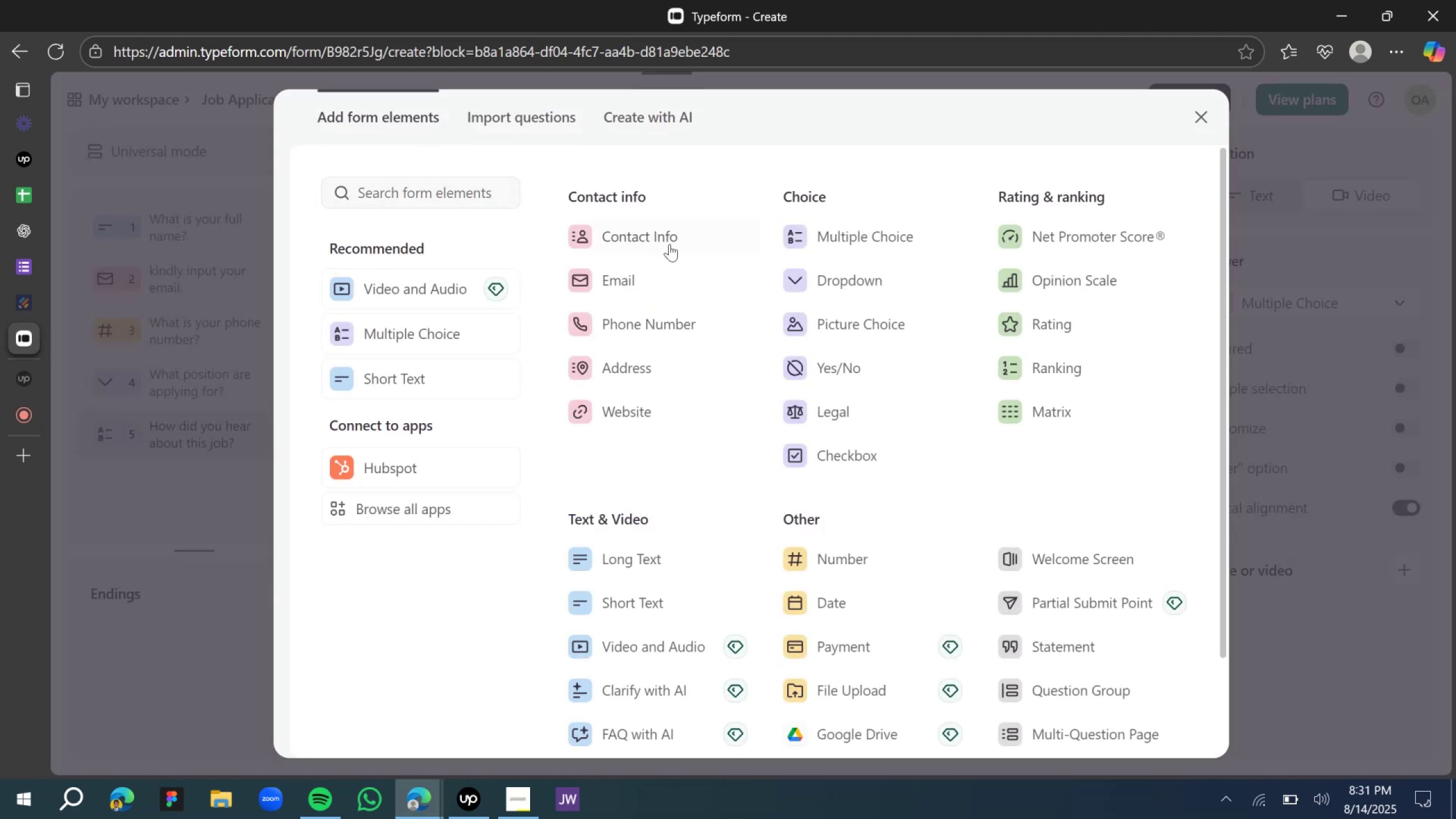 
left_click([821, 605])
 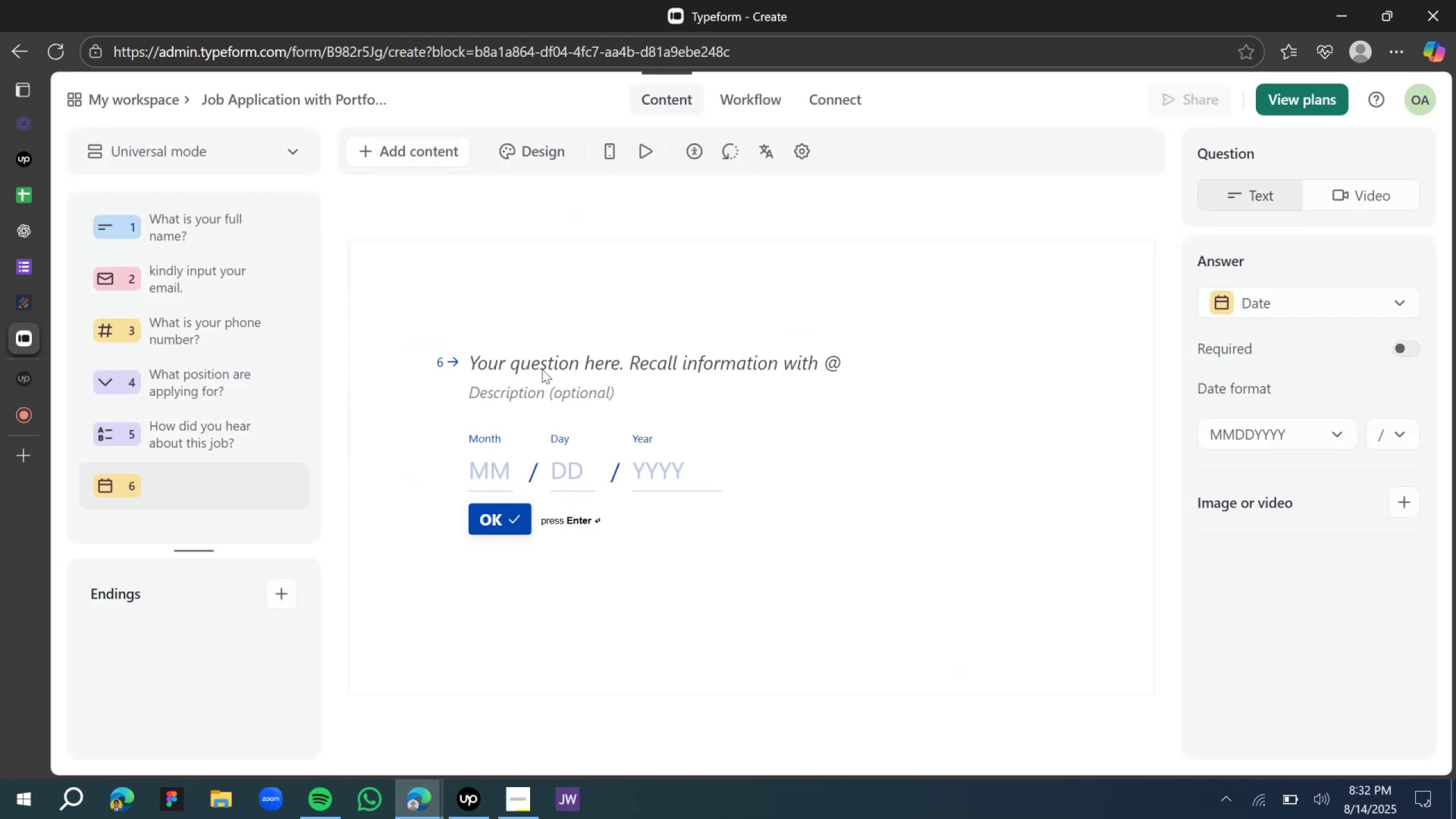 
key(Control+V)
 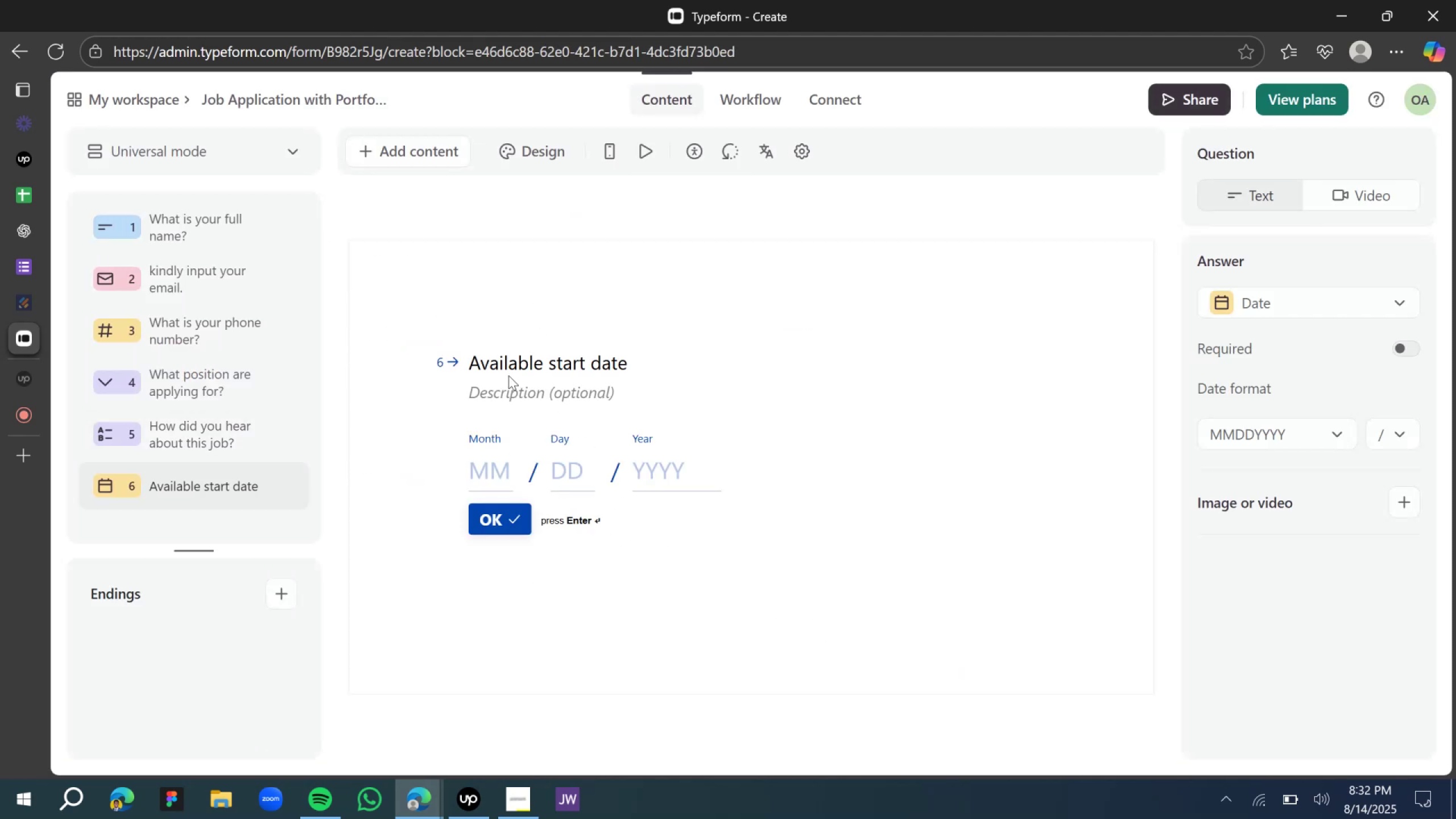 
left_click([481, 357])
 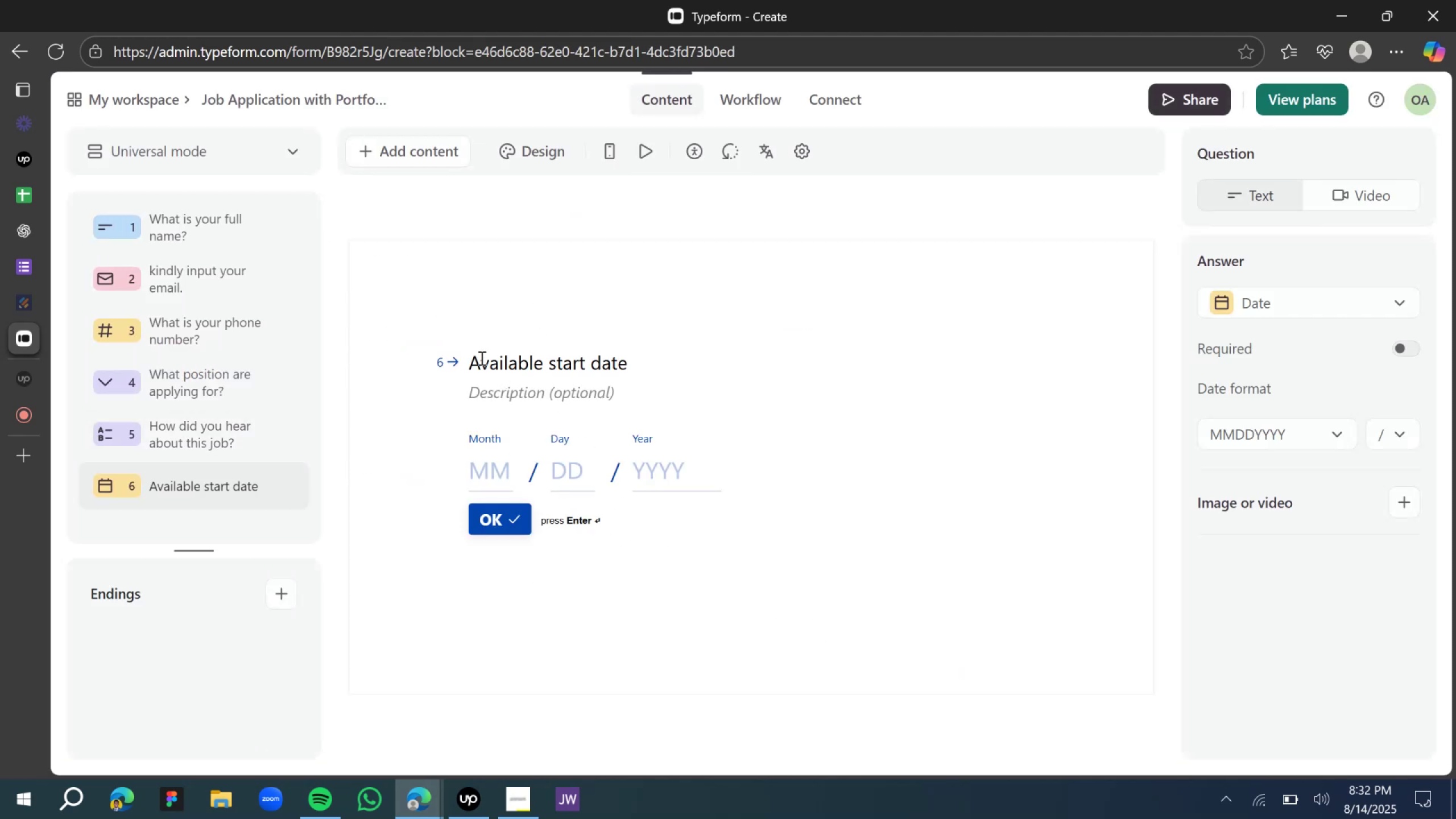 
key(Backspace)
type(What is you )
 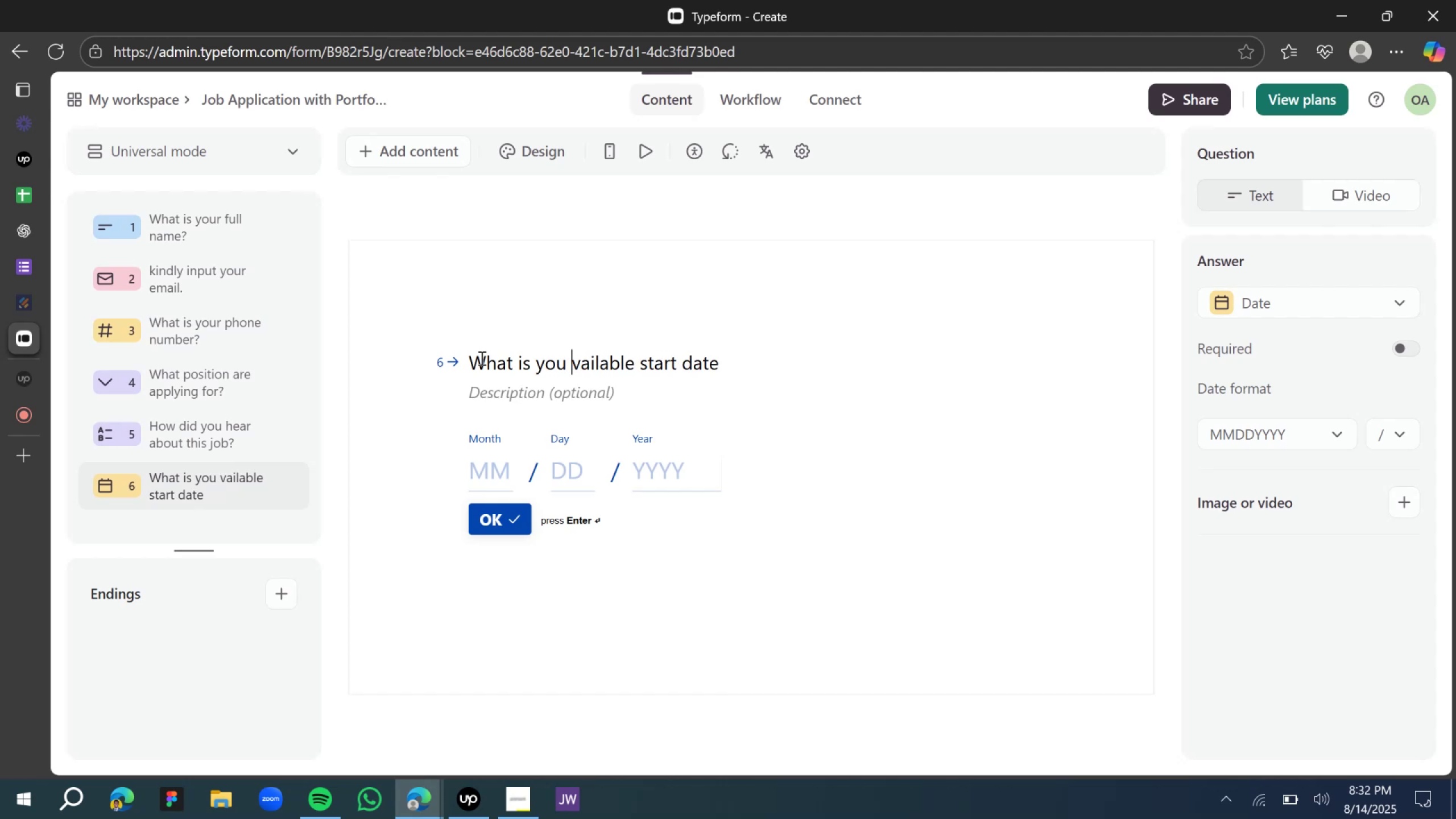 
key(Backspace)
 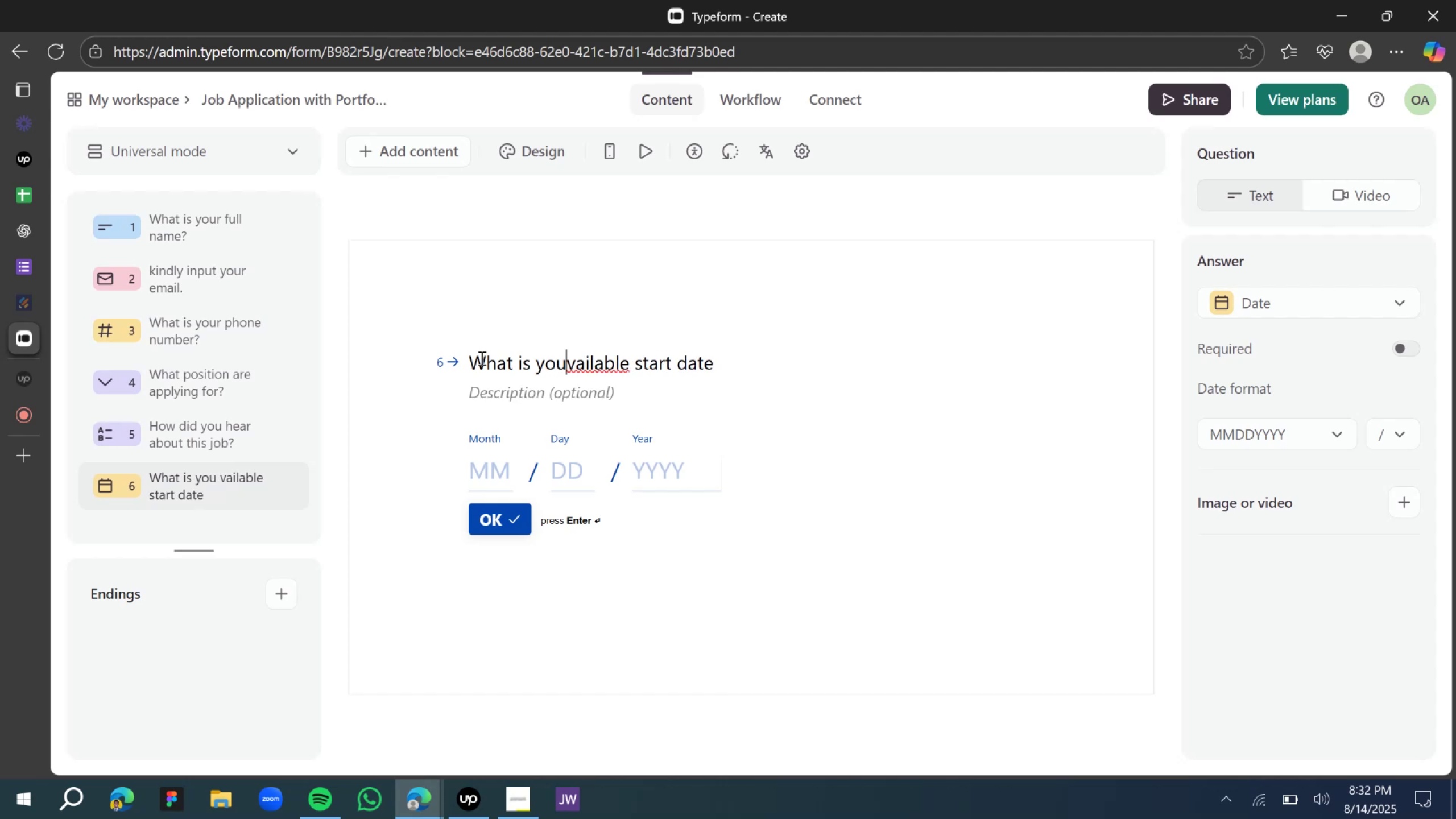 
key(R)
 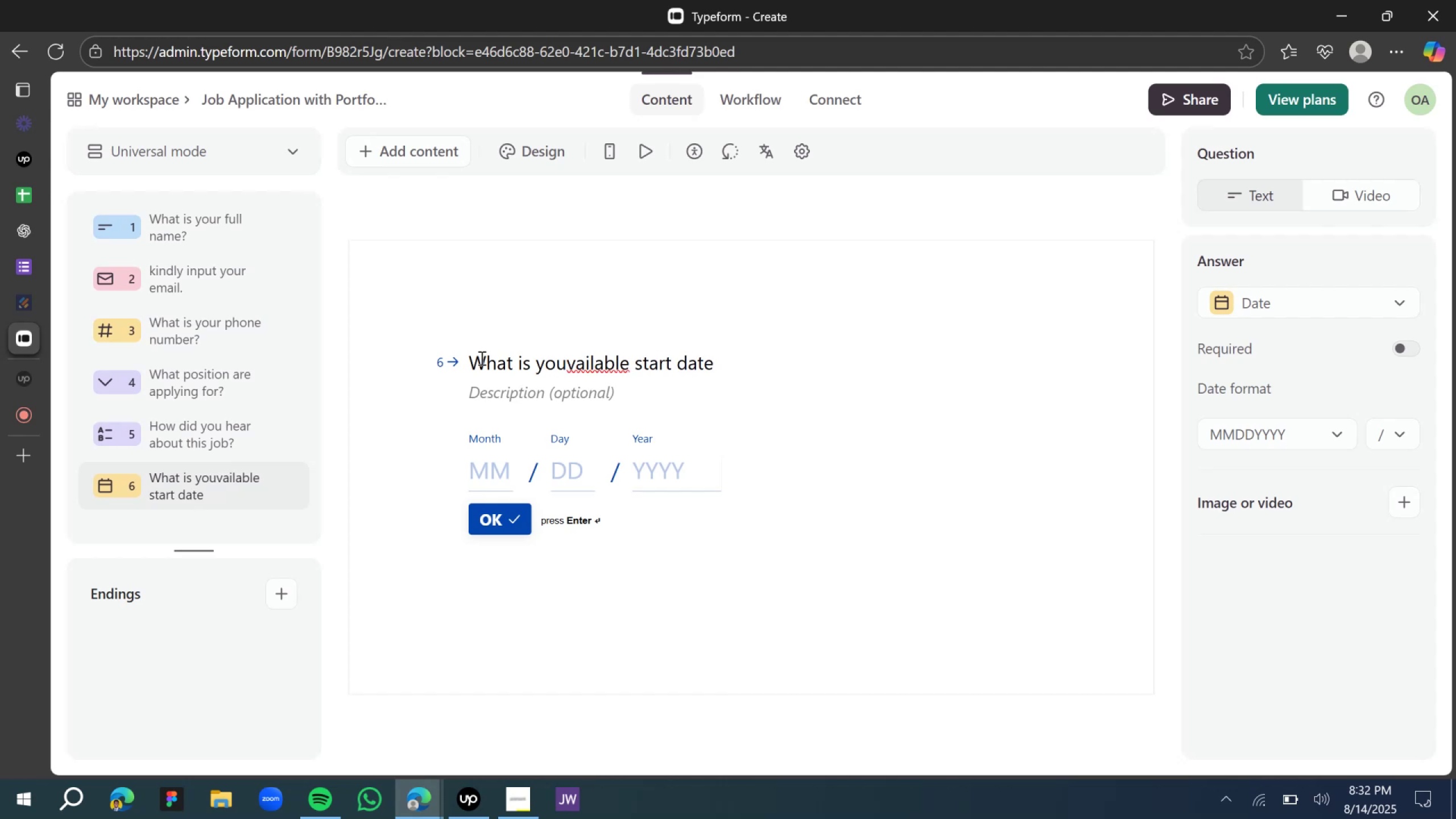 
key(Space)
 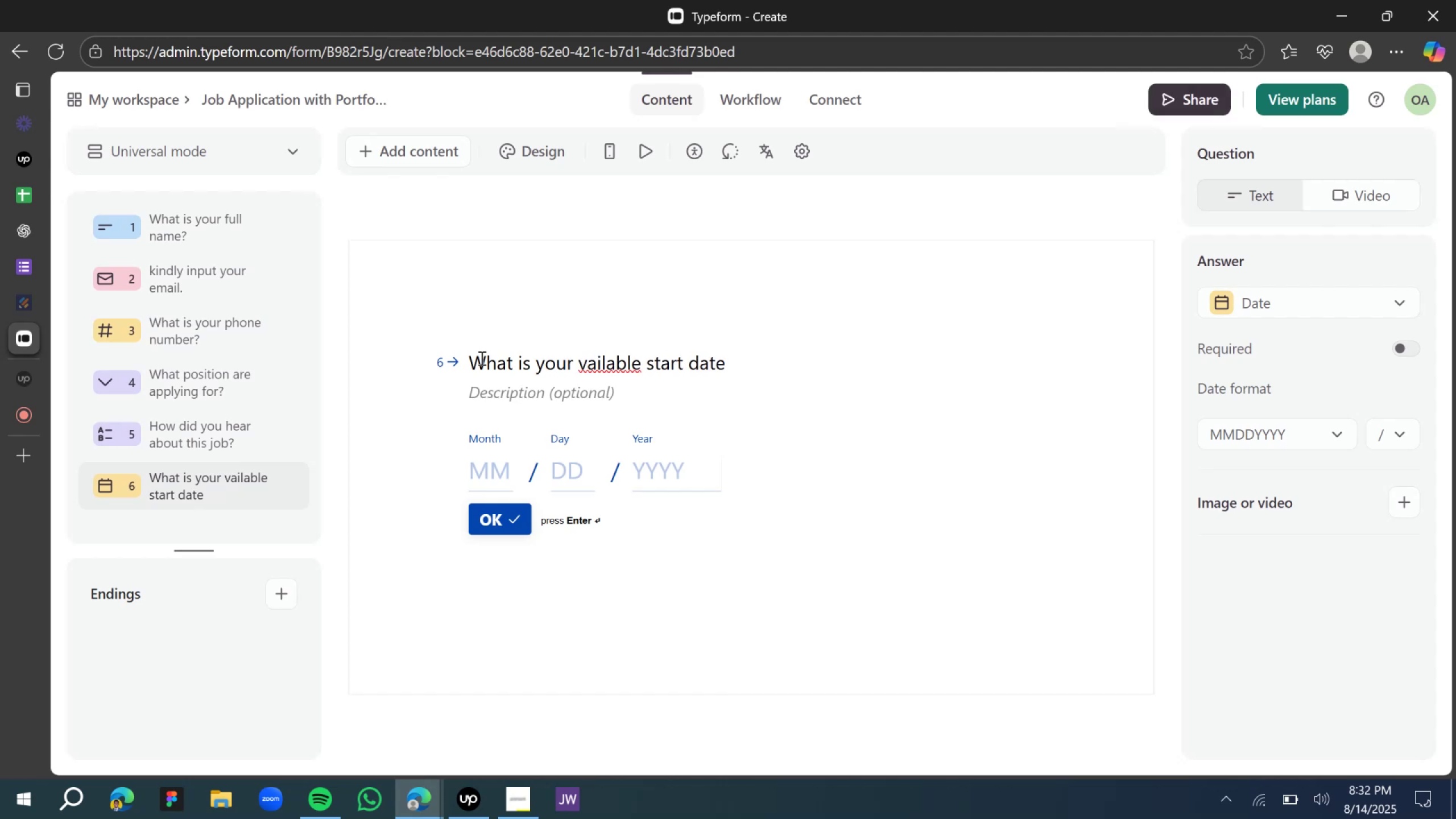 
key(A)
 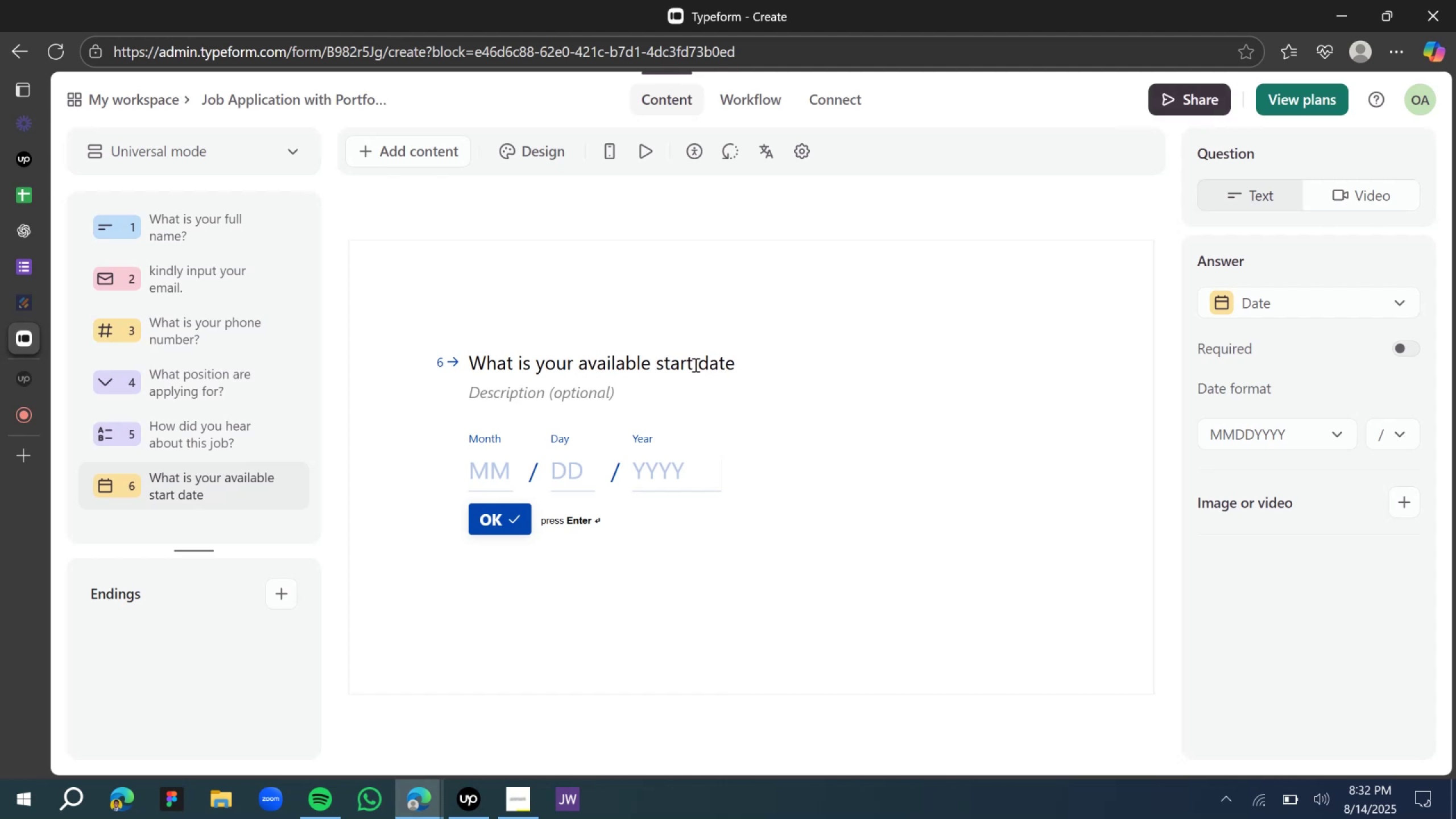 
left_click([737, 369])
 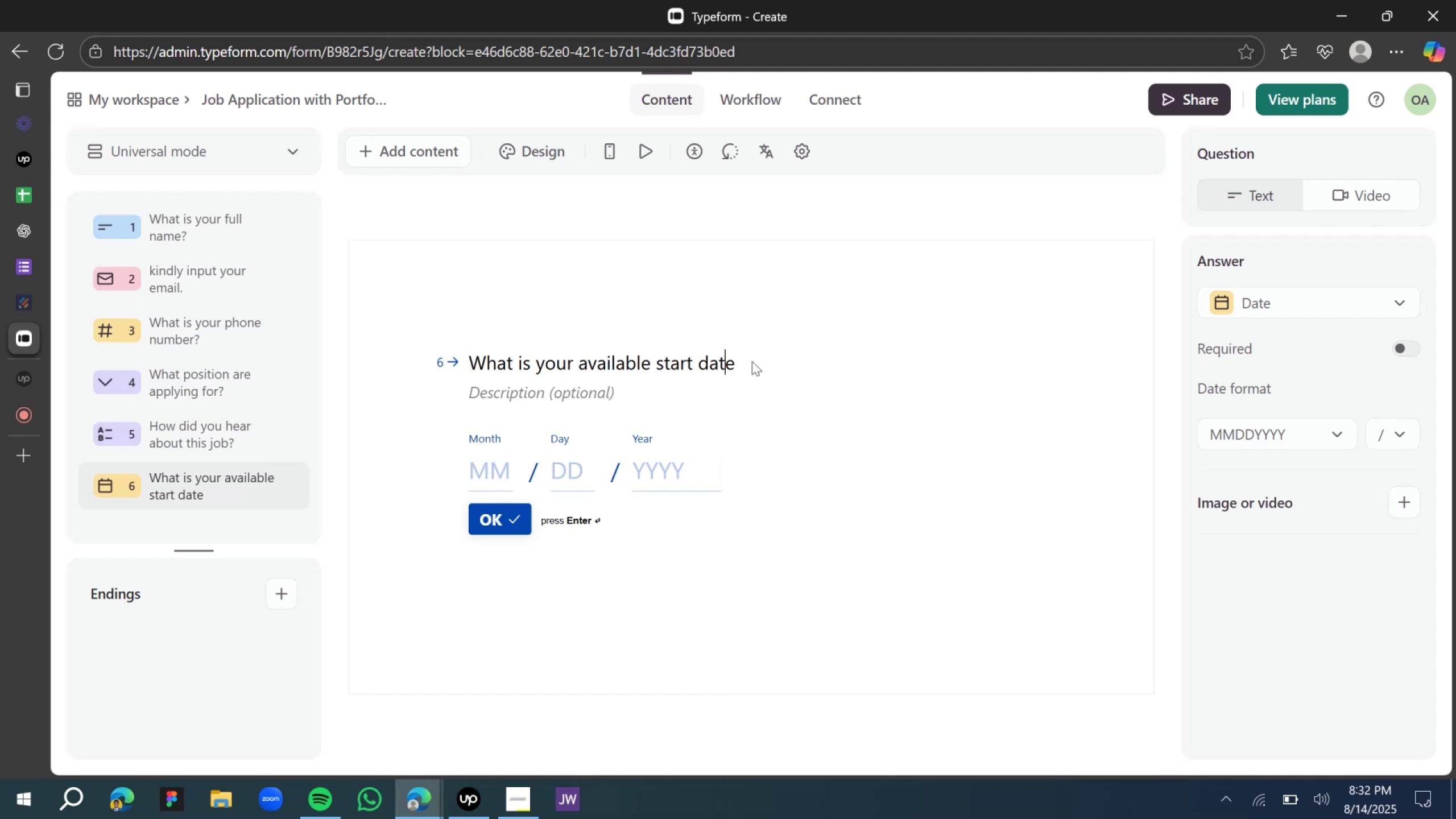 
key(ArrowRight)
 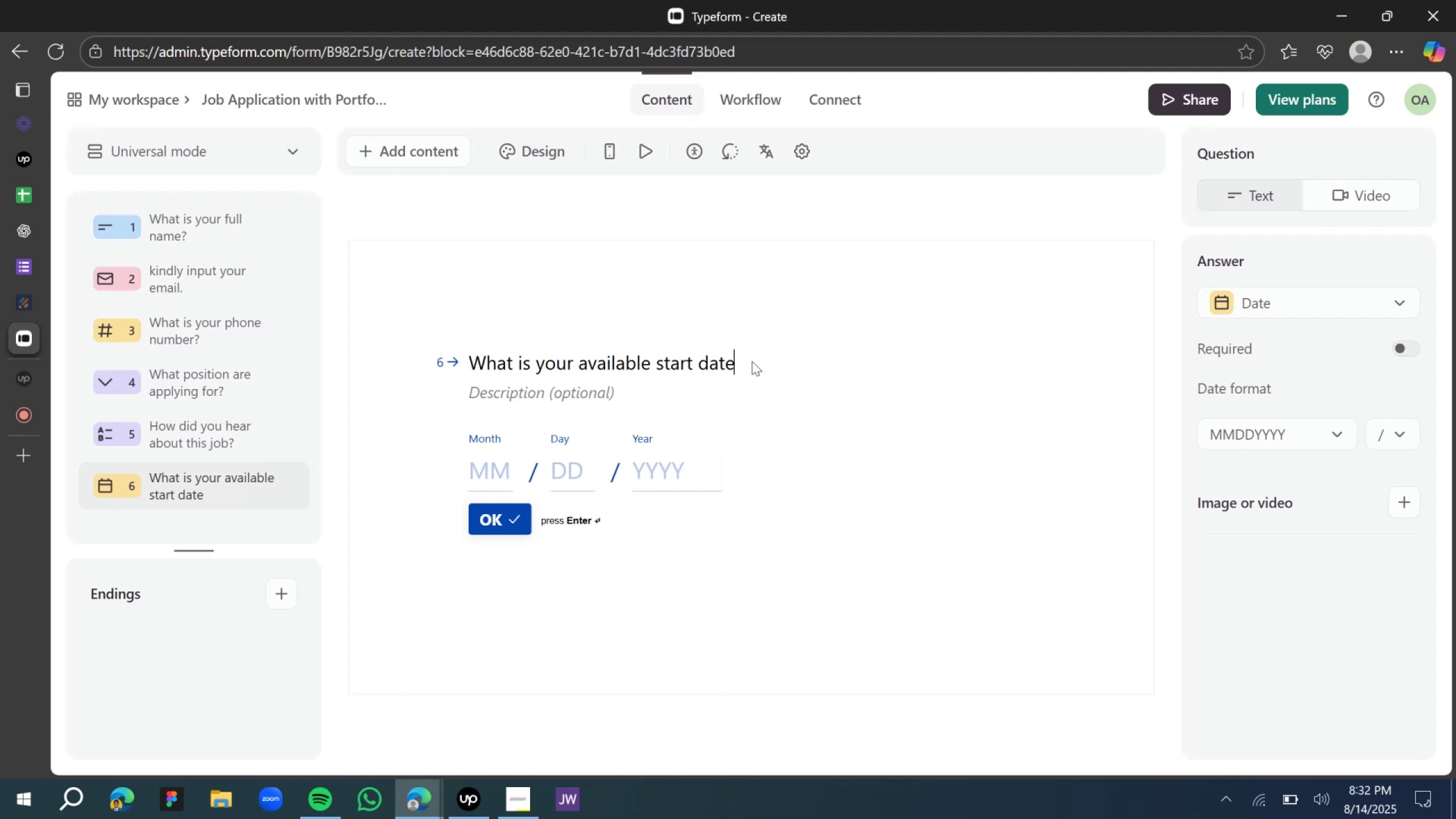 
key(Shift+Slash)
 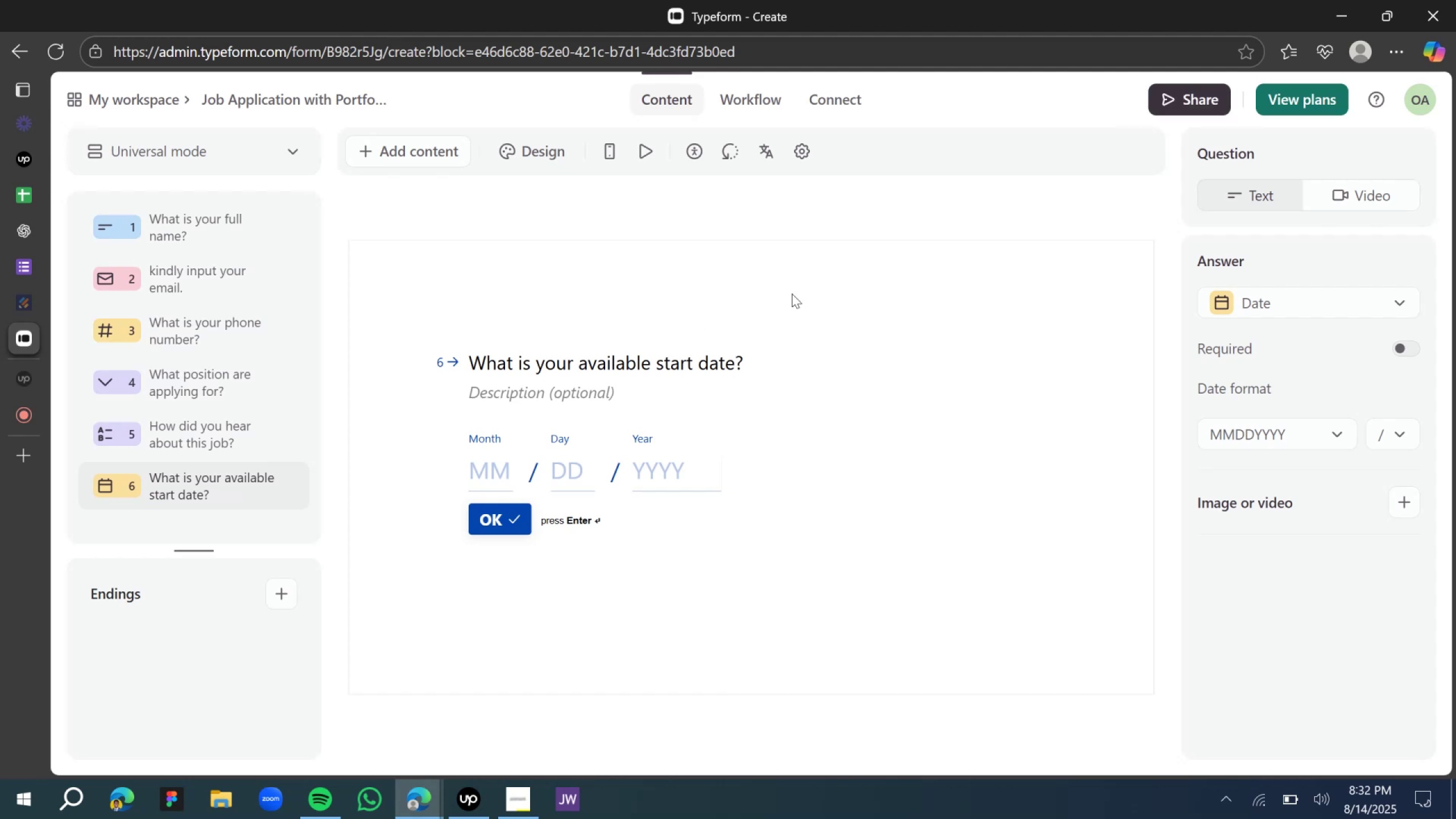 
wait(6.25)
 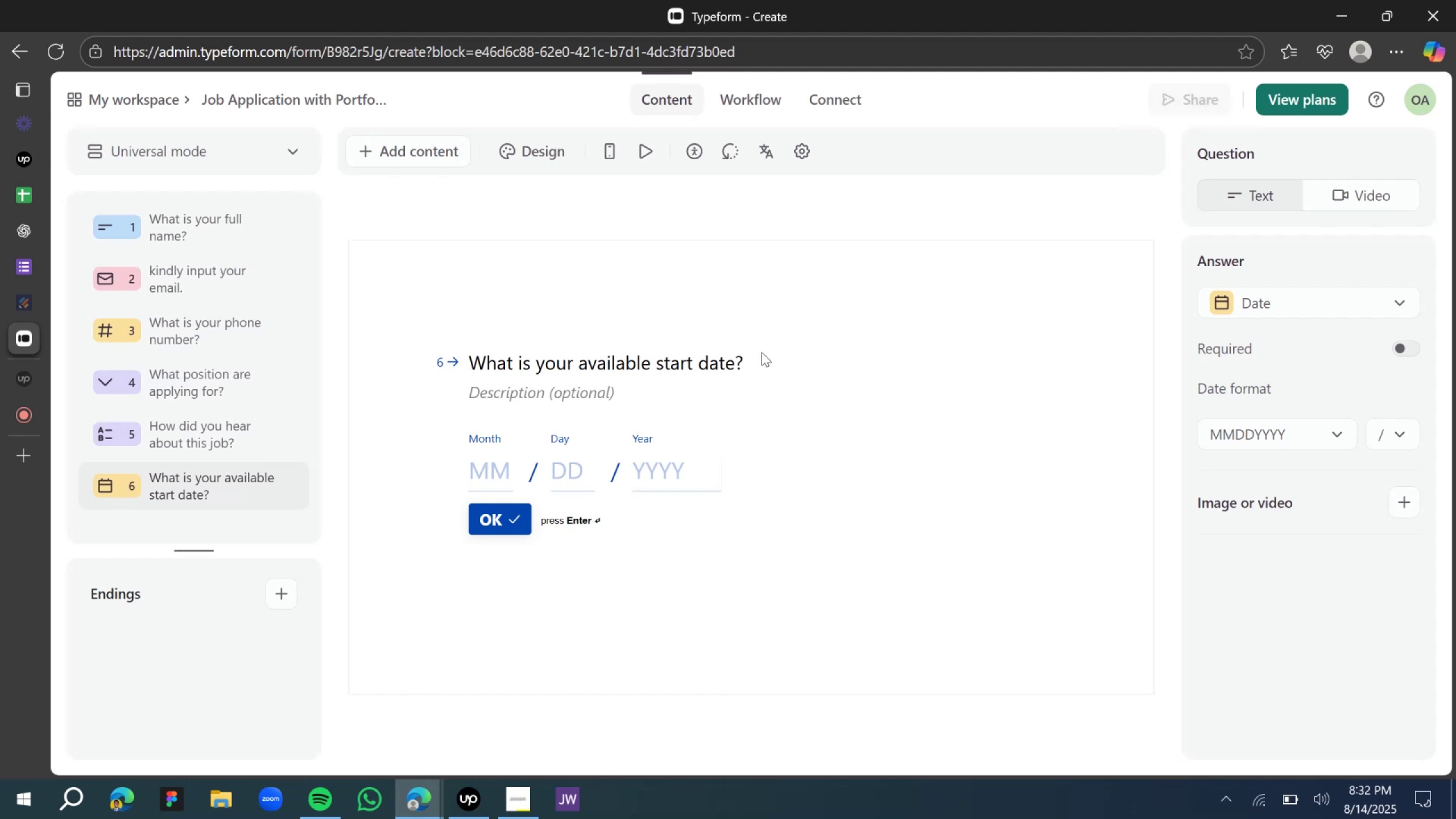 
left_click([1404, 349])
 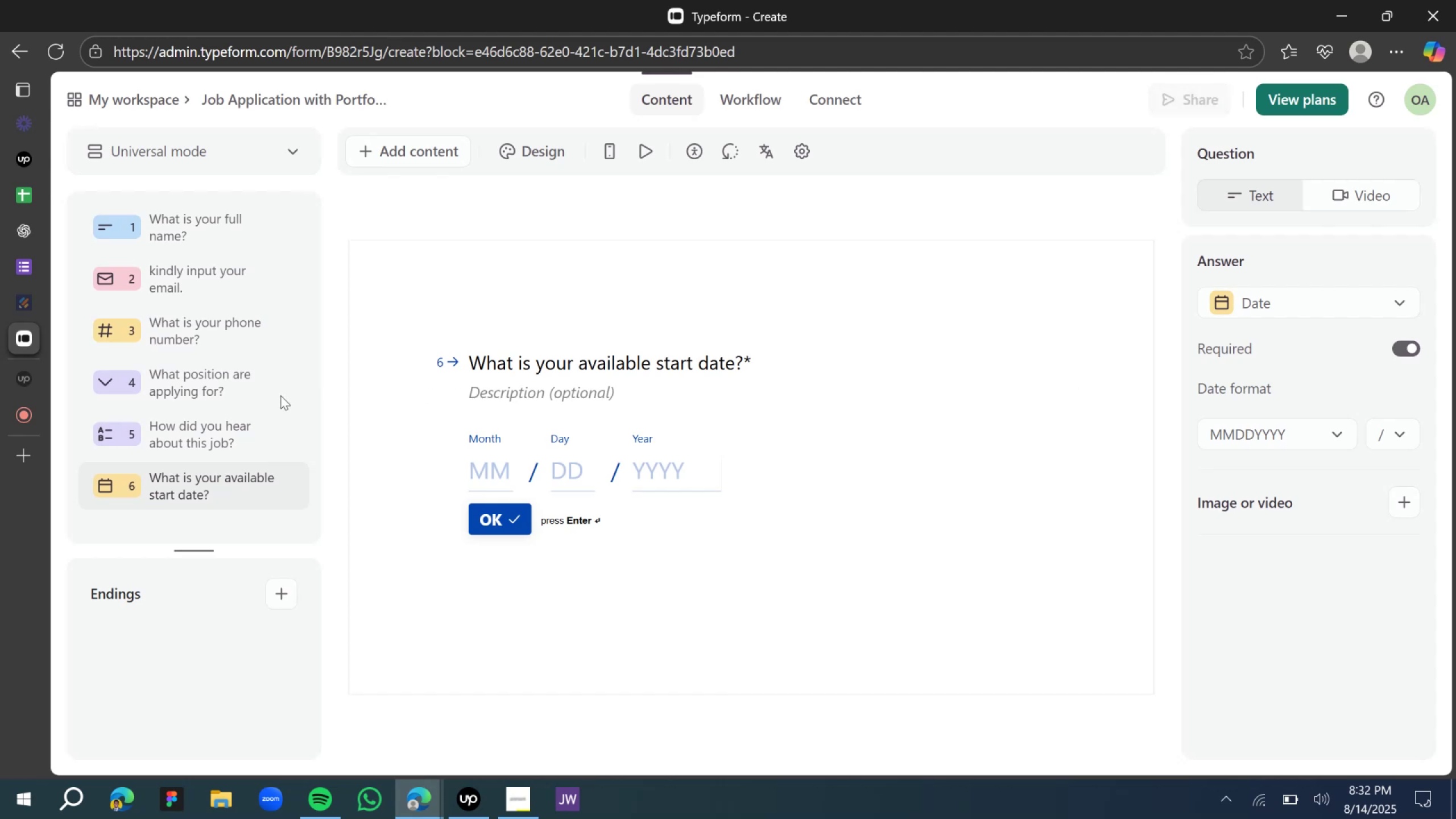 
left_click([216, 426])
 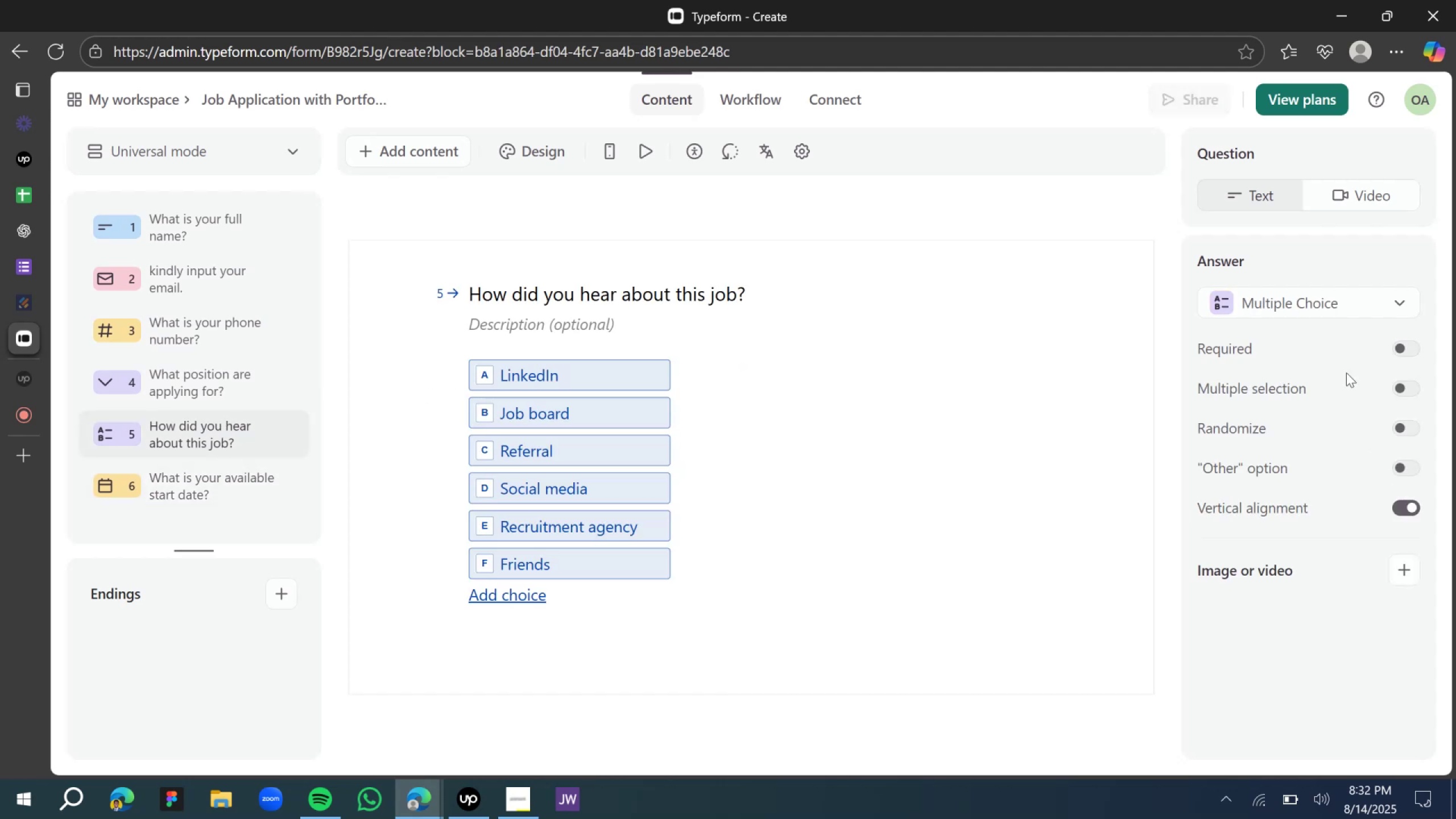 
left_click([1404, 348])
 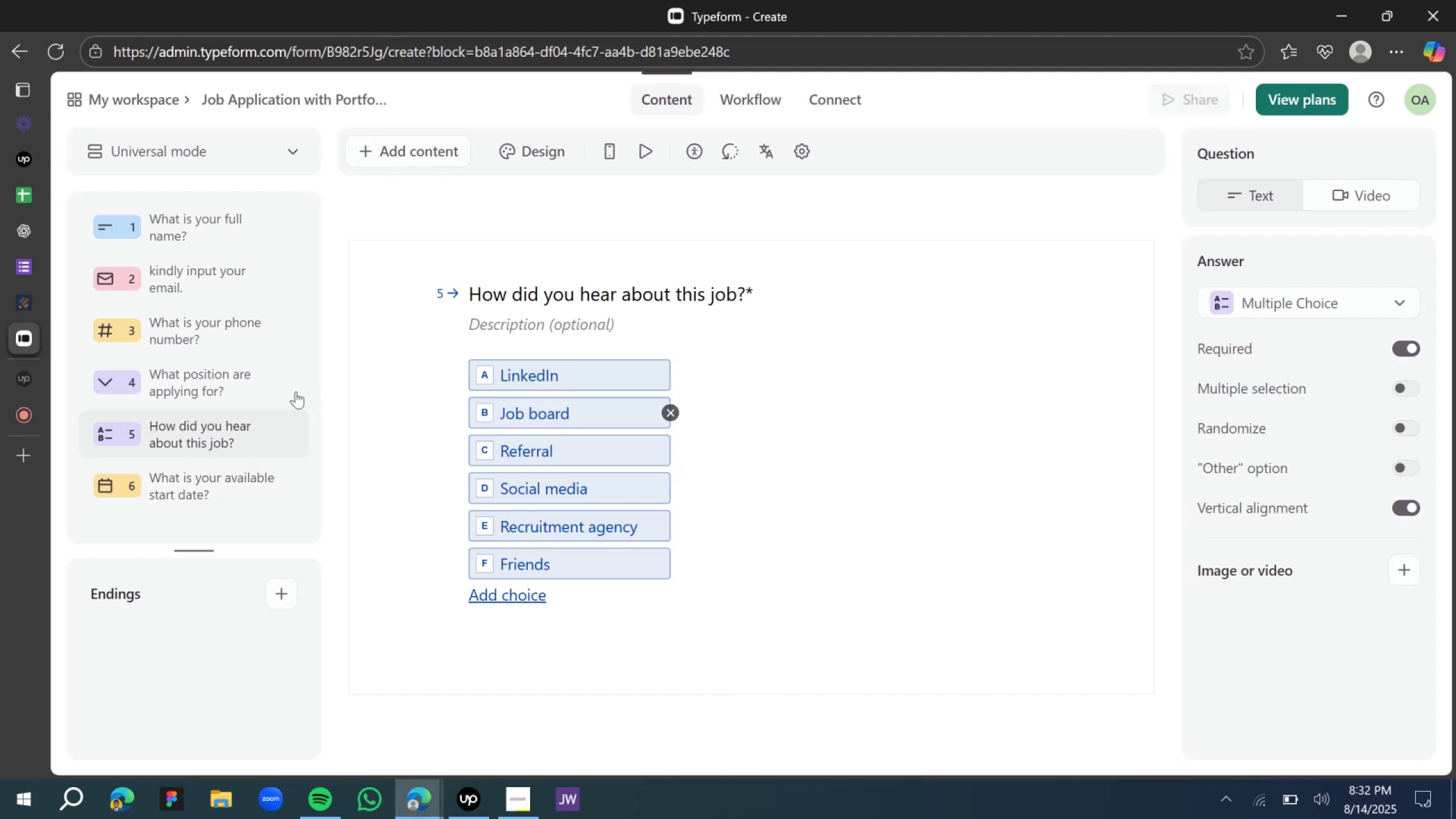 
left_click([233, 382])
 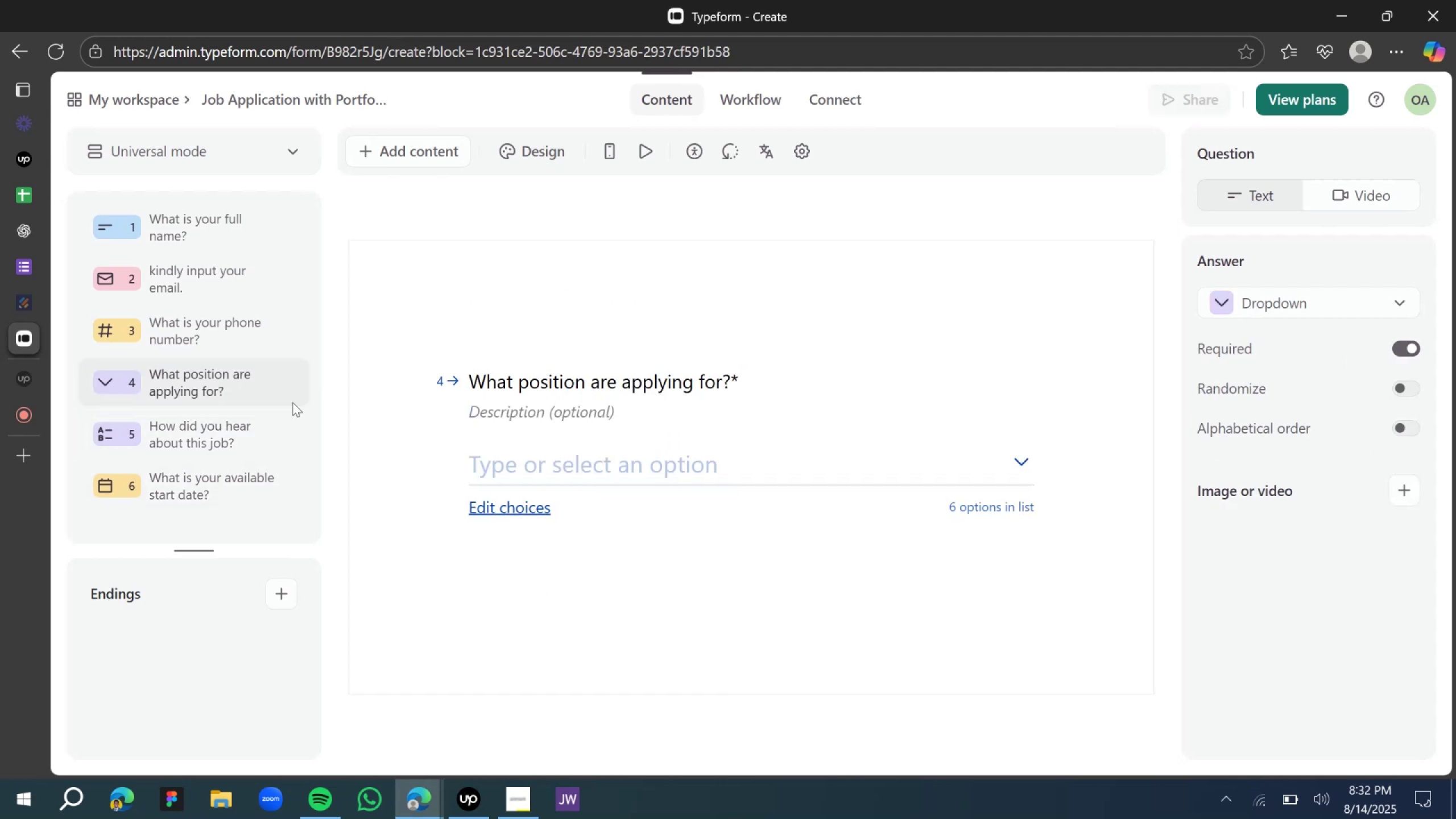 
left_click([197, 321])
 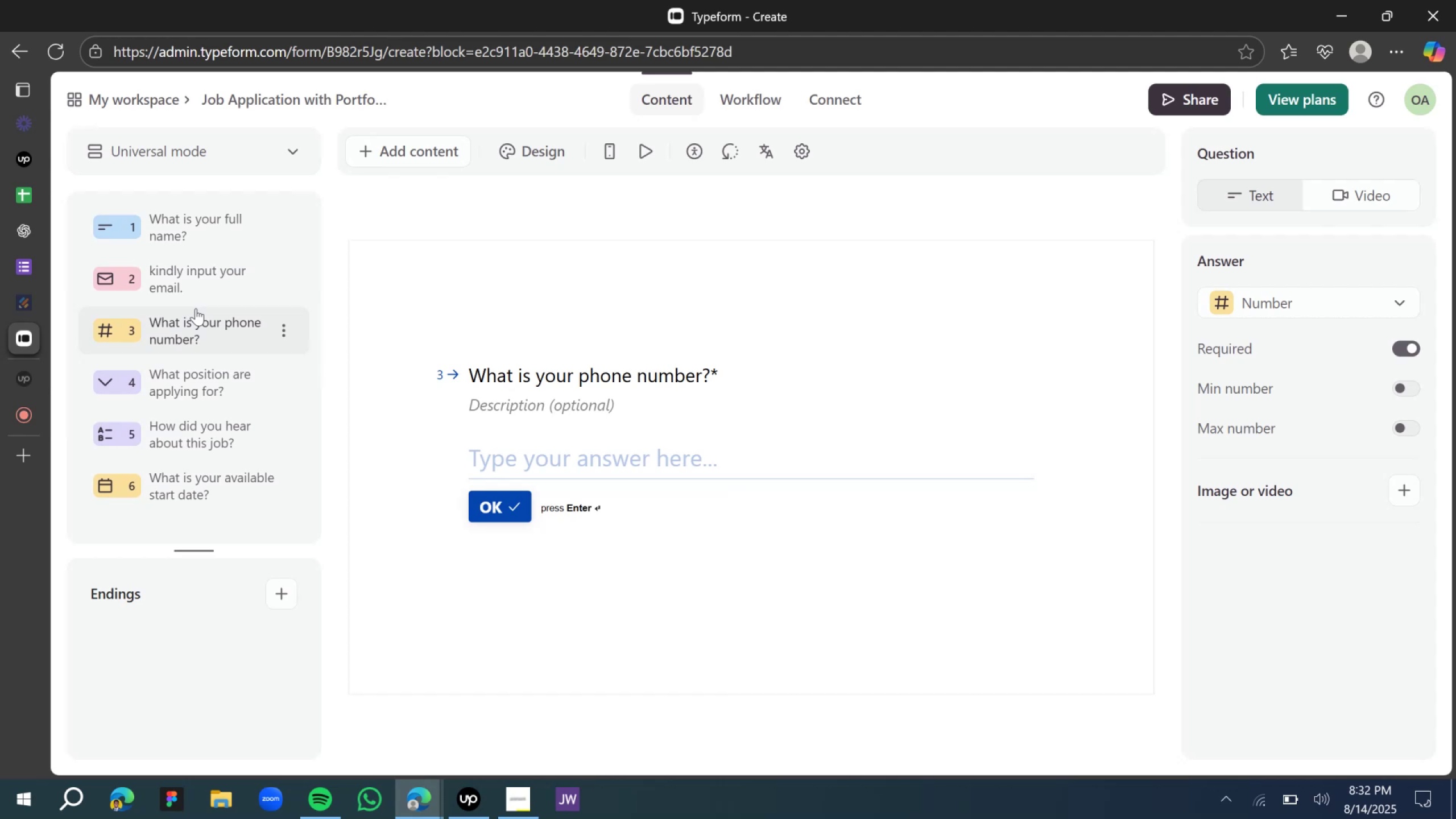 
left_click([189, 277])
 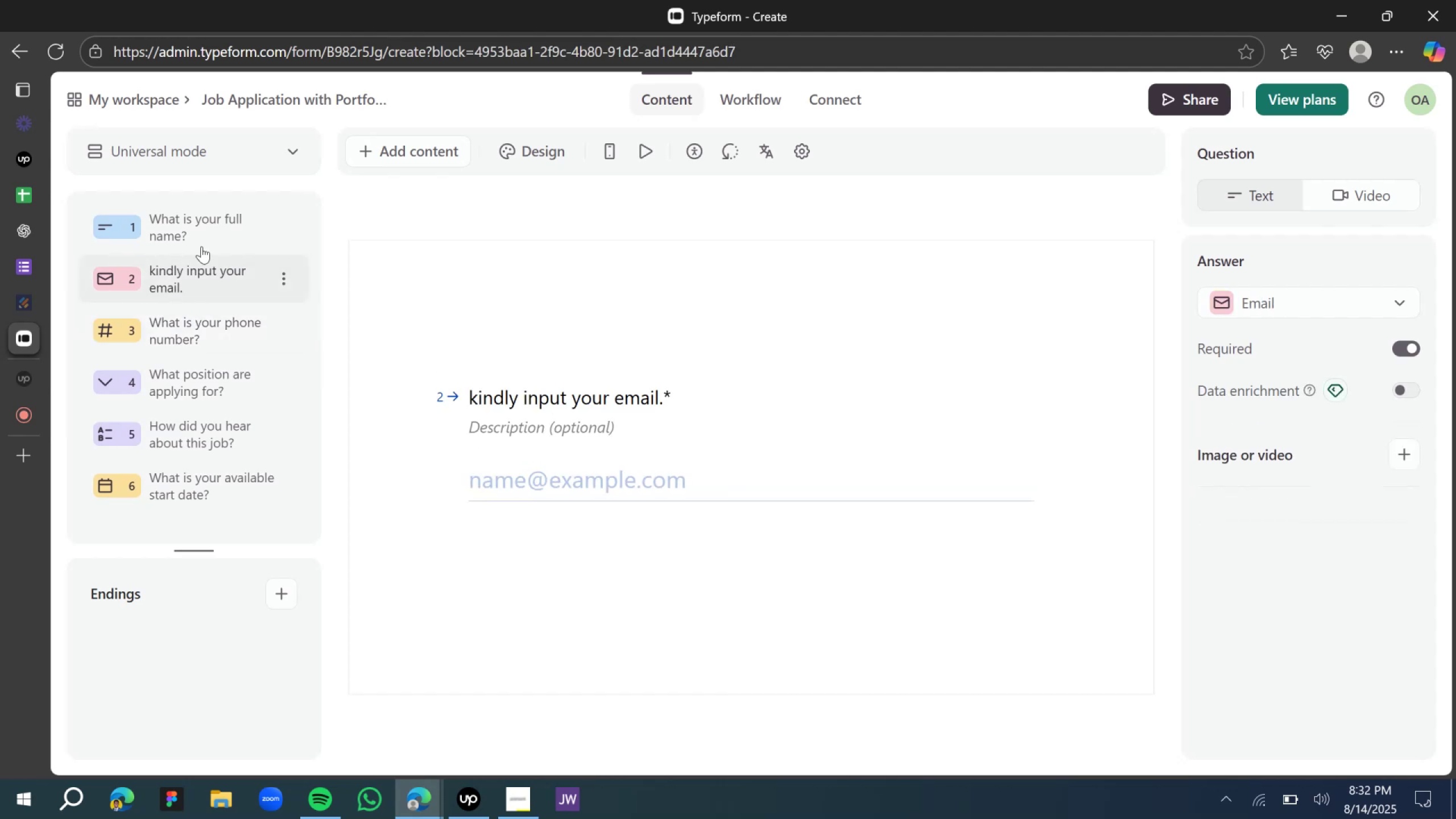 
left_click([212, 222])
 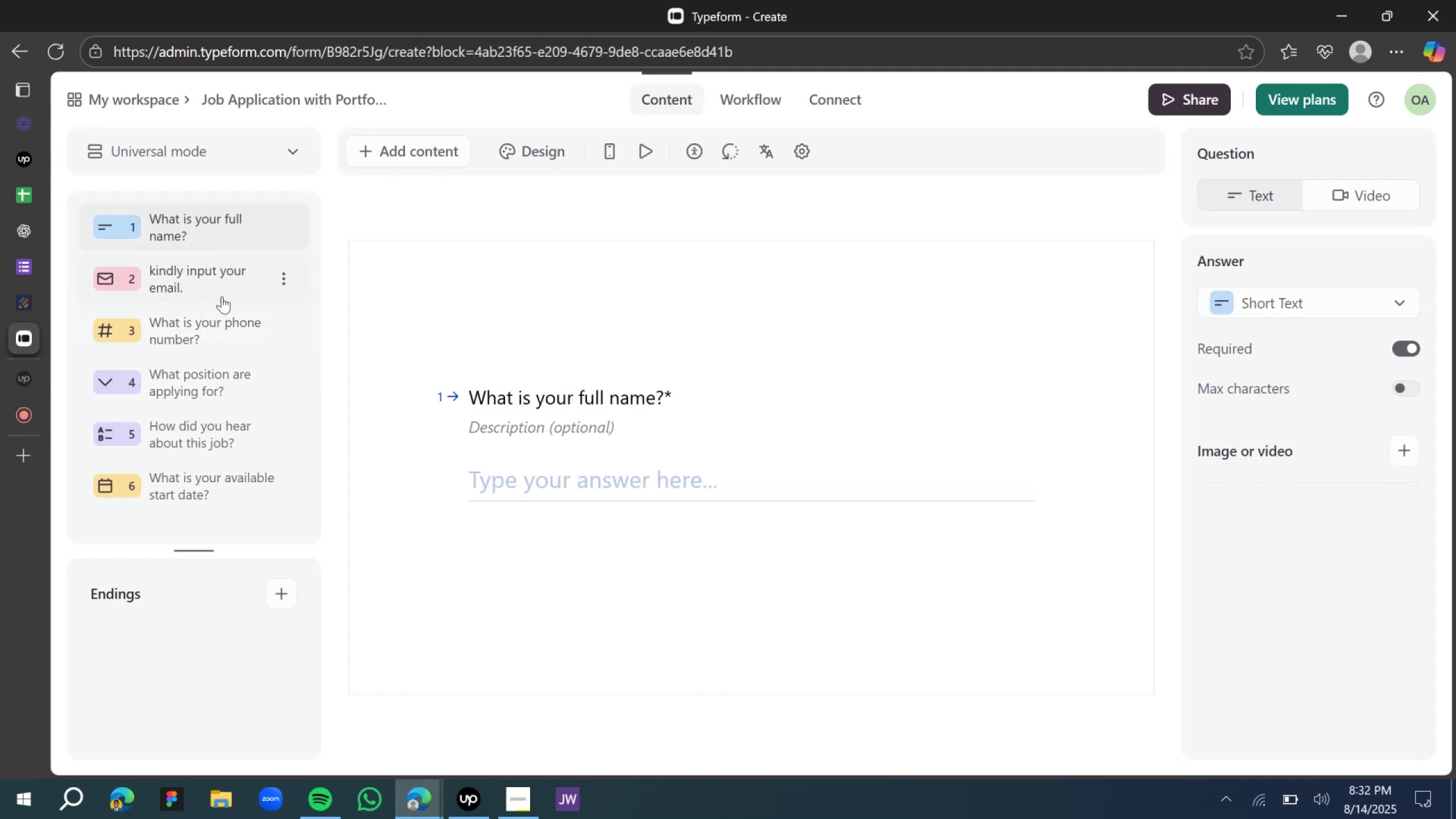 
scroll: coordinate [222, 300], scroll_direction: down, amount: 2.0
 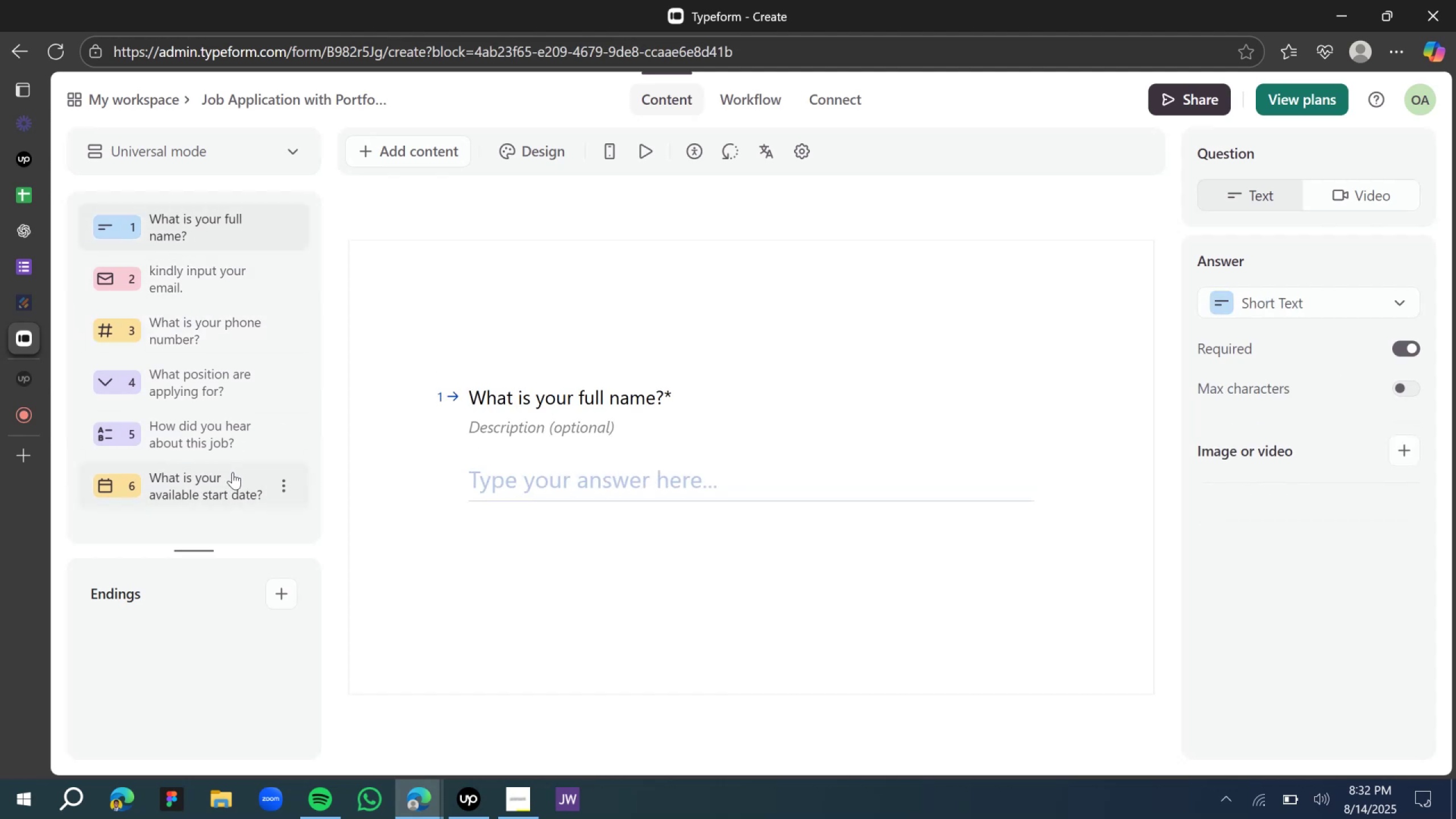 
left_click([233, 477])
 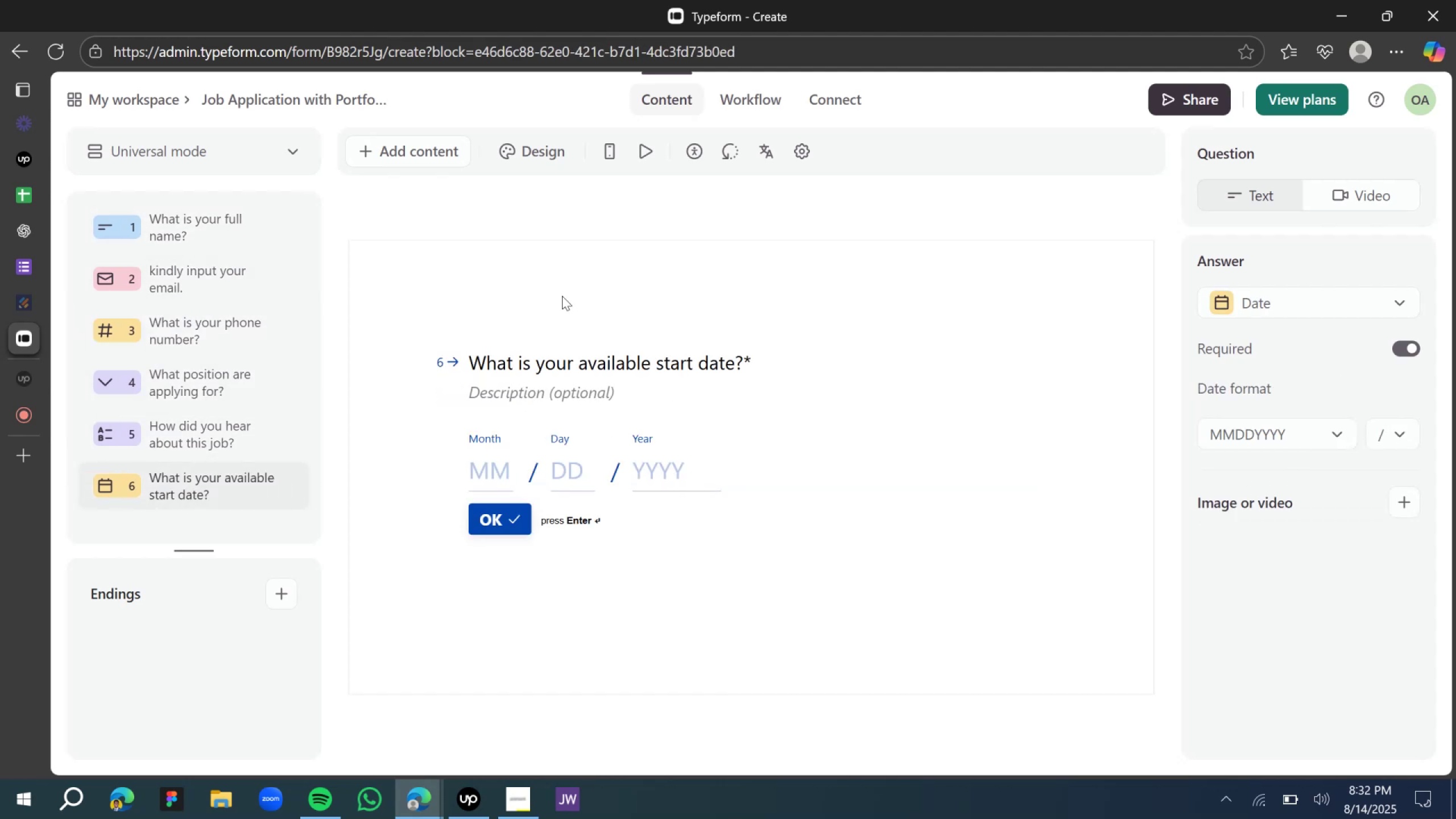 
wait(5.4)
 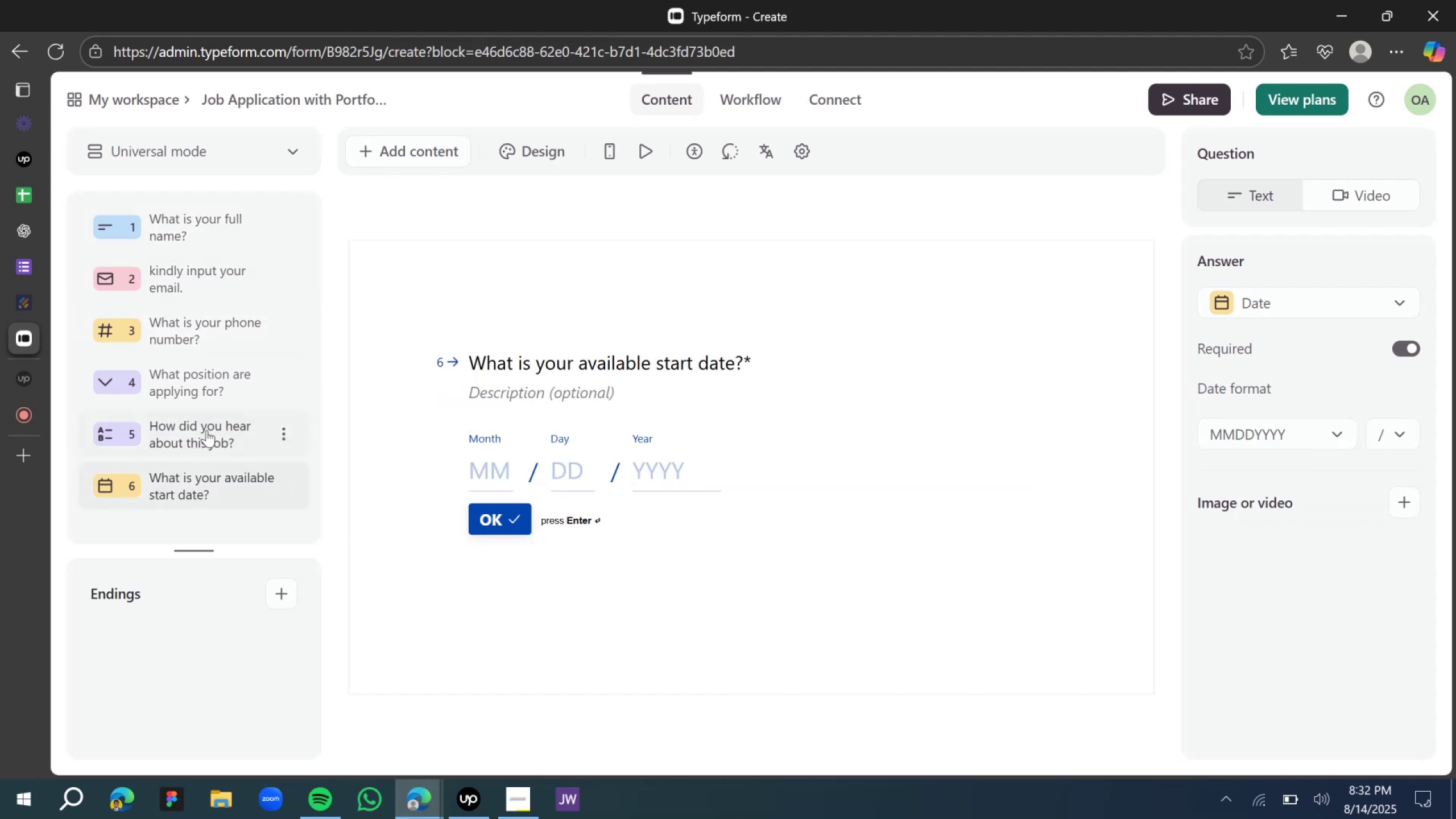 
scroll: coordinate [537, 513], scroll_direction: down, amount: 5.0
 